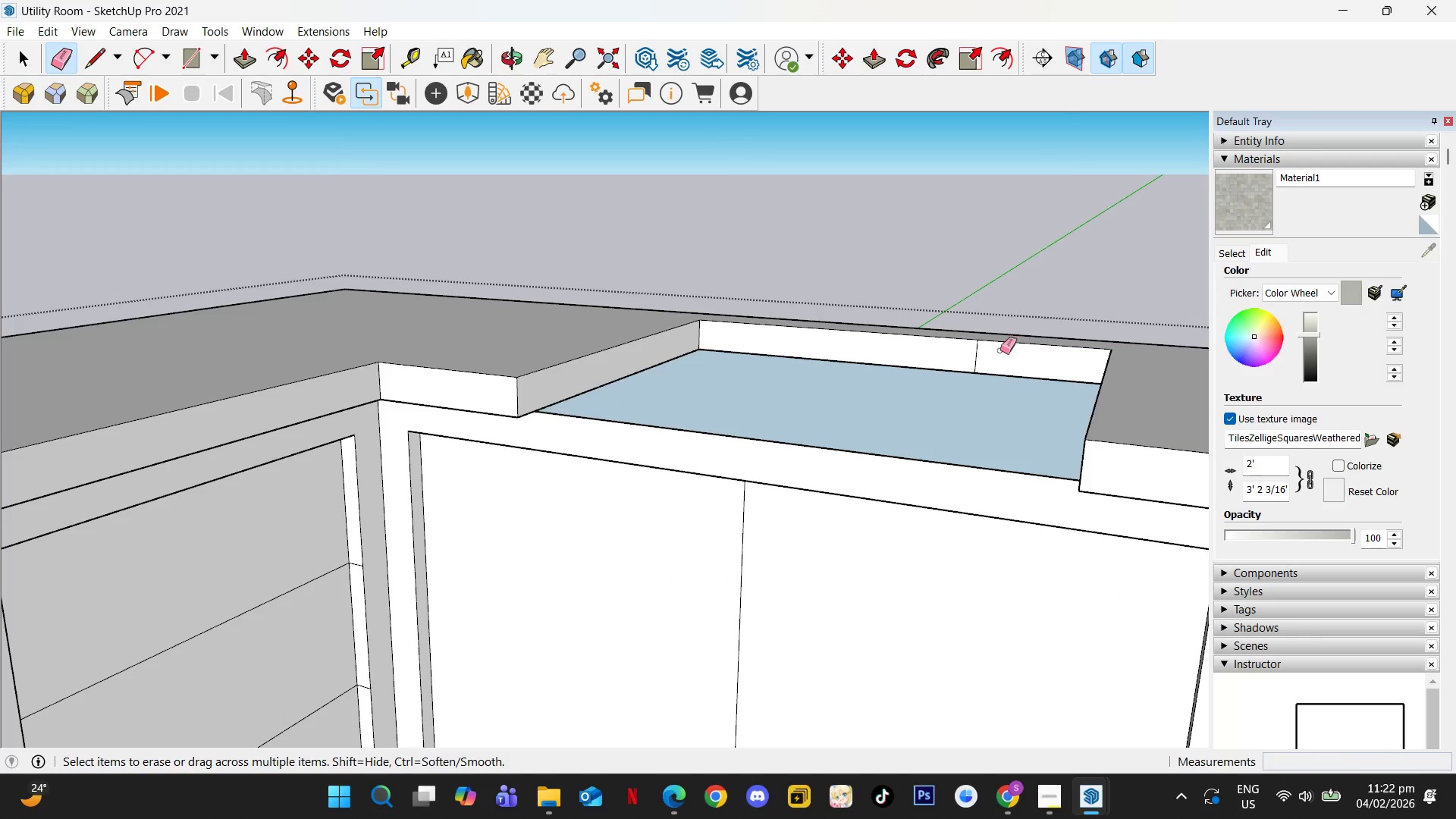 
left_click_drag(start_coordinate=[990, 352], to_coordinate=[970, 351])
 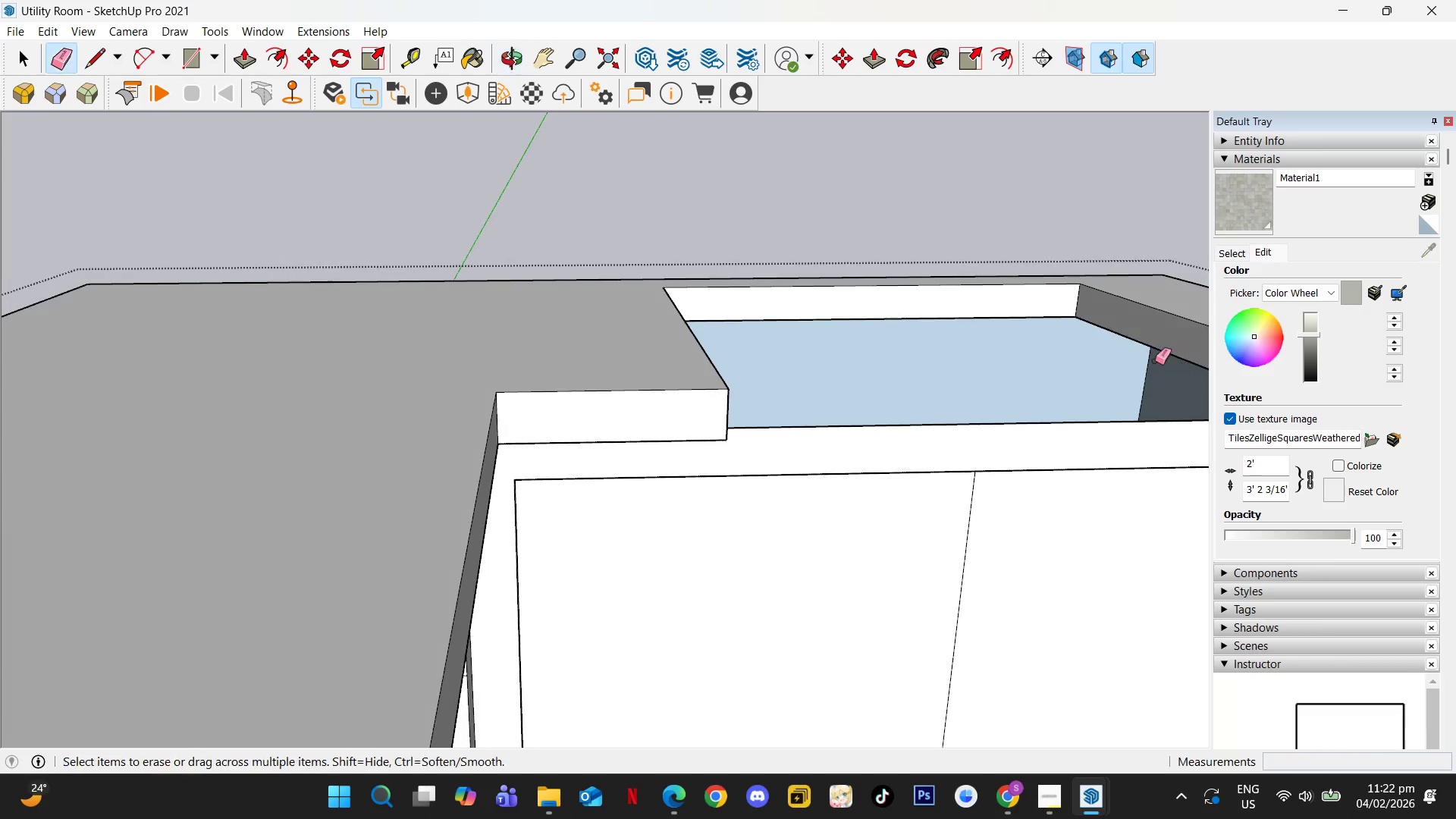 
hold_key(key=ShiftLeft, duration=0.44)
 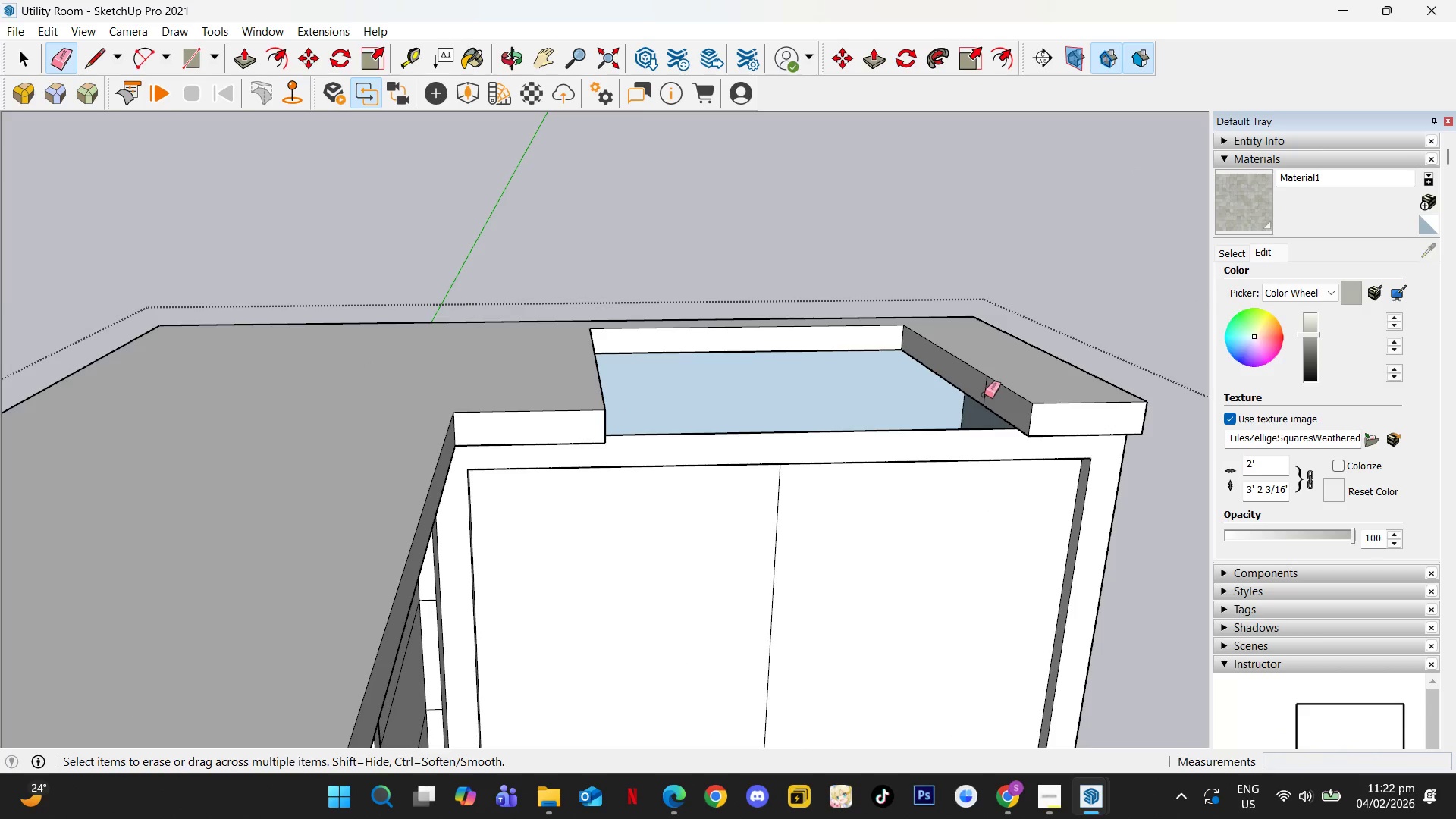 
left_click([986, 394])
 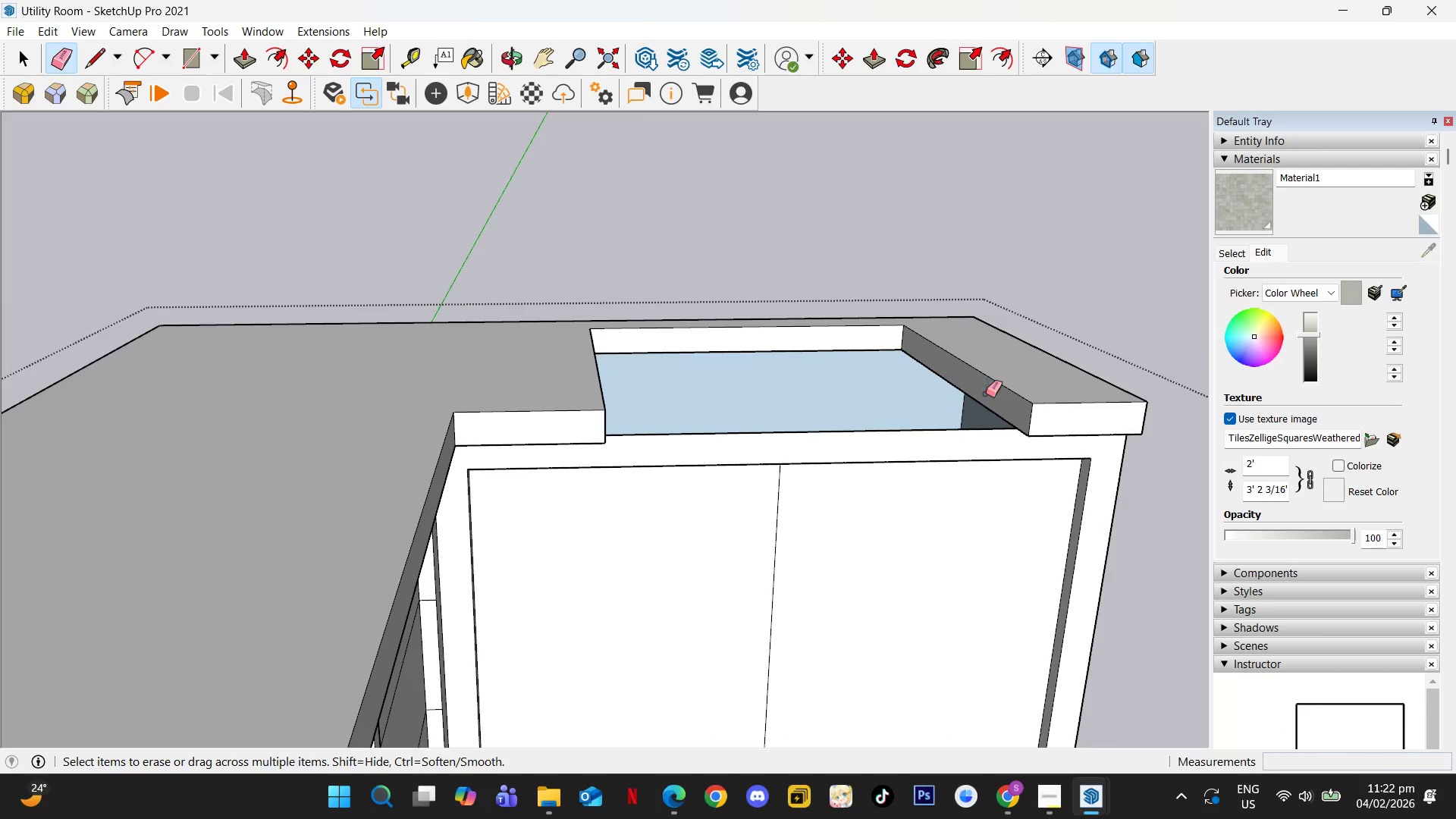 
scroll: coordinate [979, 396], scroll_direction: down, amount: 3.0
 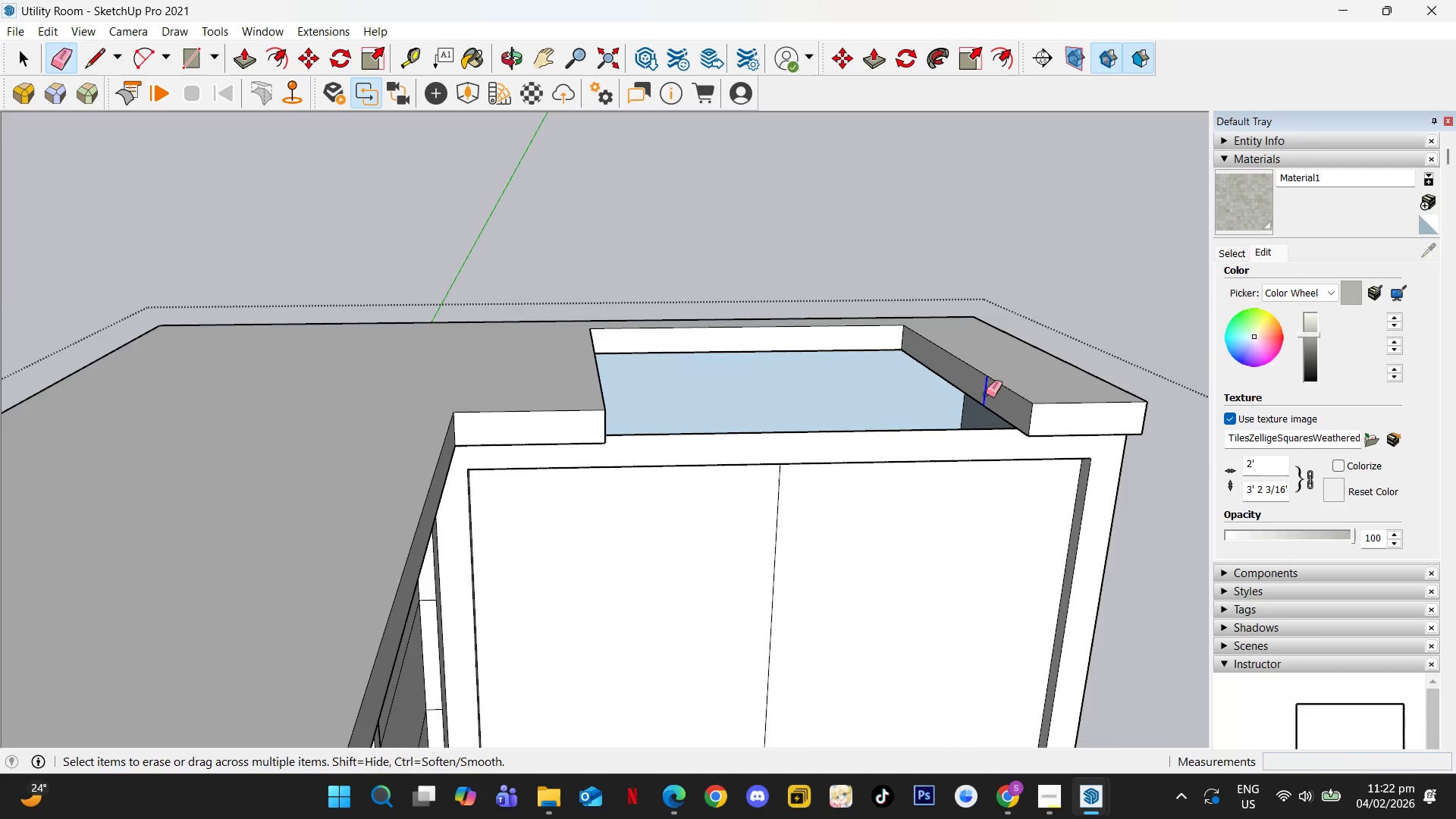 
key(Space)
 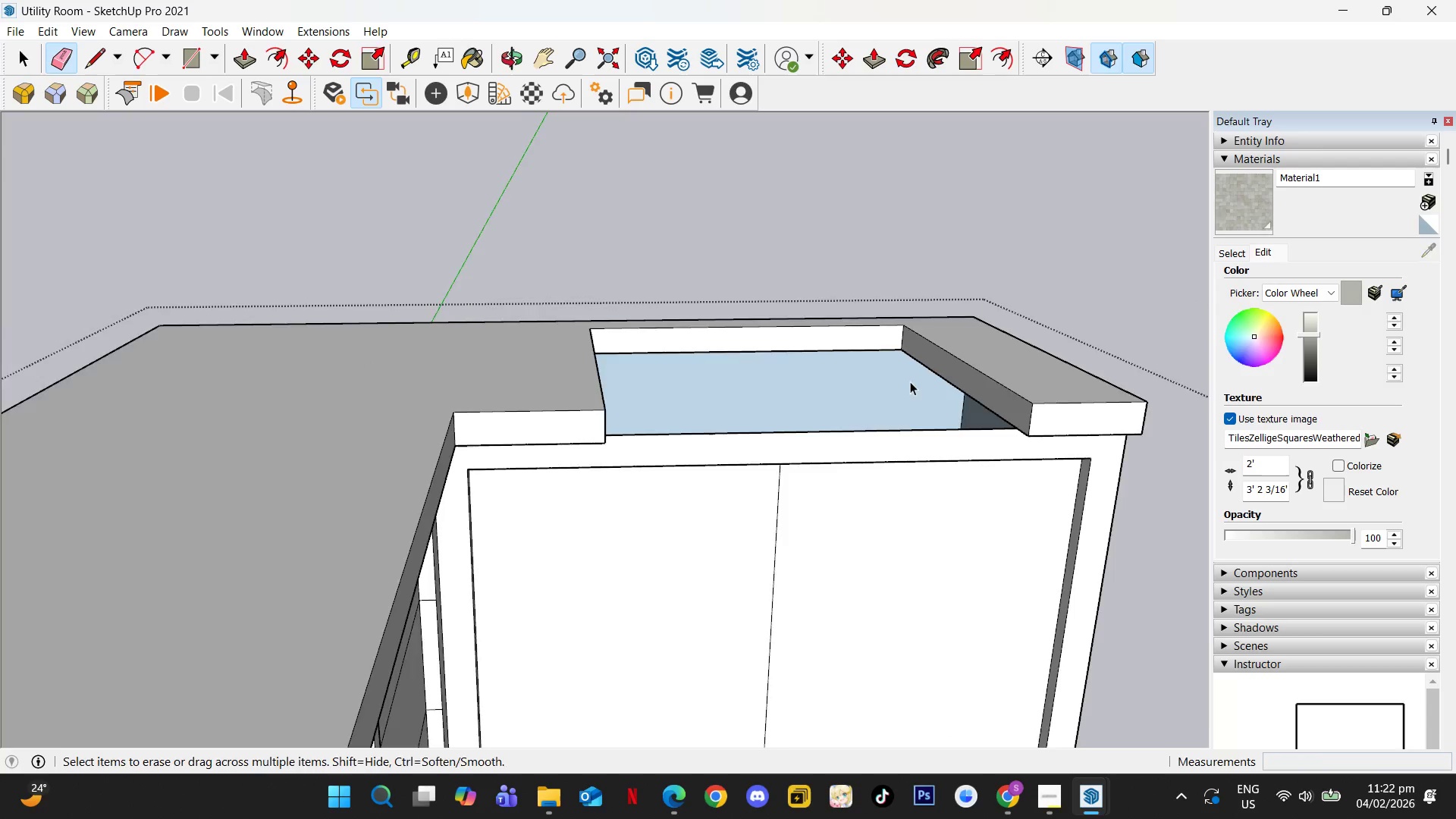 
scroll: coordinate [905, 381], scroll_direction: down, amount: 3.0
 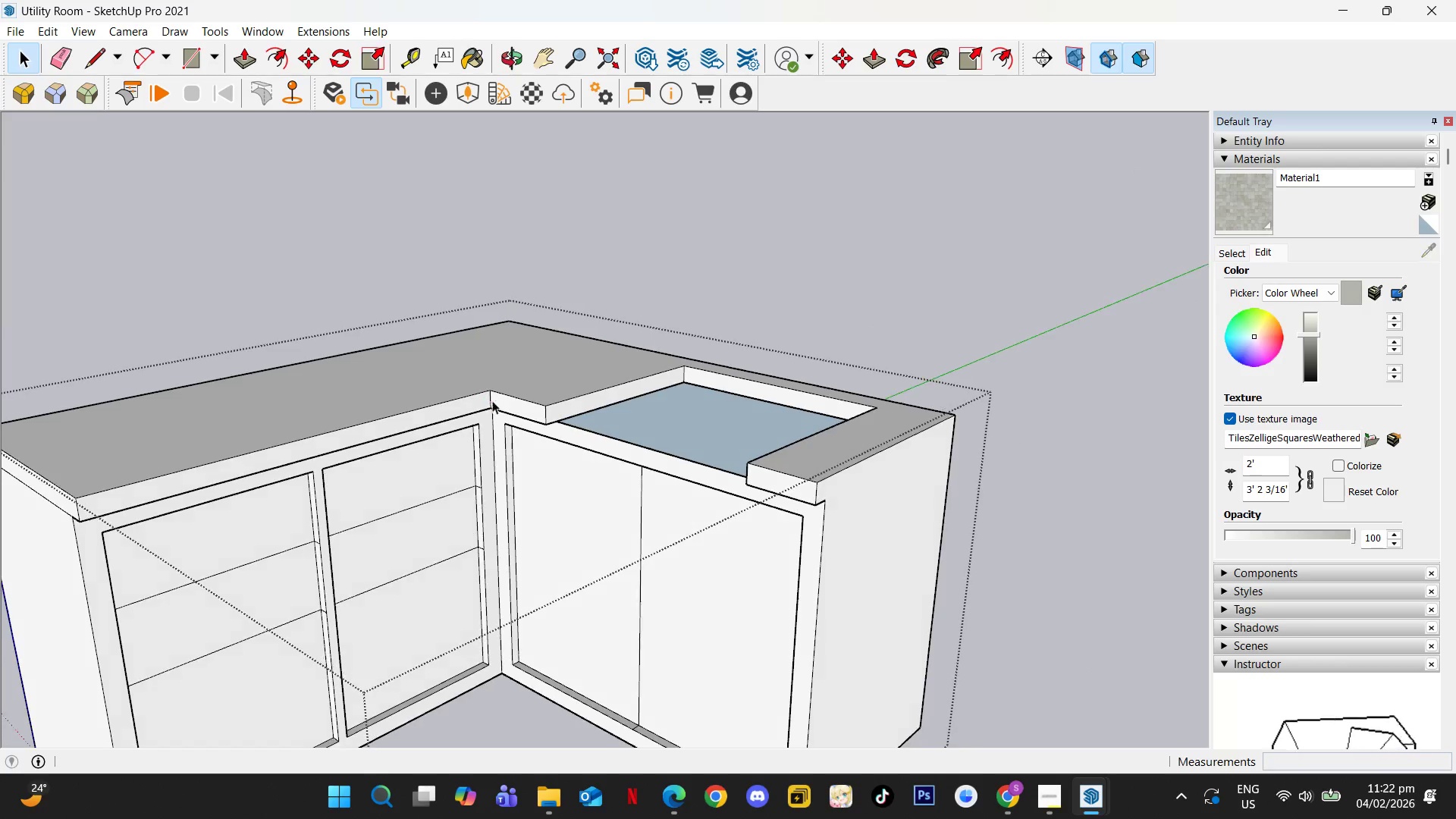 
key(Shift+ShiftLeft)
 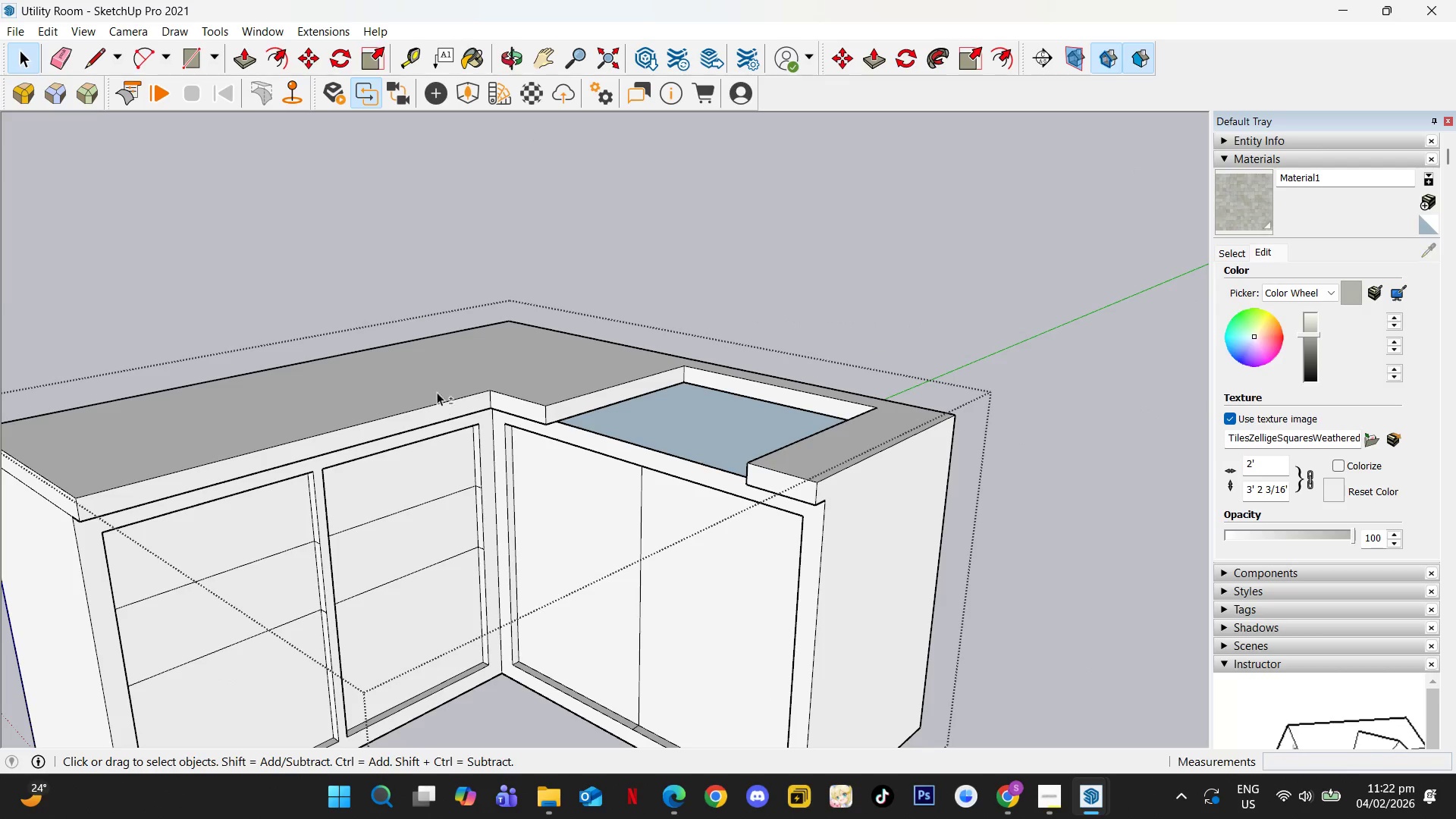 
scroll: coordinate [372, 388], scroll_direction: down, amount: 3.0
 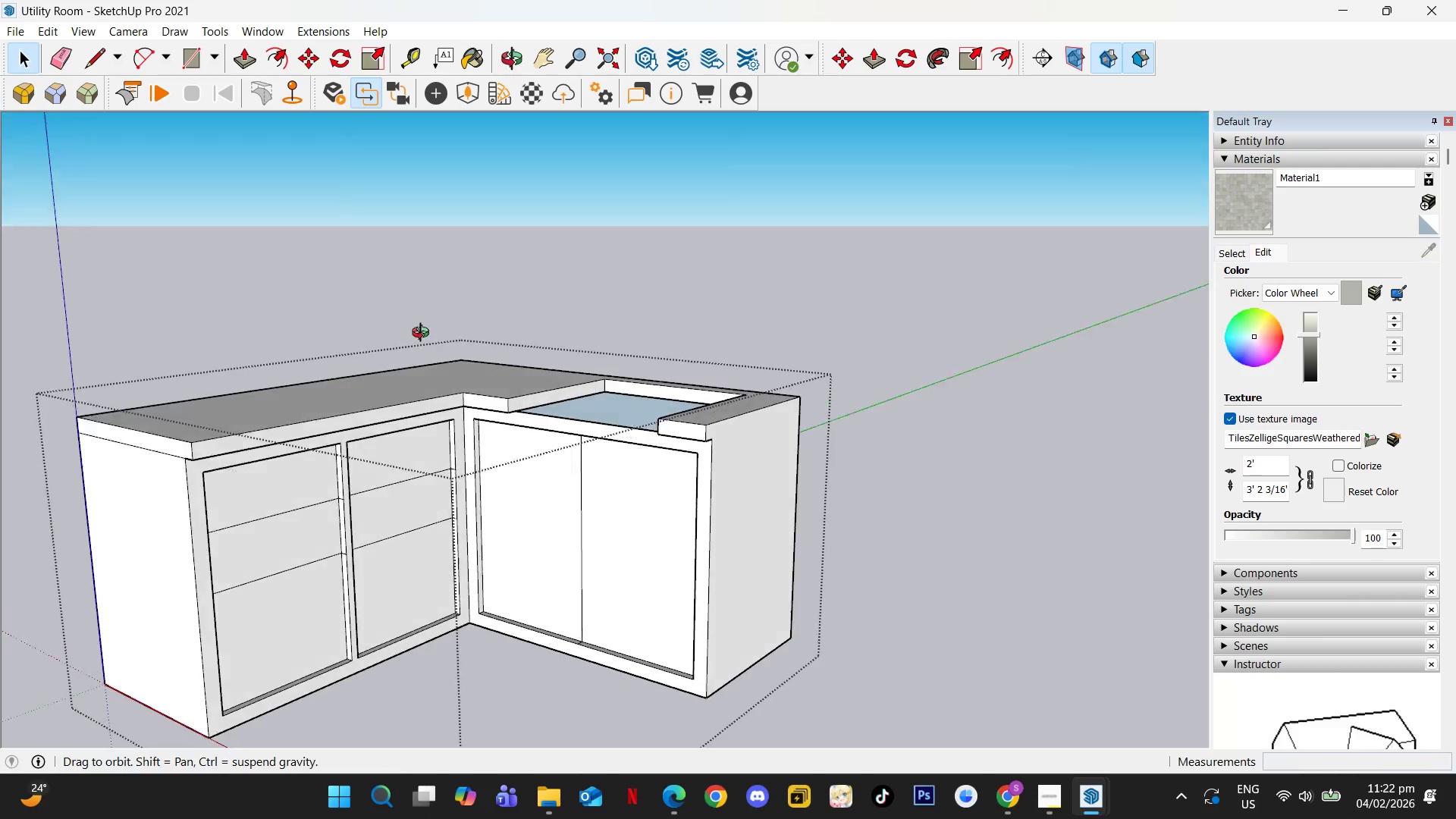 
hold_key(key=ShiftLeft, duration=0.48)
 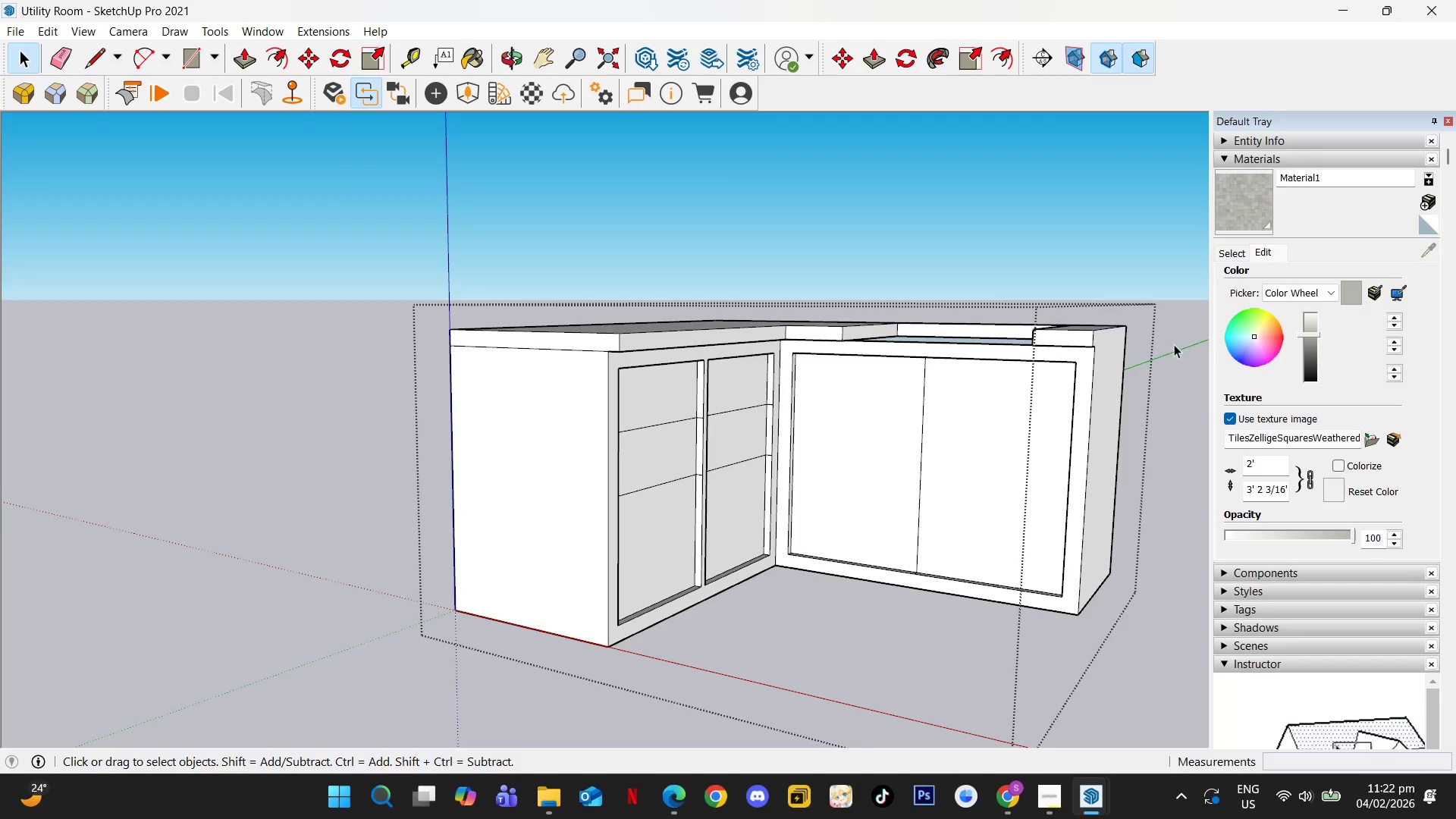 
left_click([1237, 249])
 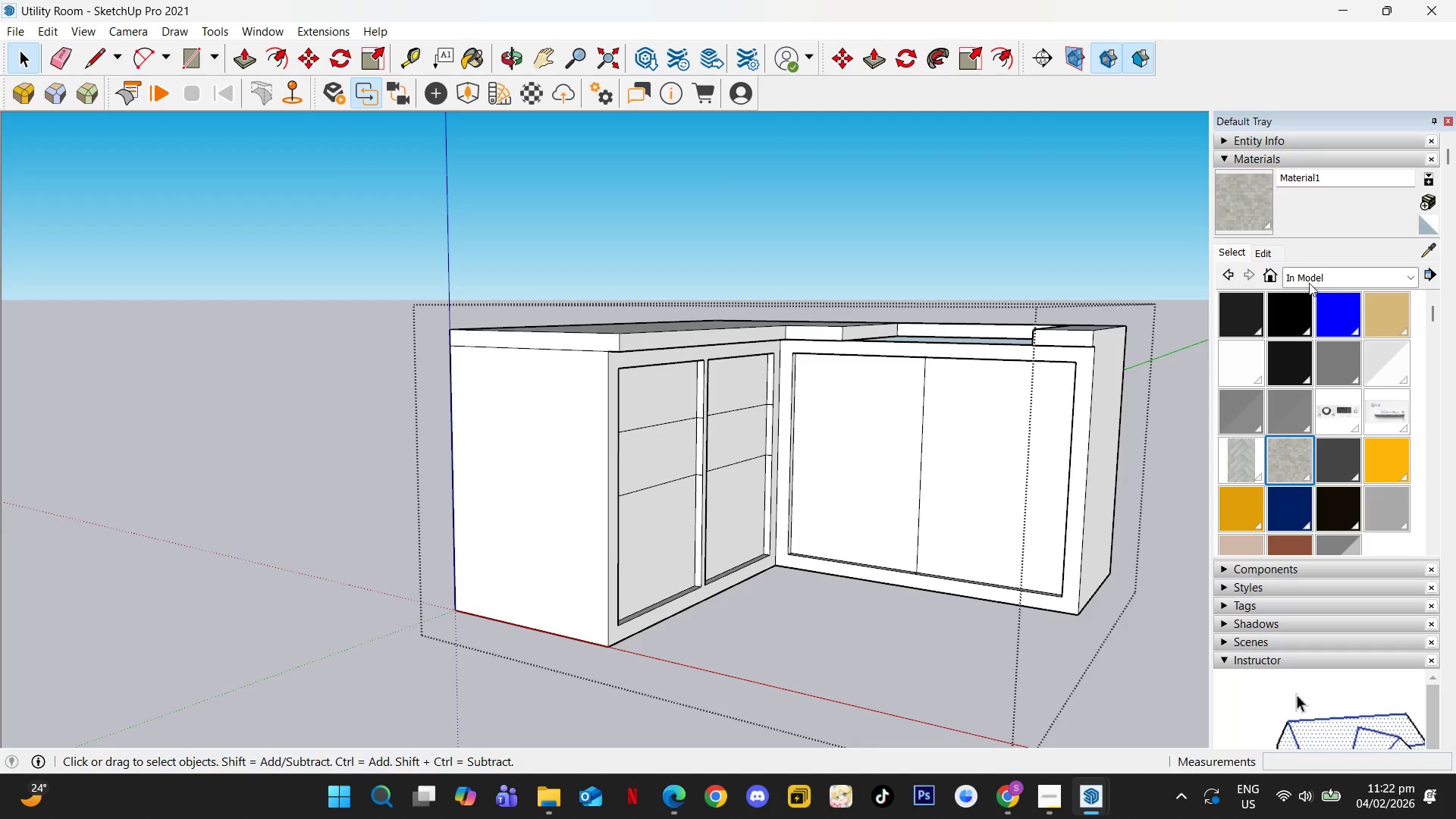 
left_click([1341, 275])
 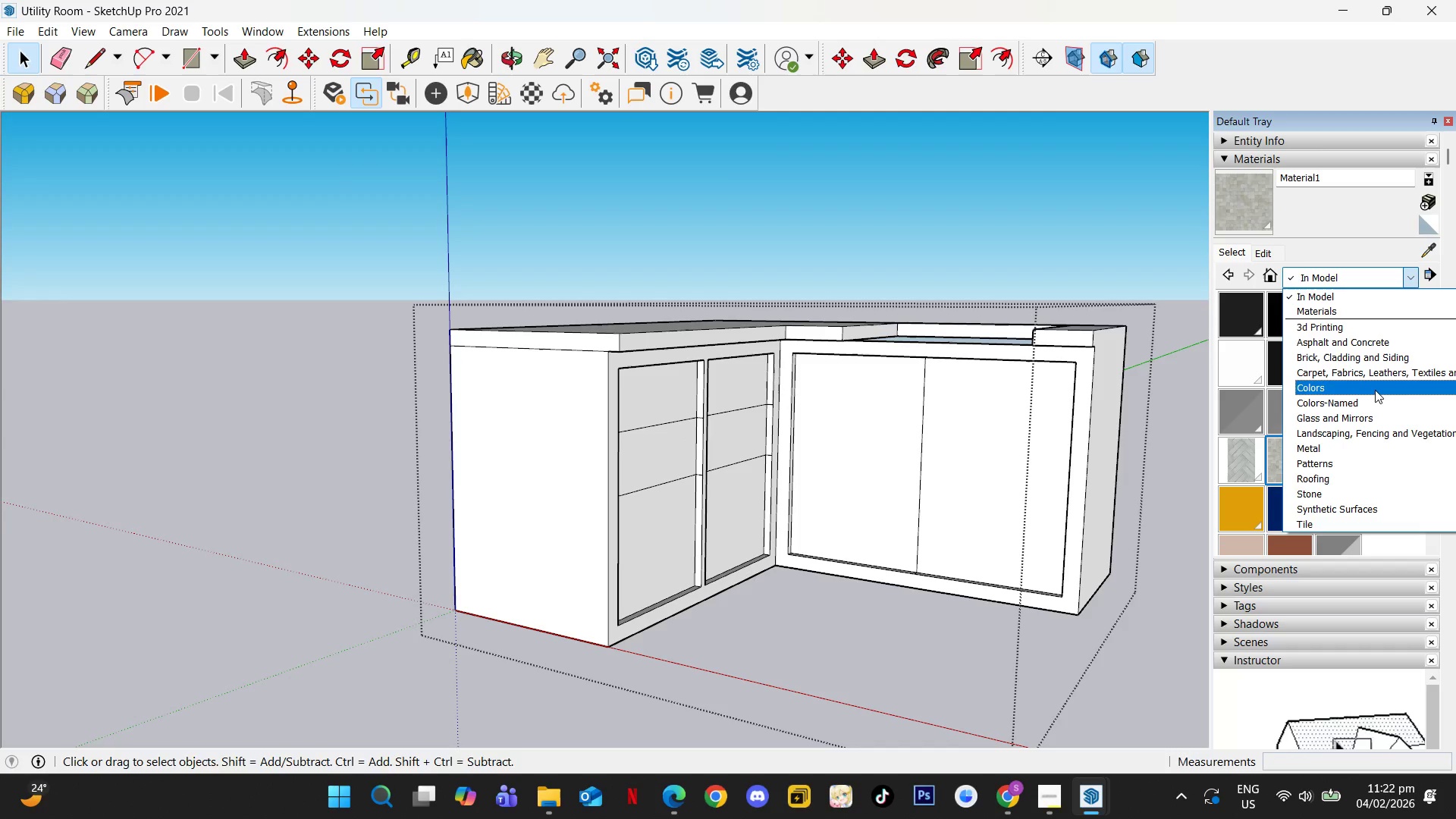 
left_click([1375, 390])
 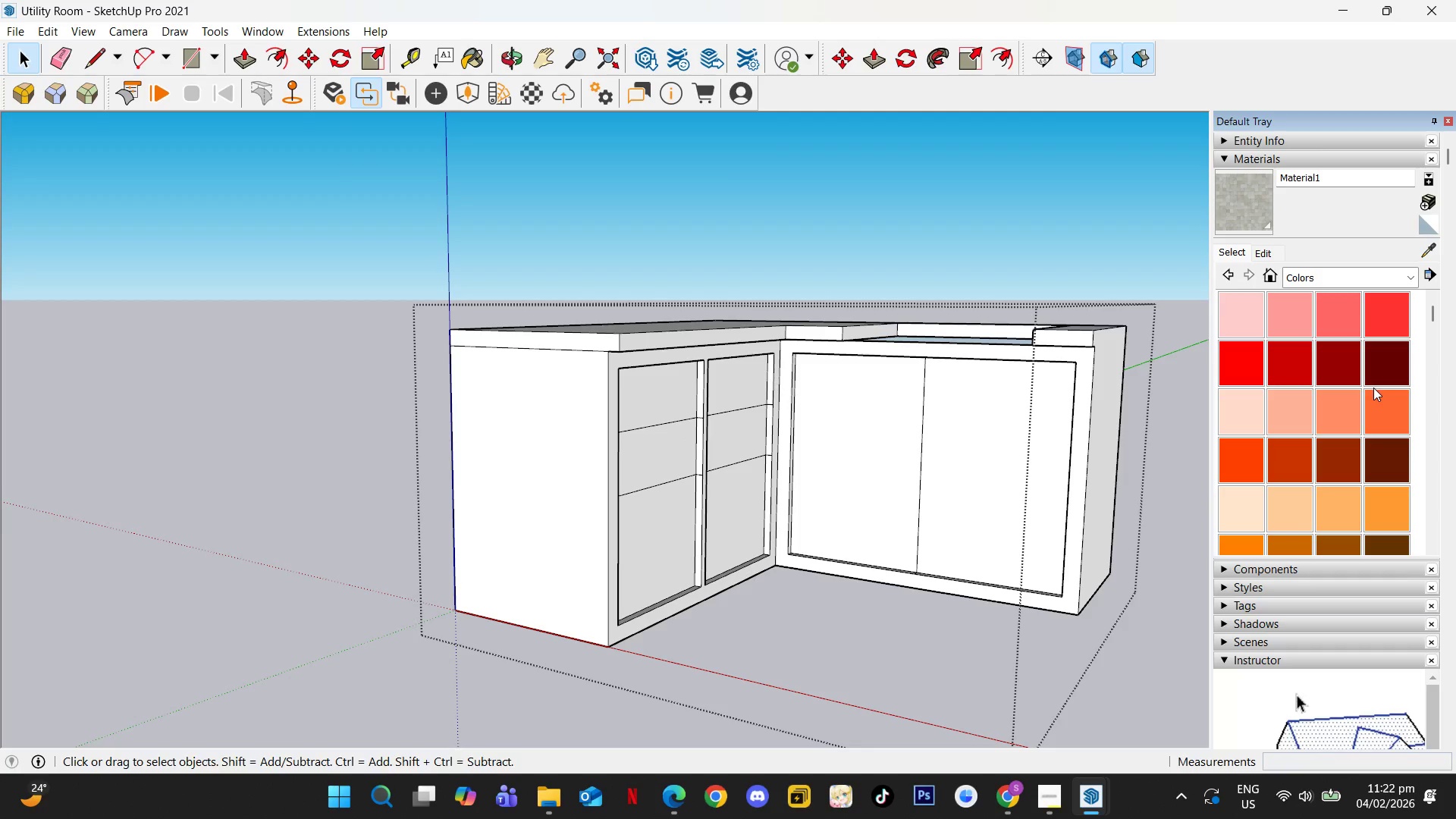 
scroll: coordinate [1354, 432], scroll_direction: down, amount: 2.0
 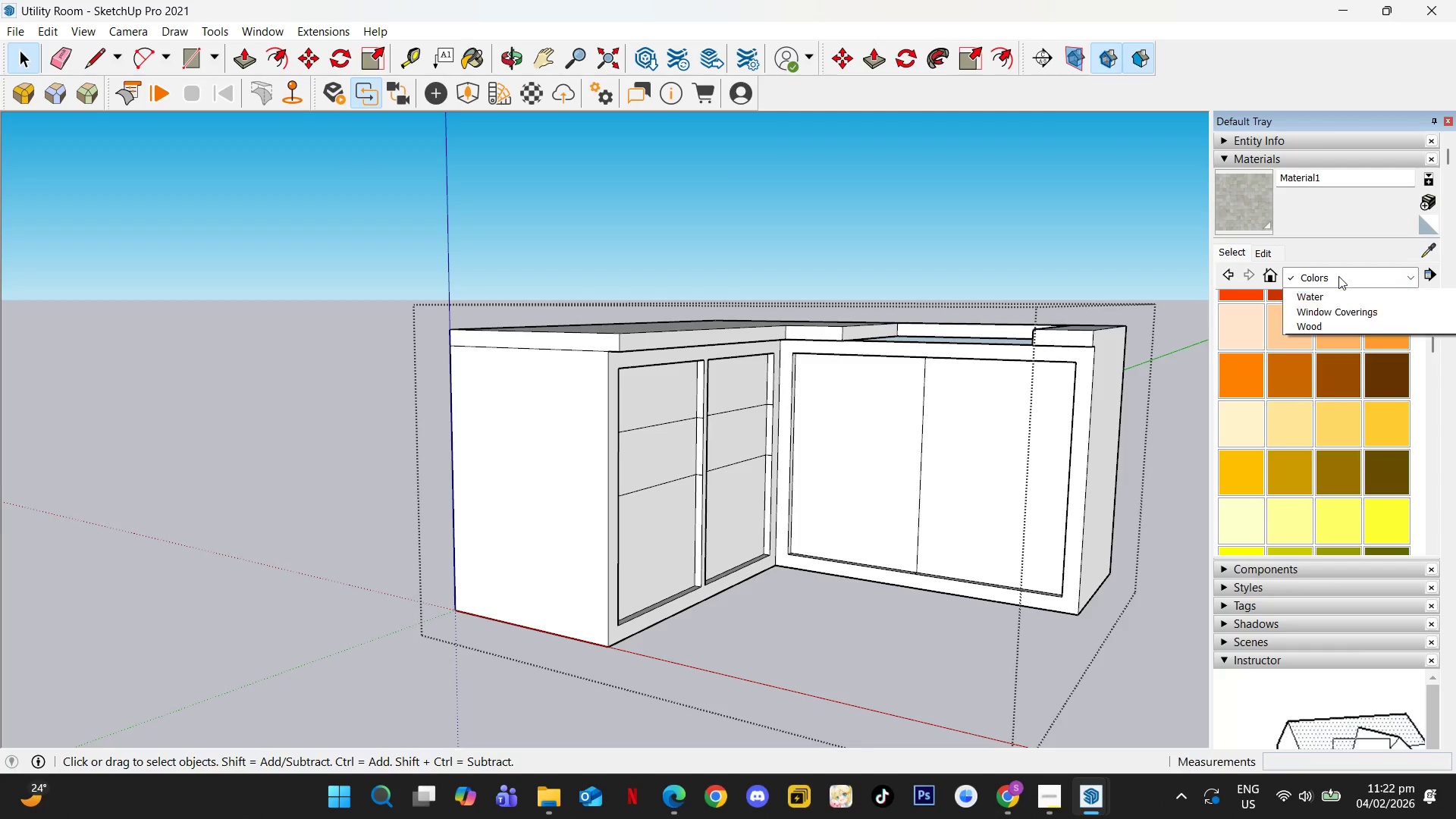 
left_click([1348, 361])
 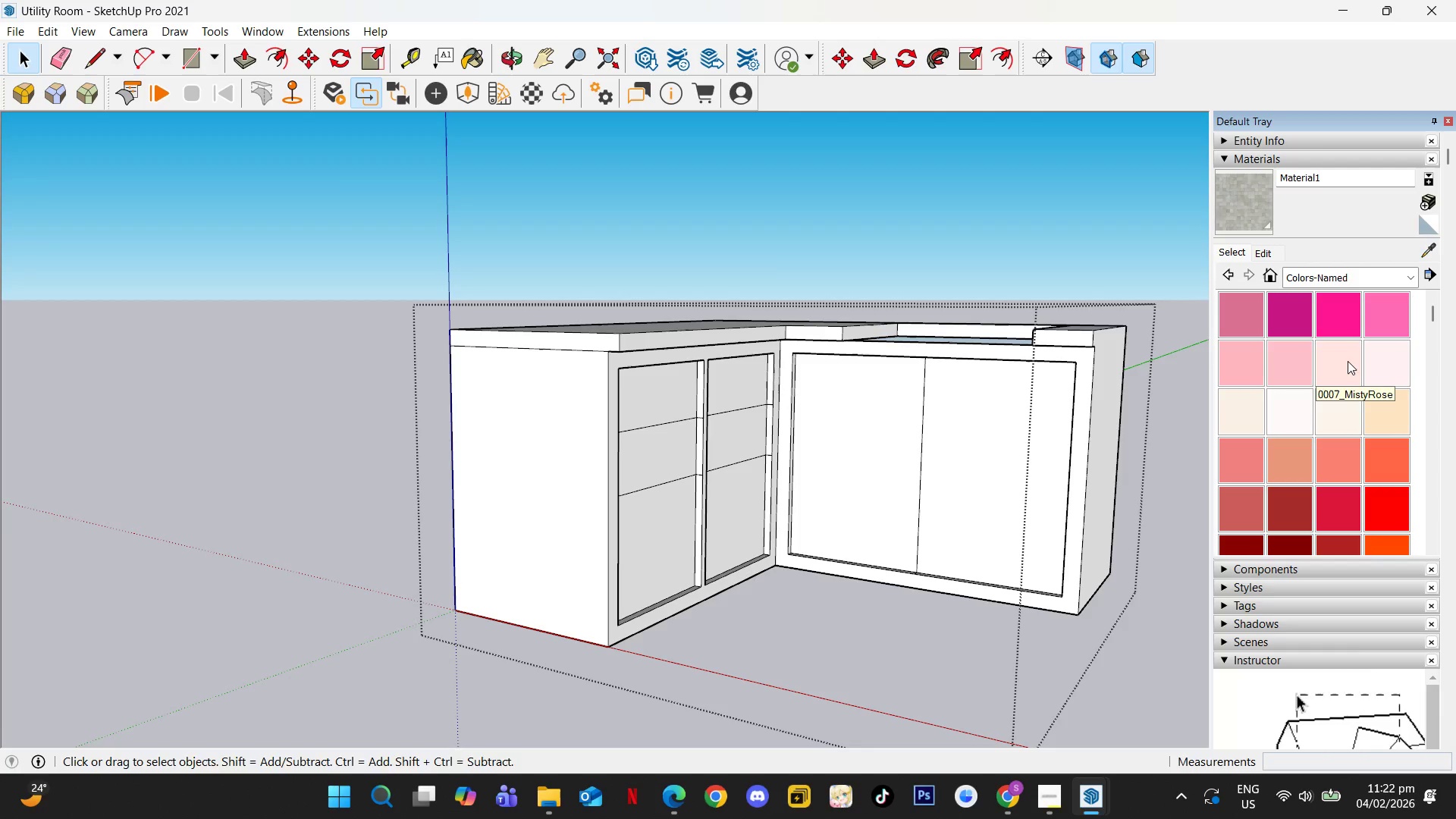 
scroll: coordinate [1370, 425], scroll_direction: down, amount: 17.0
 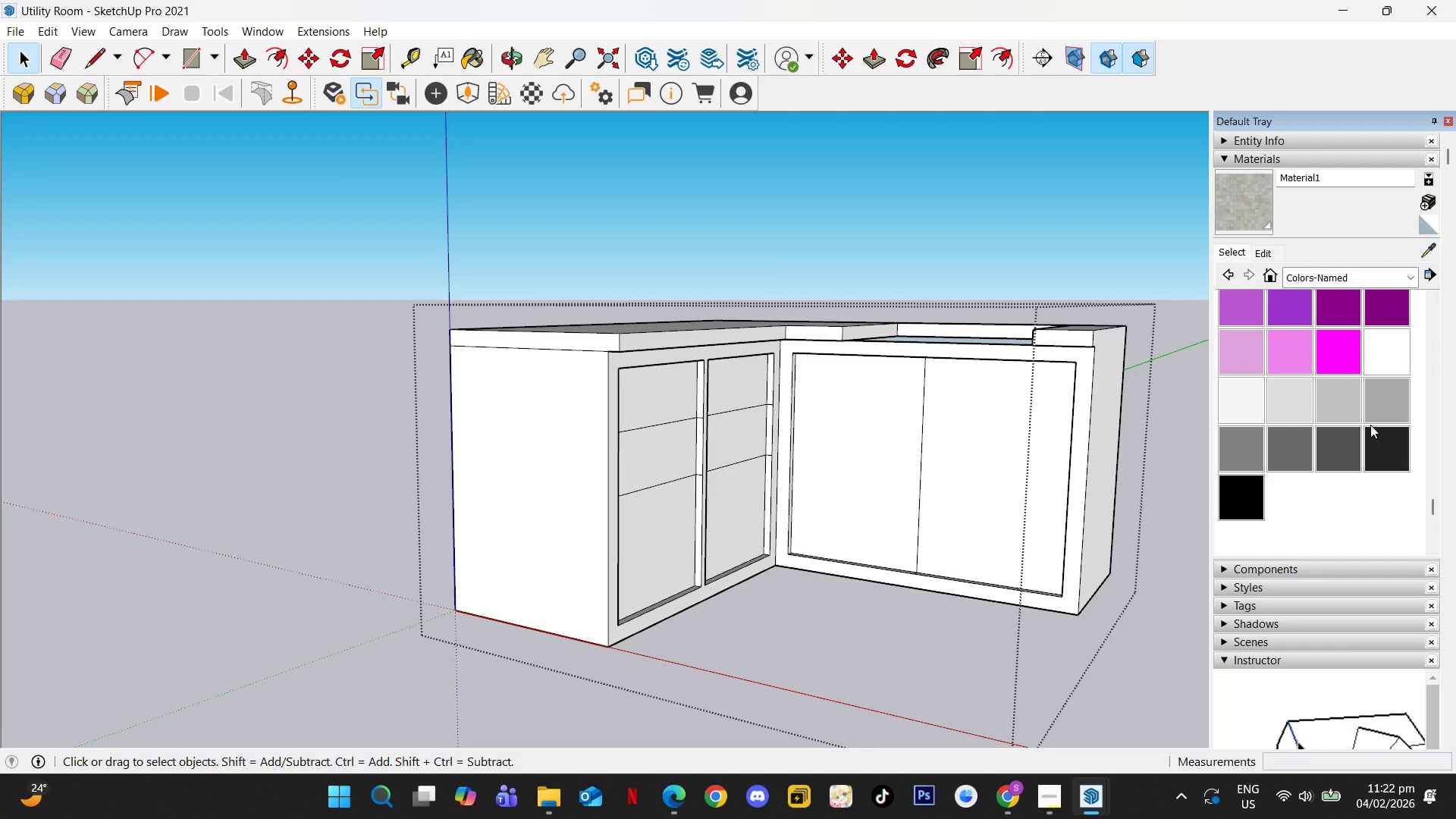 
scroll: coordinate [1370, 425], scroll_direction: up, amount: 2.0
 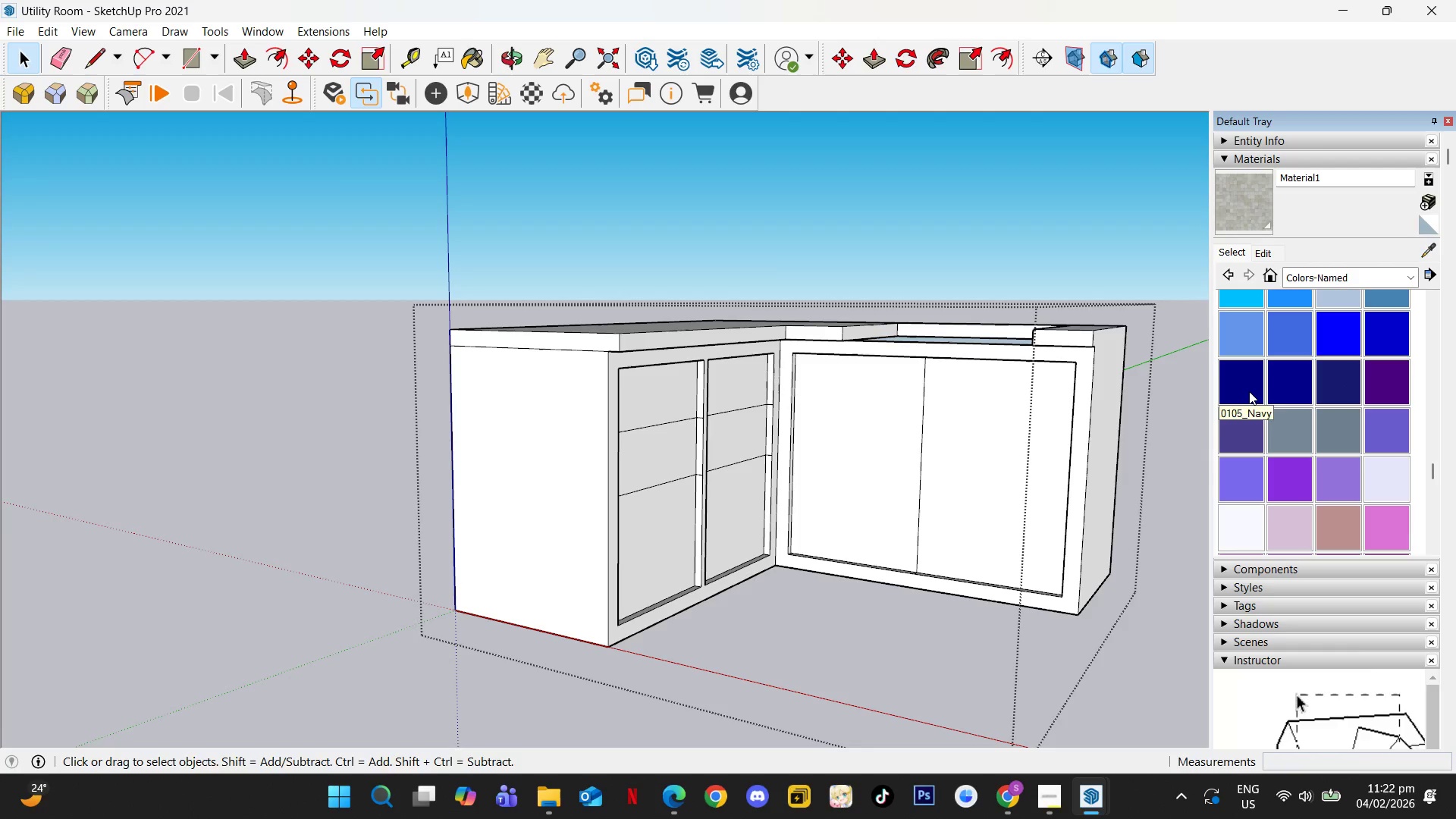 
left_click([1250, 391])
 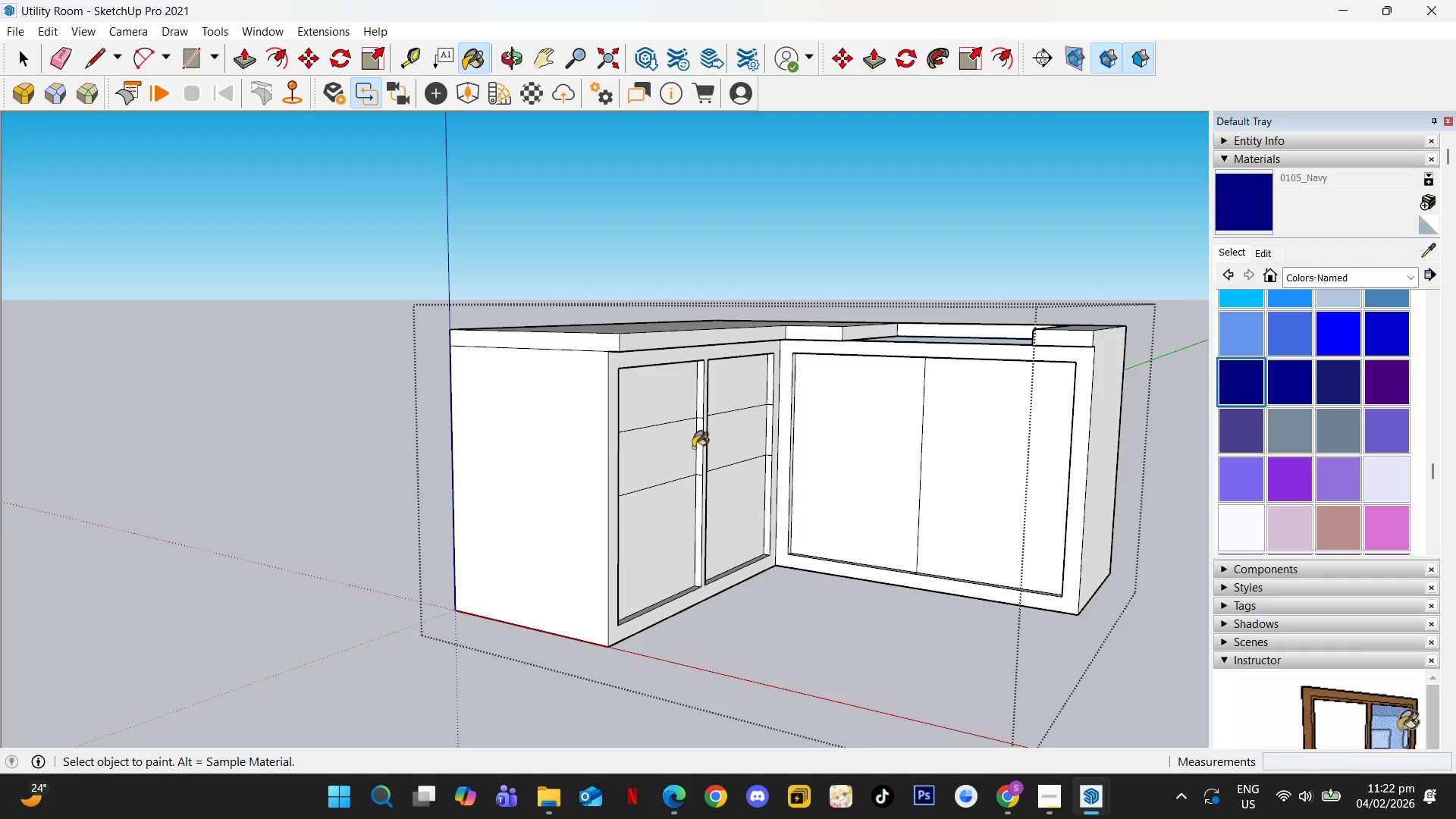 
key(Space)
 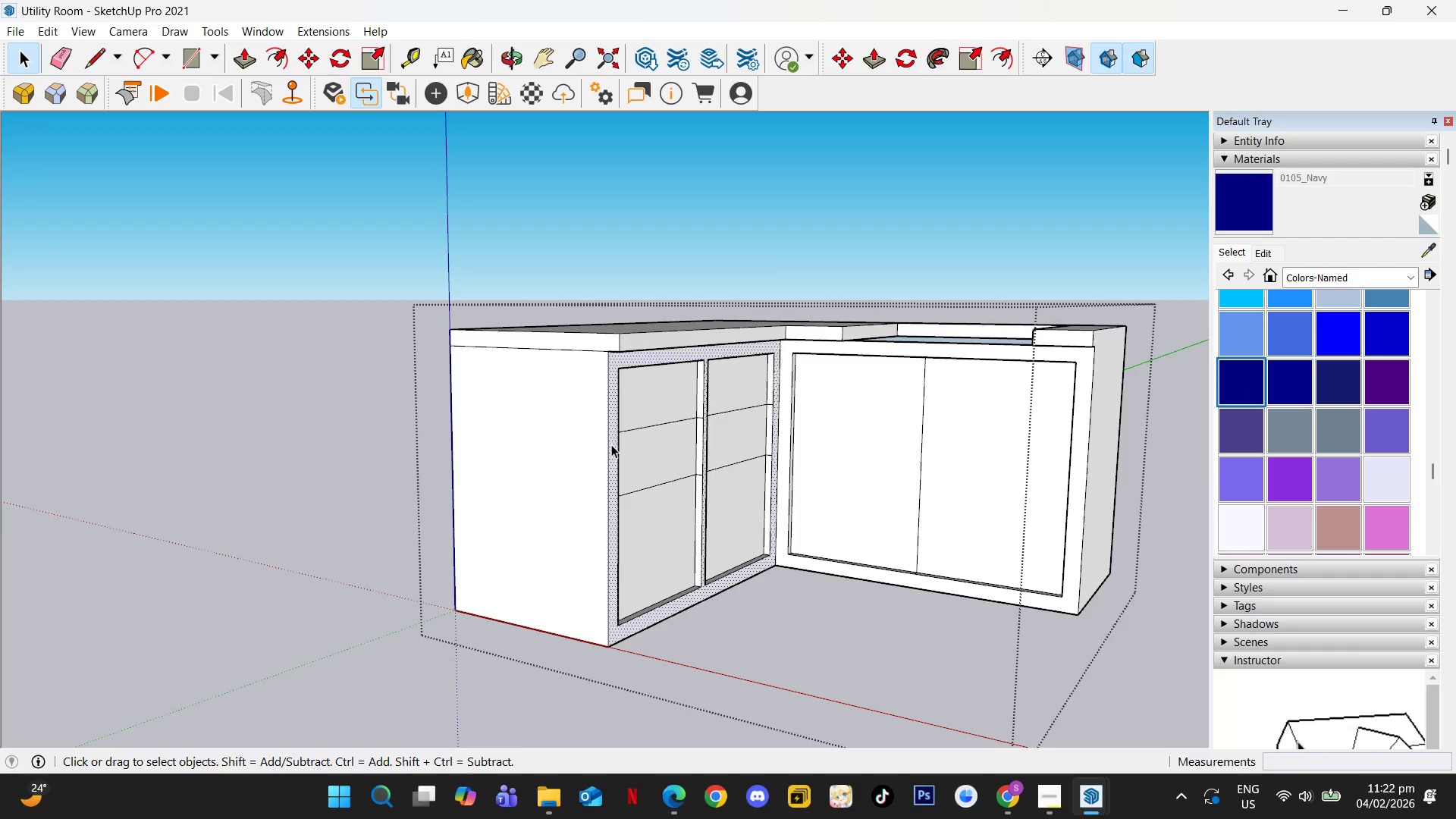 
double_click([611, 444])
 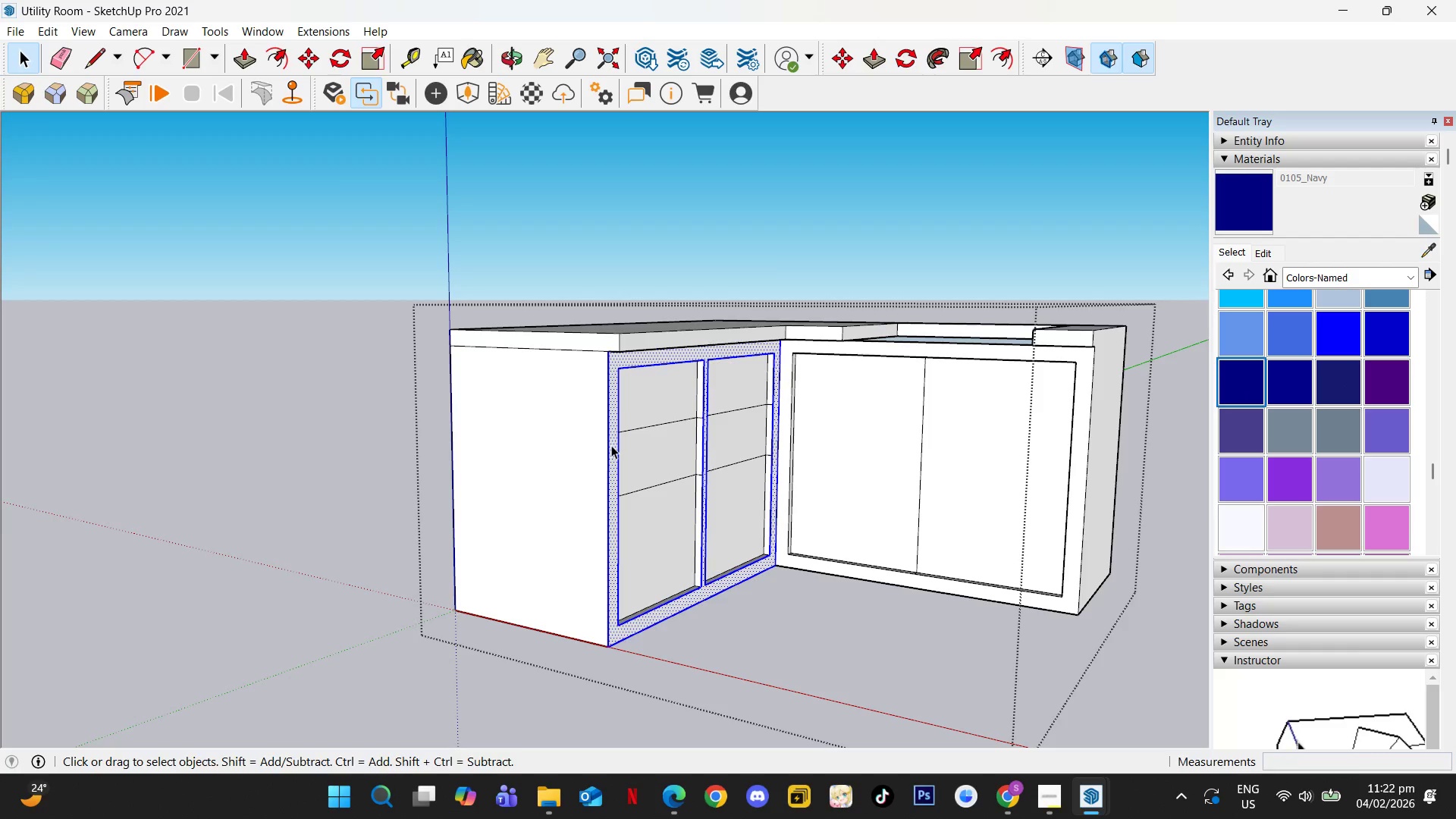 
triple_click([611, 445])
 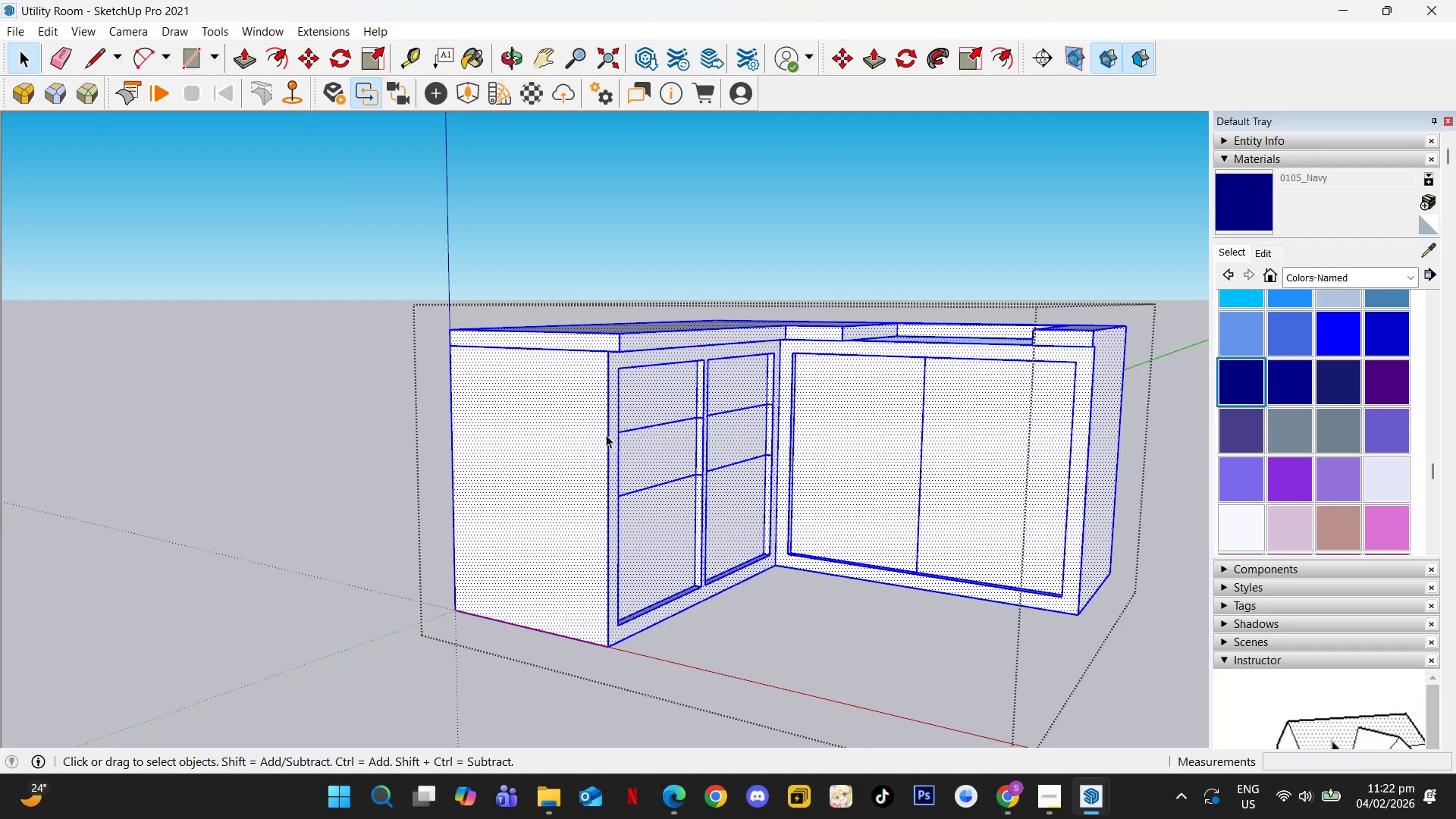 
hold_key(key=ShiftLeft, duration=1.5)
left_click_drag(start_coordinate=[384, 232], to_coordinate=[1166, 348])
 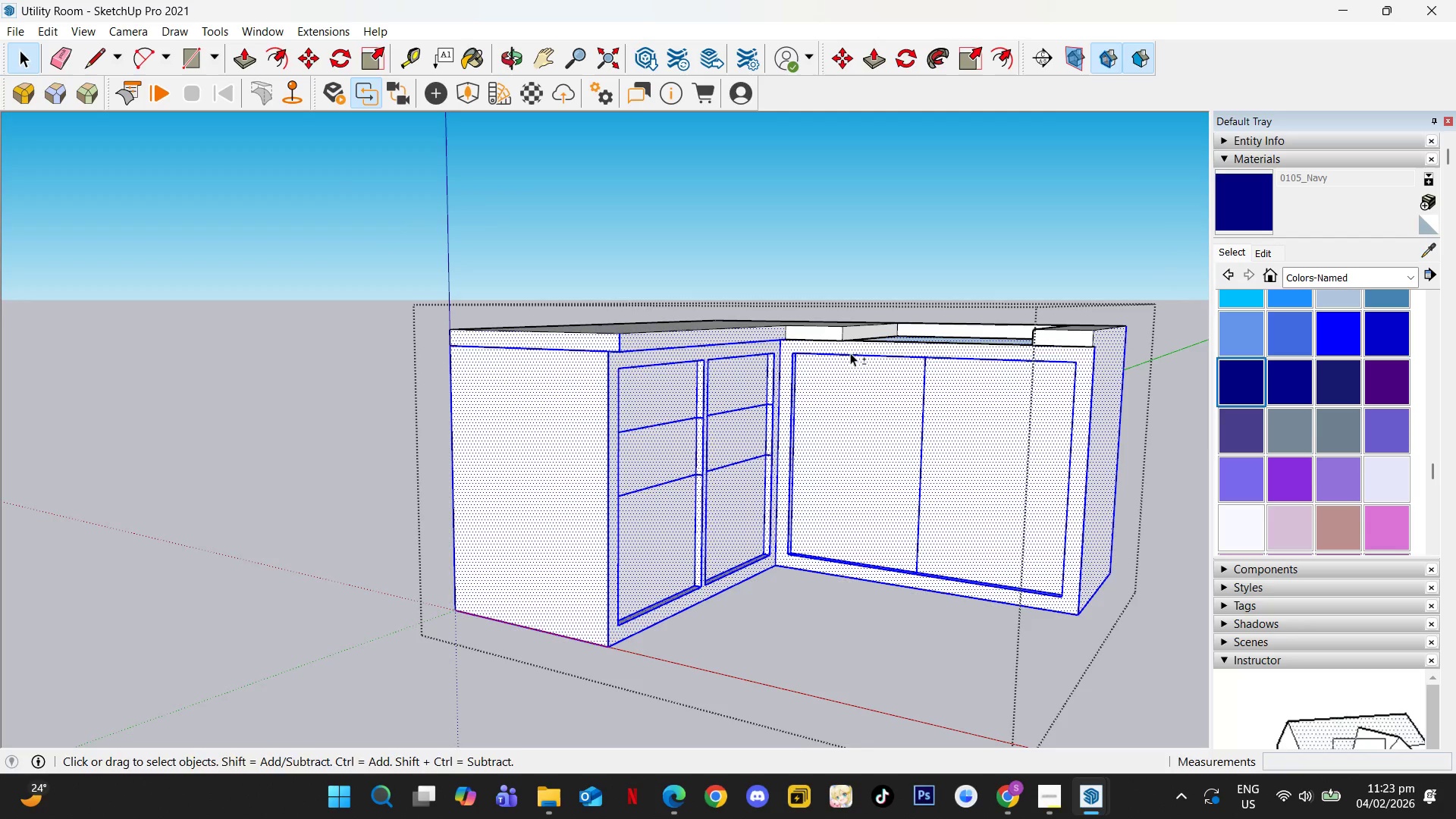 
hold_key(key=ShiftLeft, duration=1.52)
 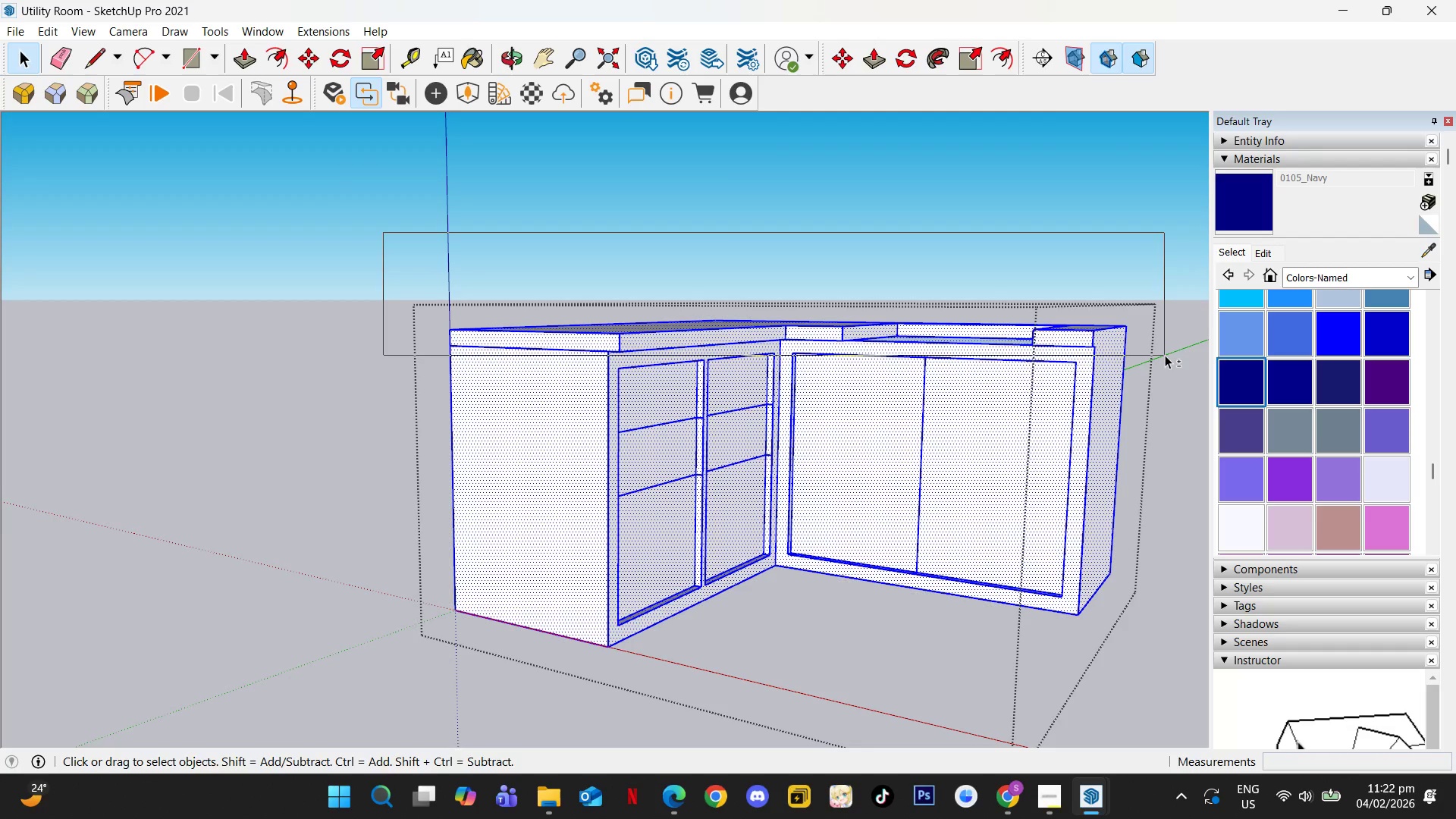 
hold_key(key=ShiftLeft, duration=1.52)
 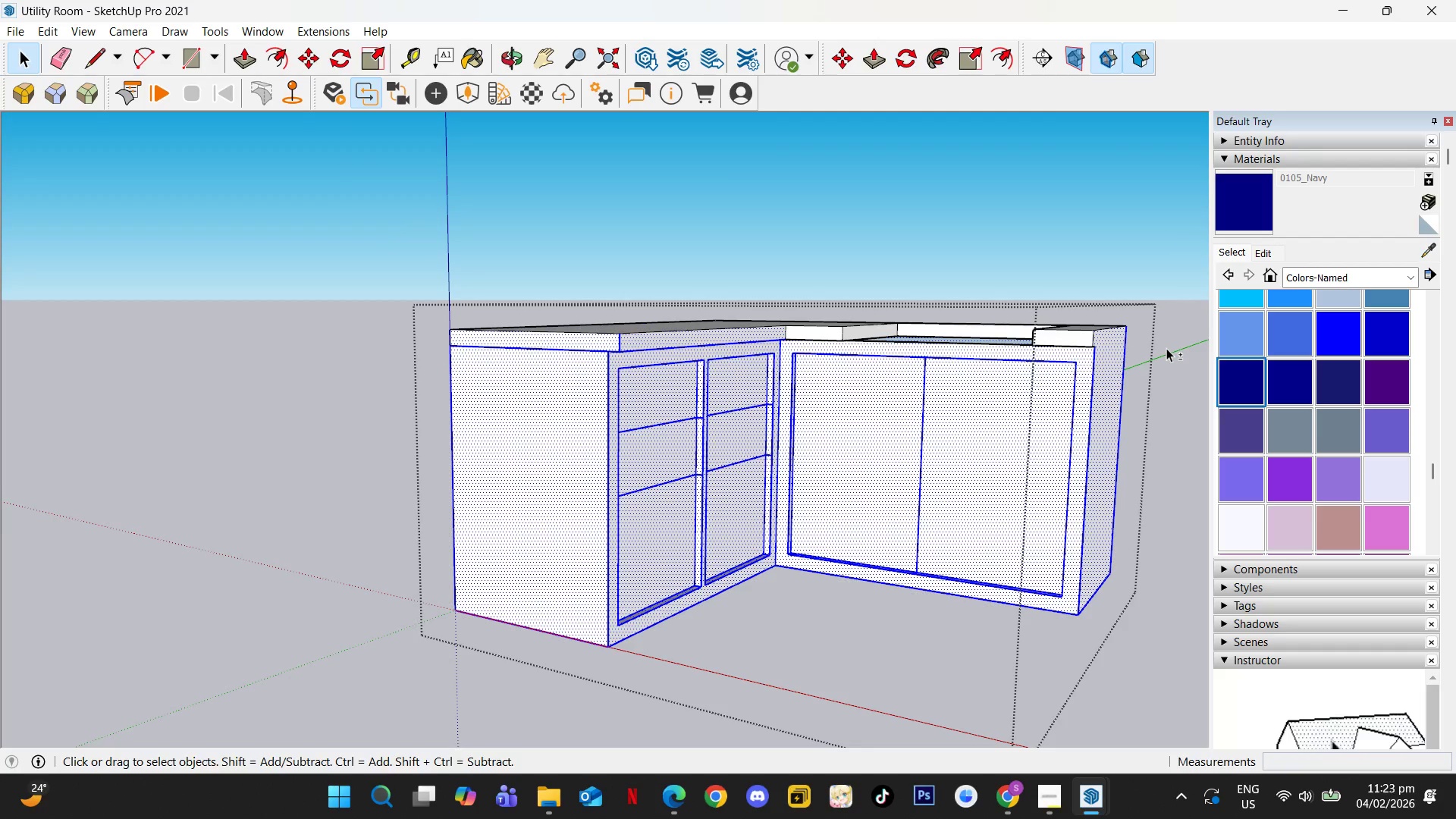 
hold_key(key=ShiftLeft, duration=0.77)
 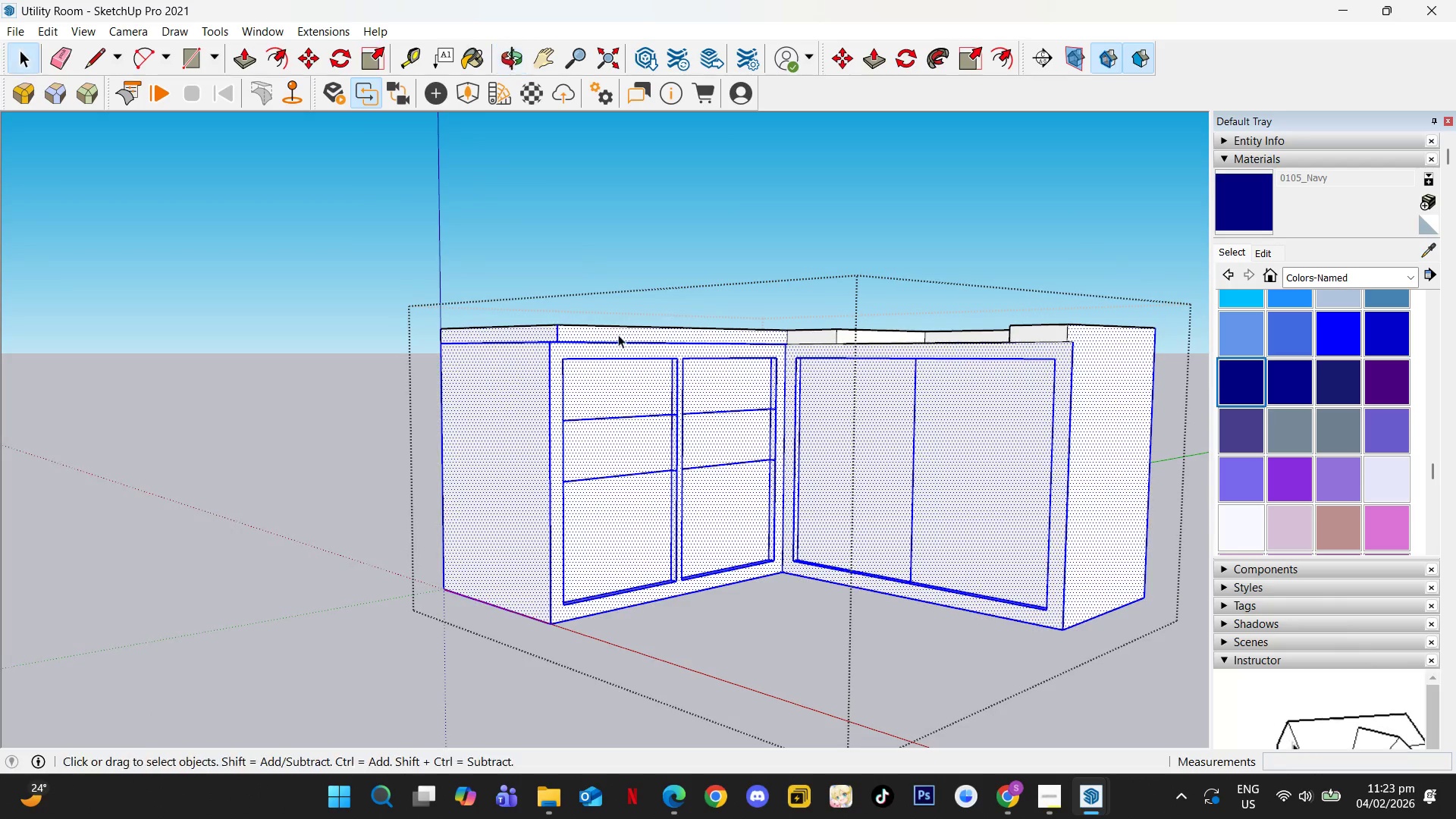 
hold_key(key=ShiftLeft, duration=1.03)
left_click([545, 334])
 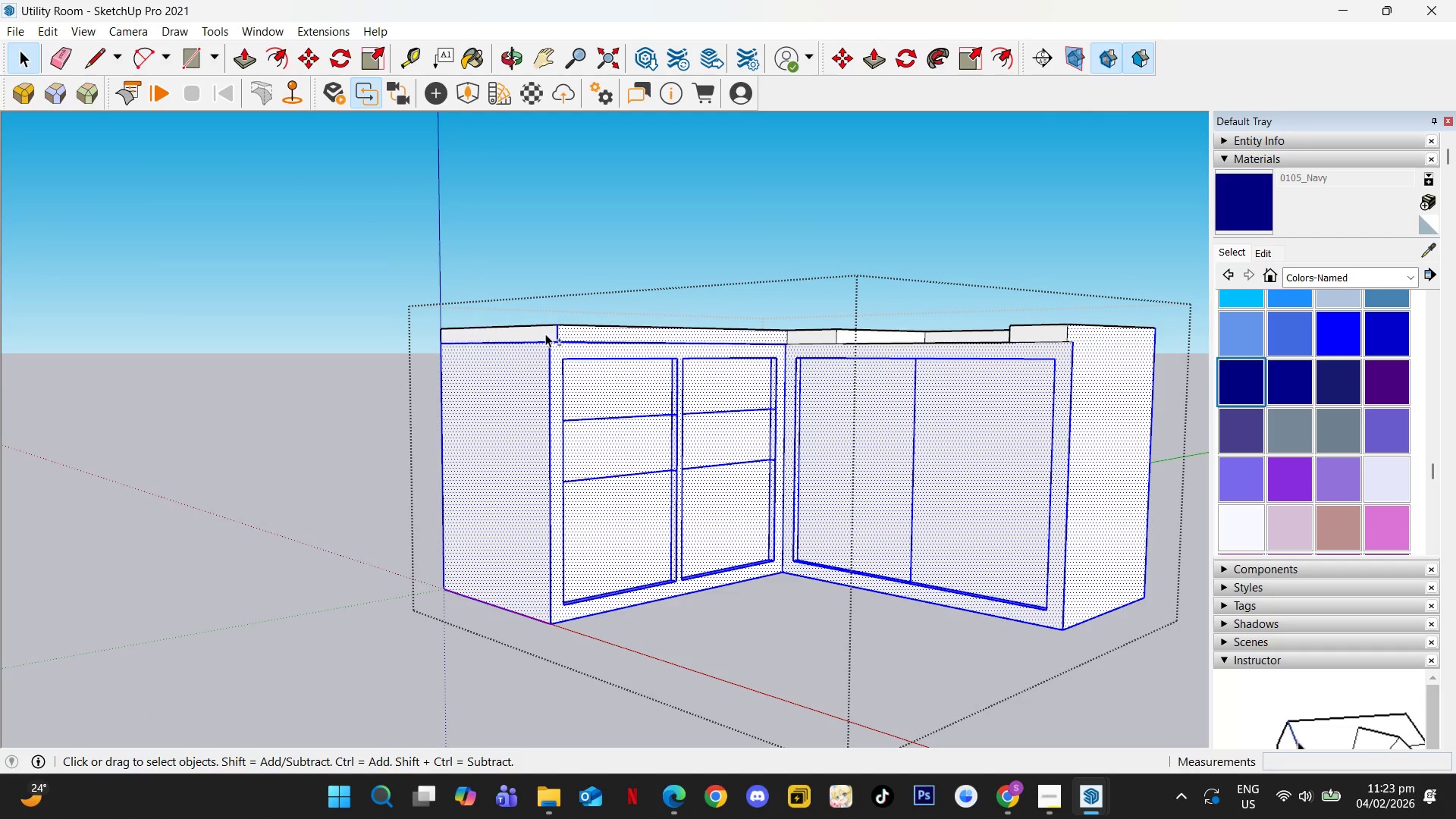 
hold_key(key=ShiftLeft, duration=0.53)
 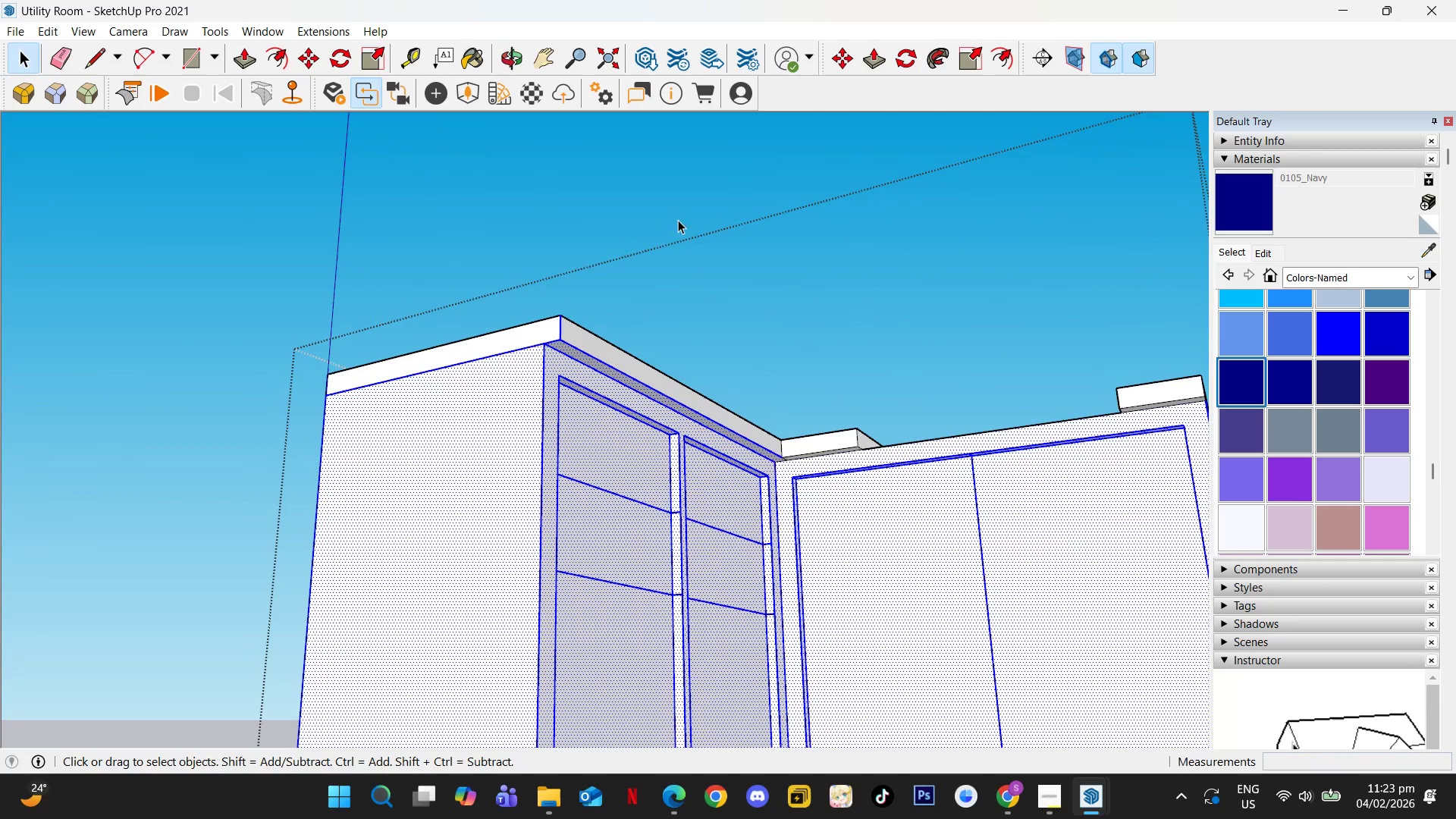 
scroll: coordinate [557, 338], scroll_direction: up, amount: 2.0
 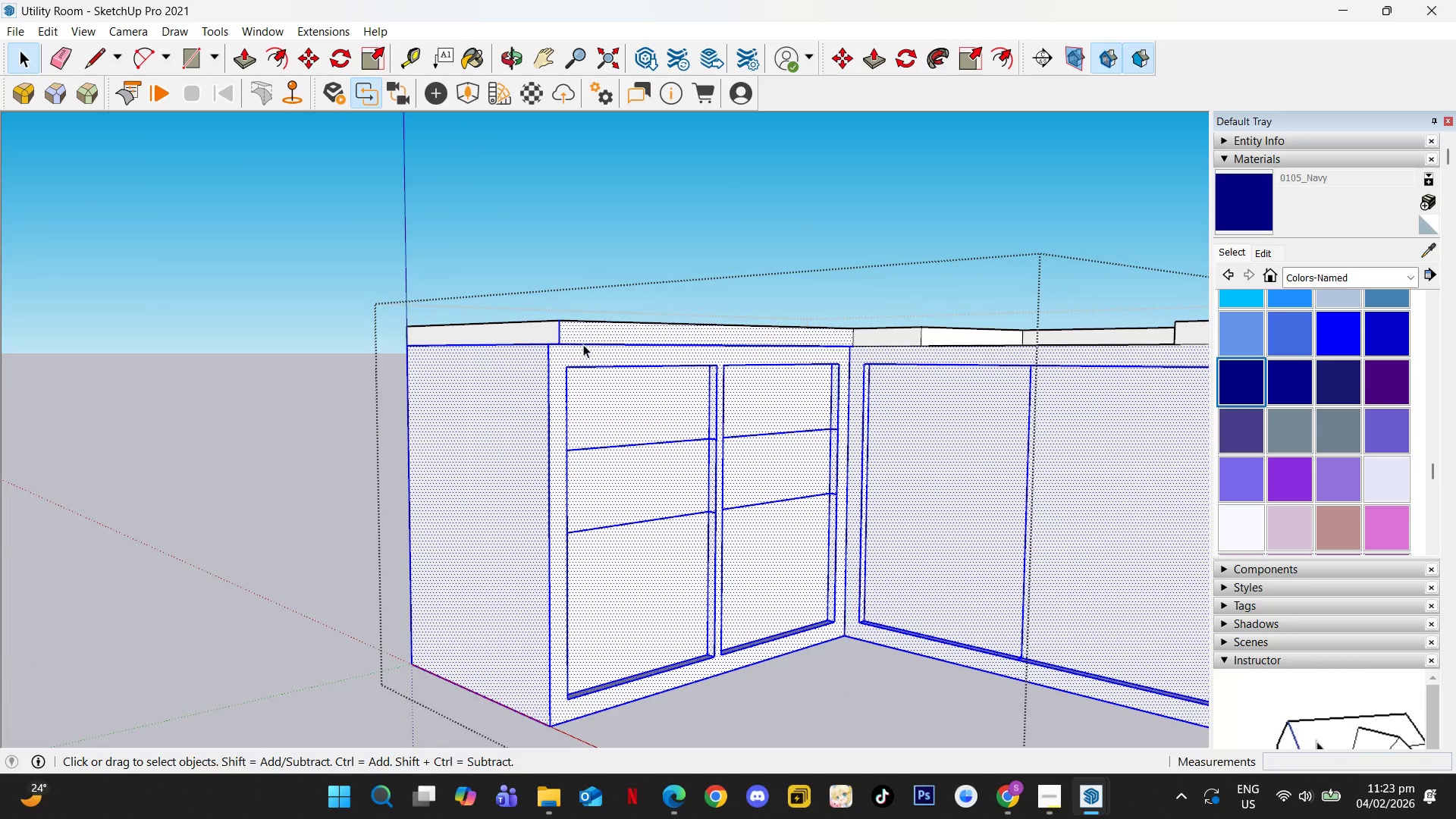 
left_click([584, 338])
 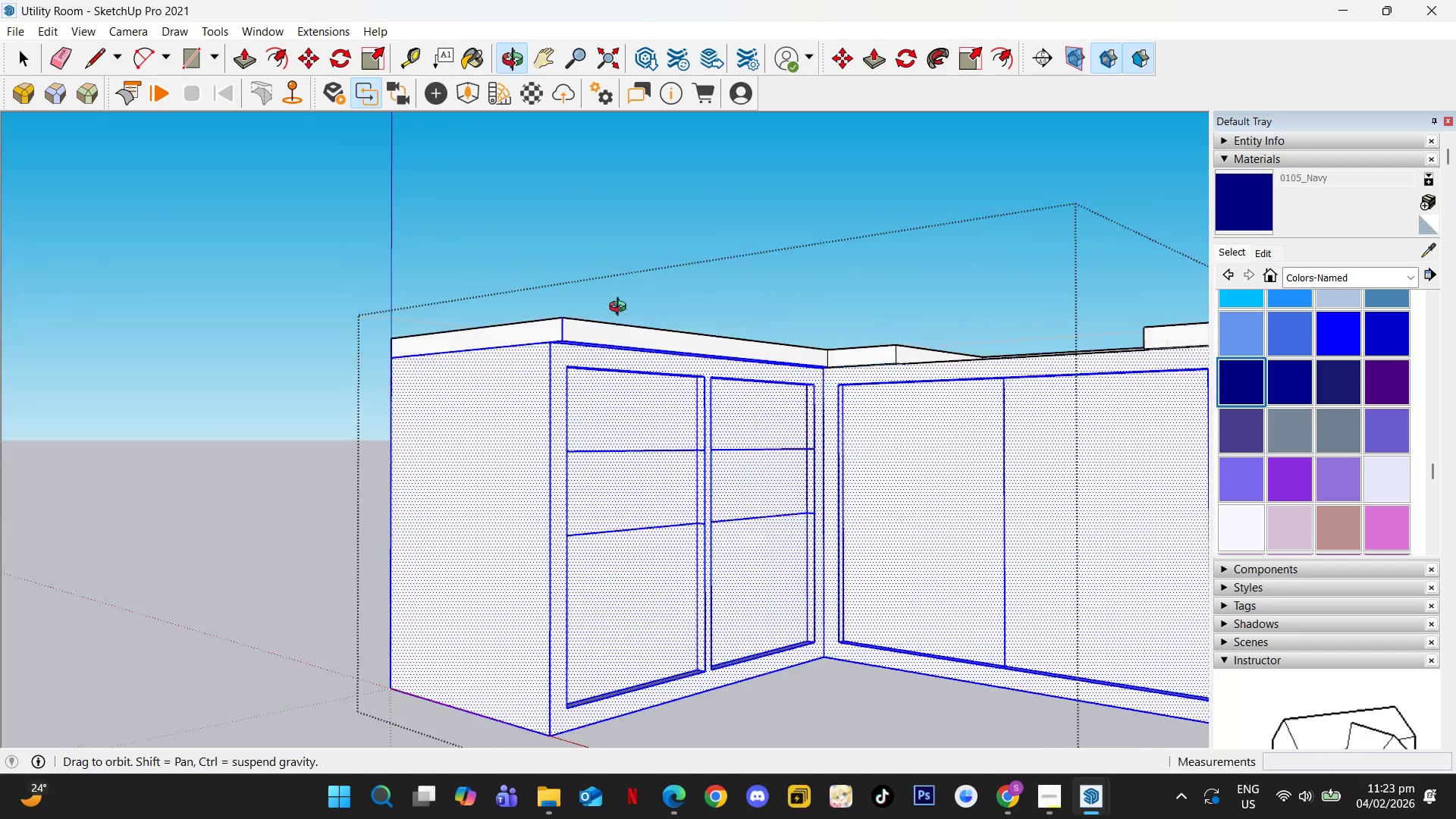 
hold_key(key=ShiftLeft, duration=1.53)
left_click([556, 360])
 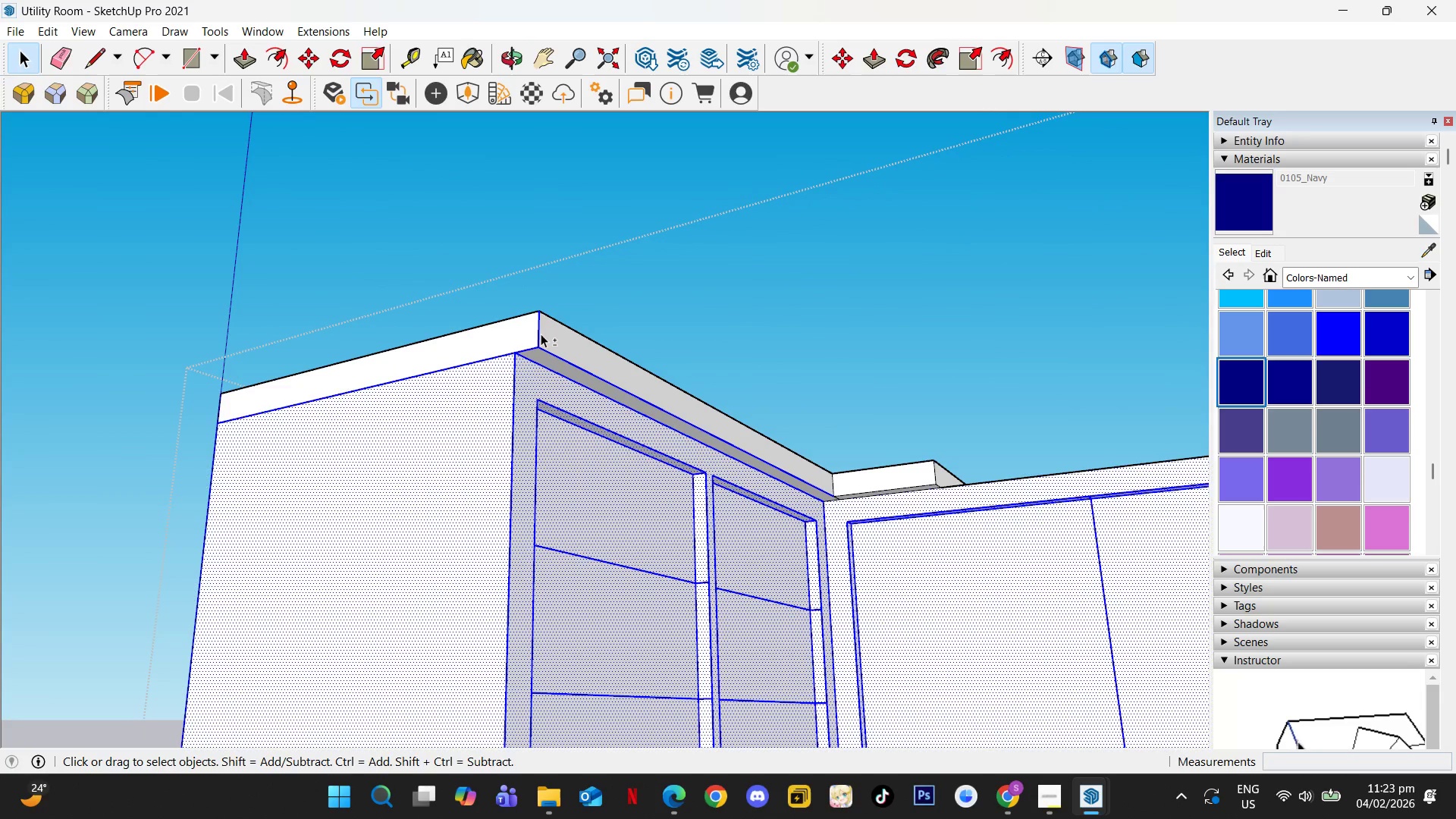 
scroll: coordinate [602, 328], scroll_direction: up, amount: 4.0
 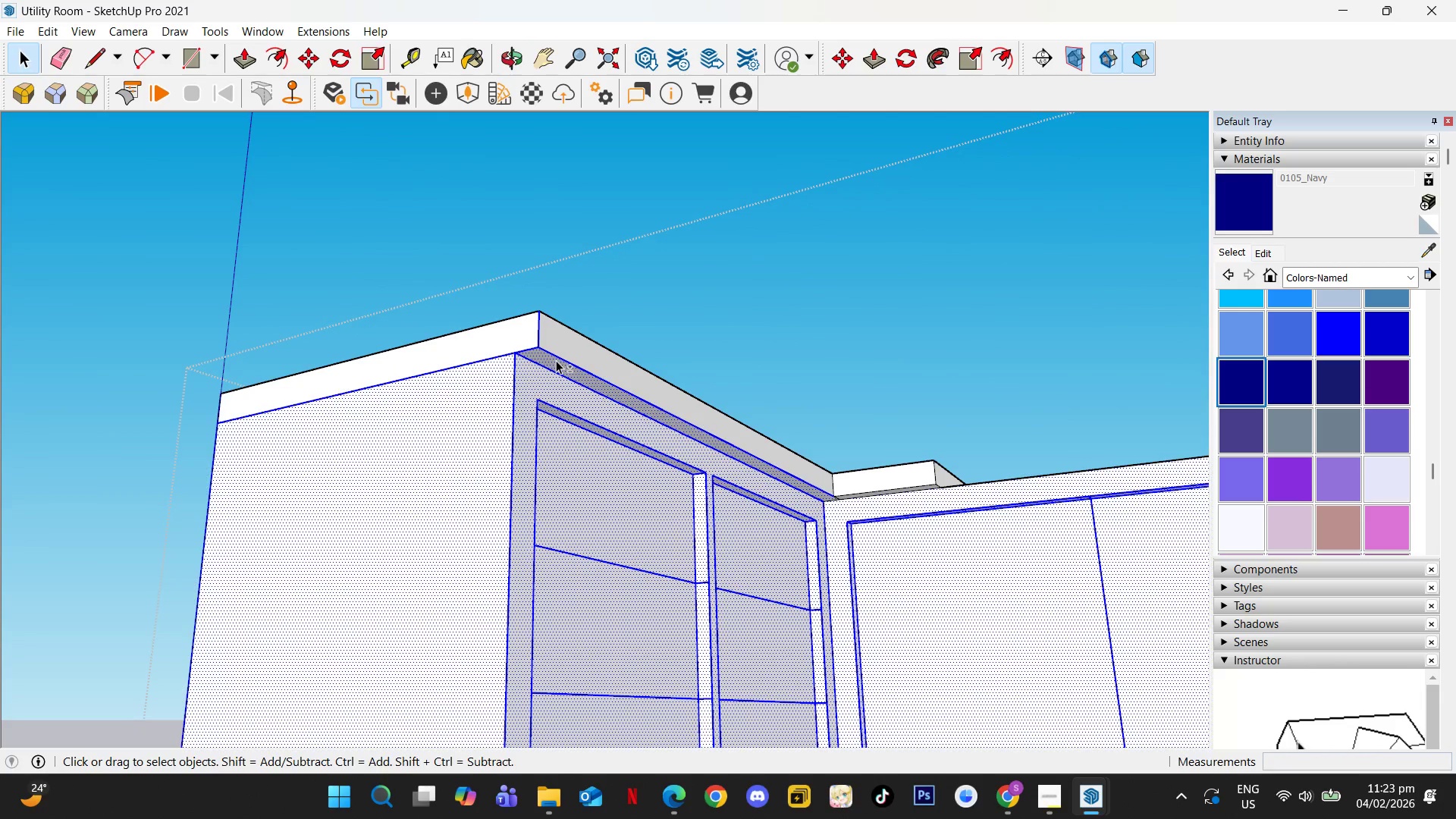 
left_click([541, 334])
 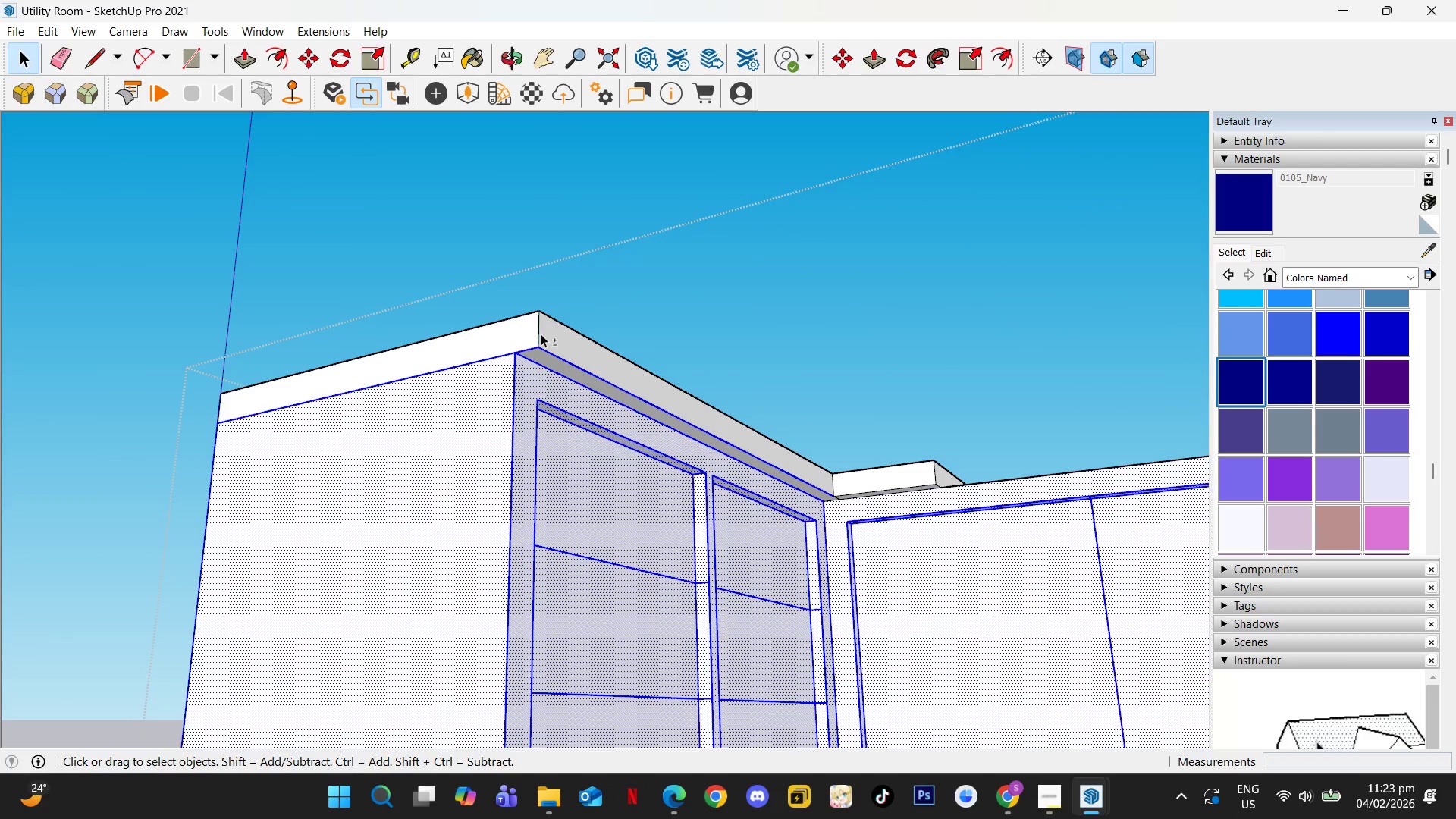 
hold_key(key=ShiftLeft, duration=1.52)
left_click([534, 350])
 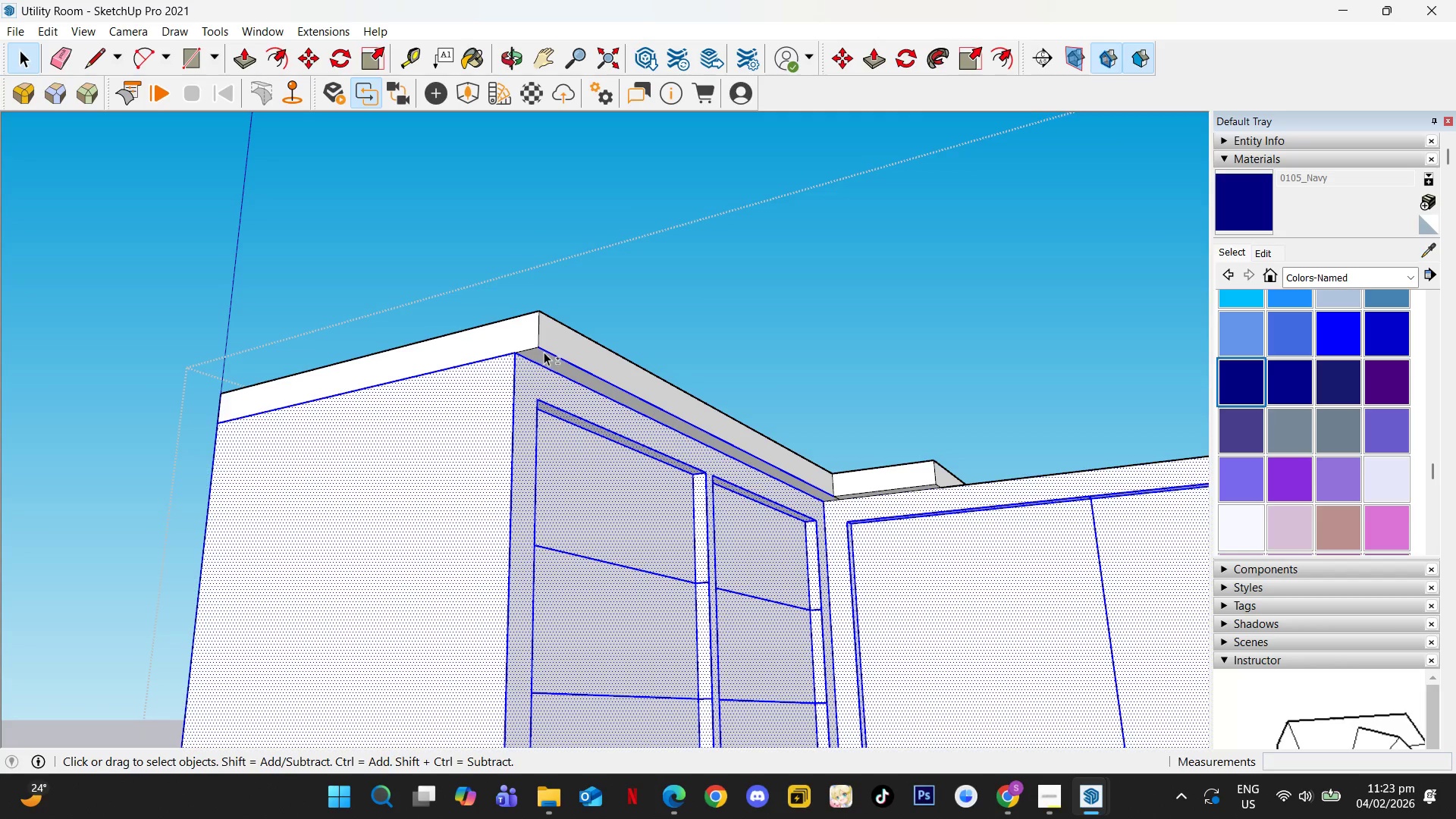 
left_click([544, 352])
 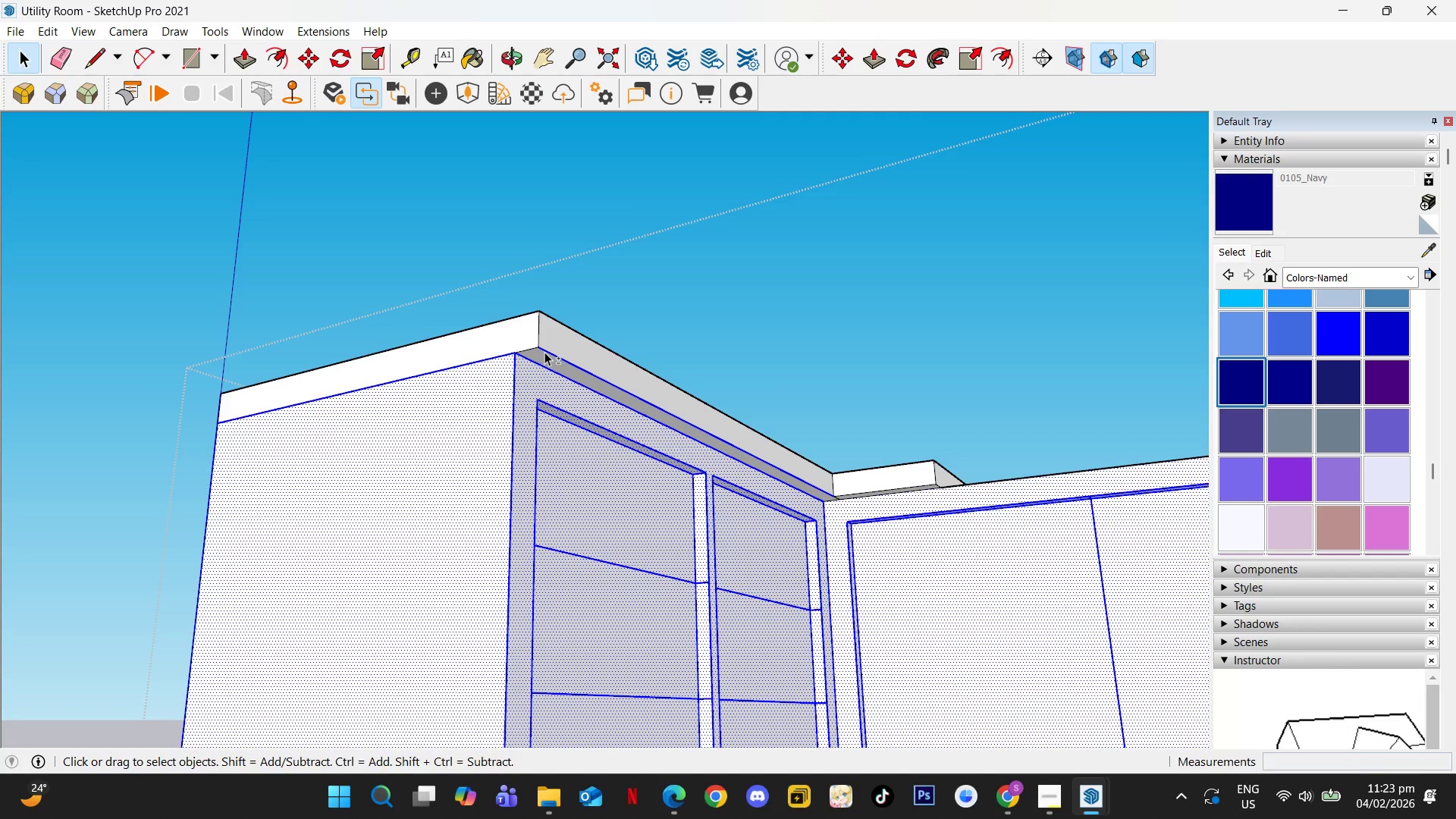 
hold_key(key=ShiftLeft, duration=0.42)
 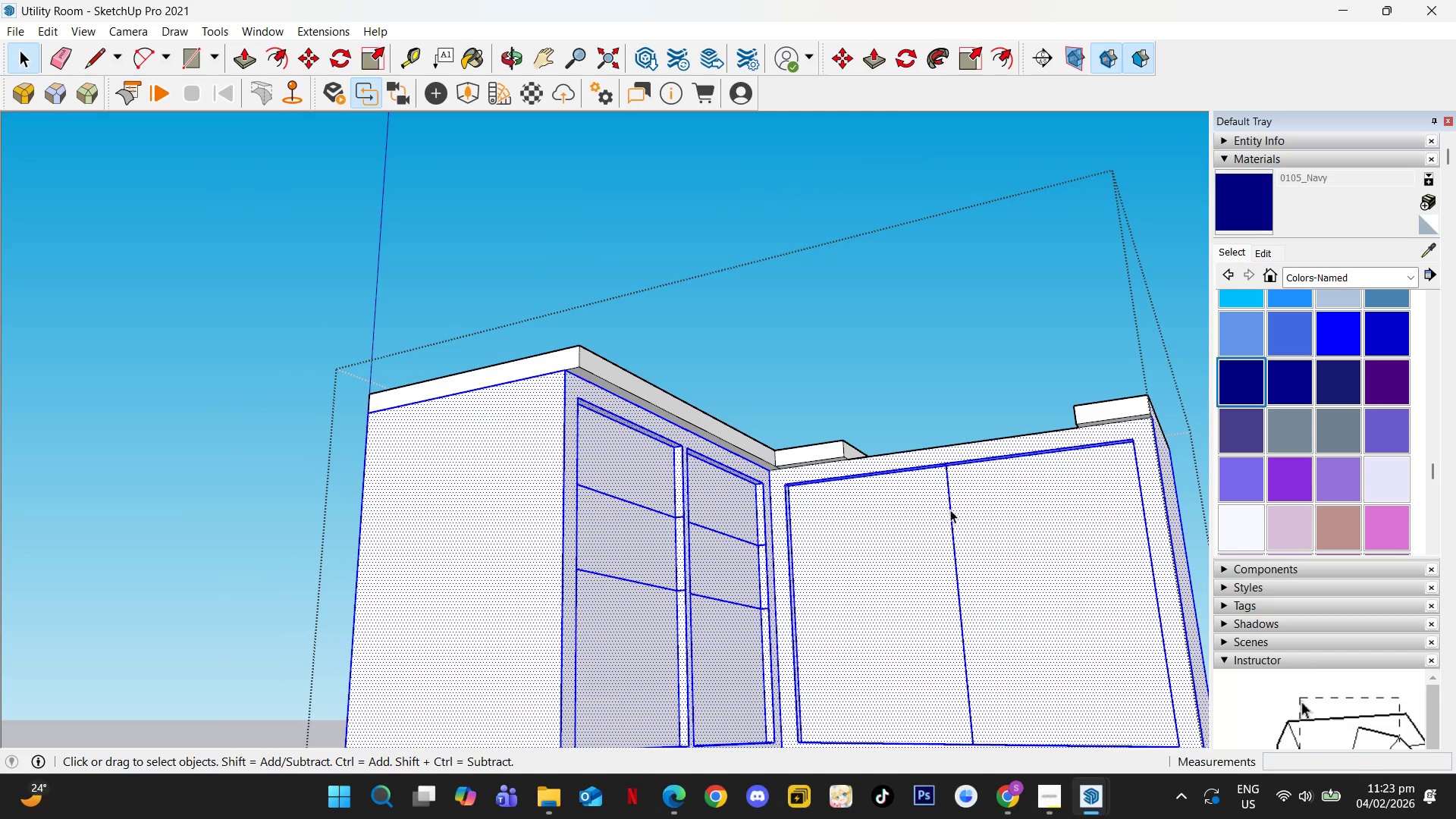 
hold_key(key=ShiftLeft, duration=6.17)
scroll: coordinate [672, 408], scroll_direction: down, amount: 5.0
 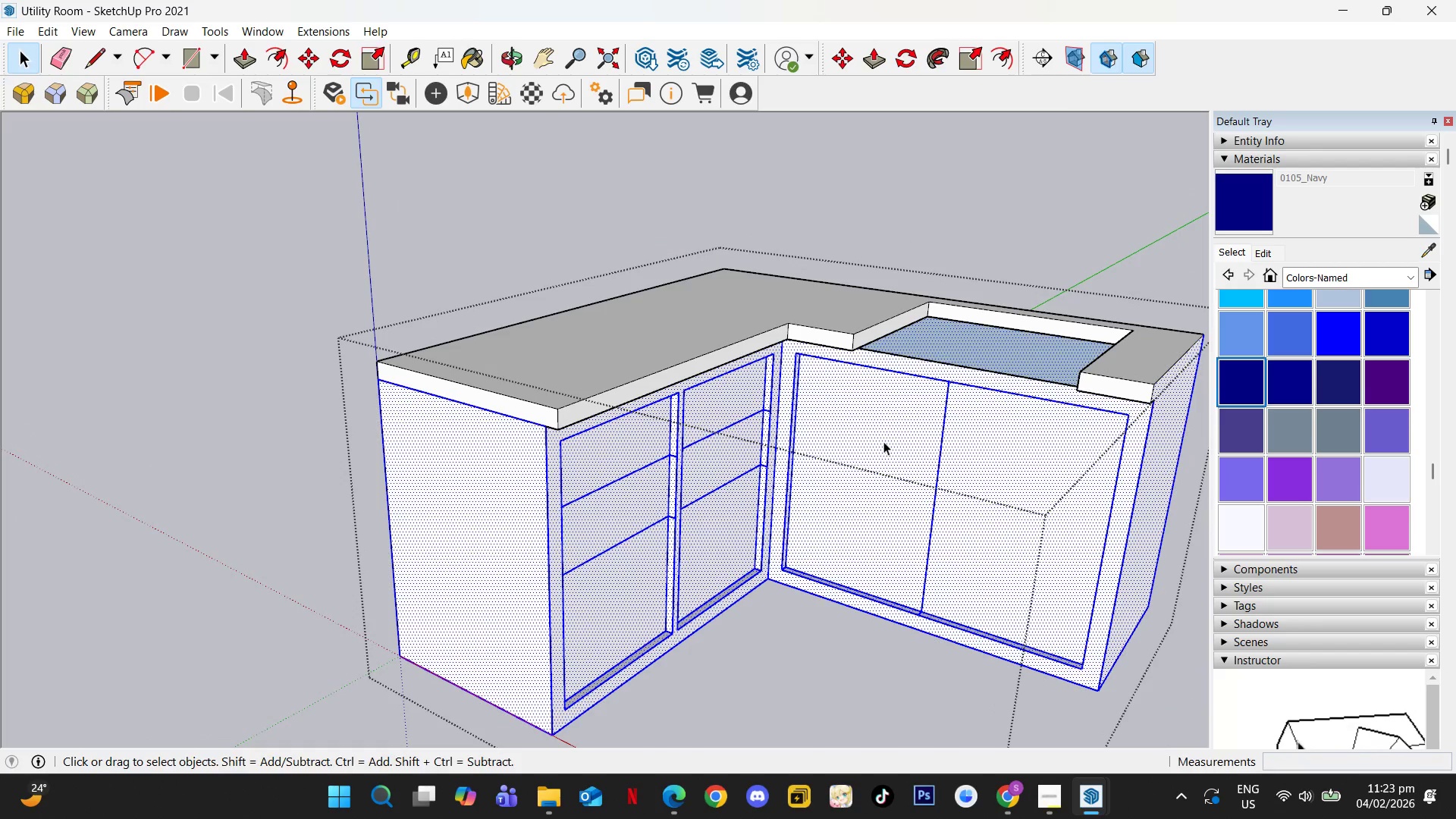 
key(B)
 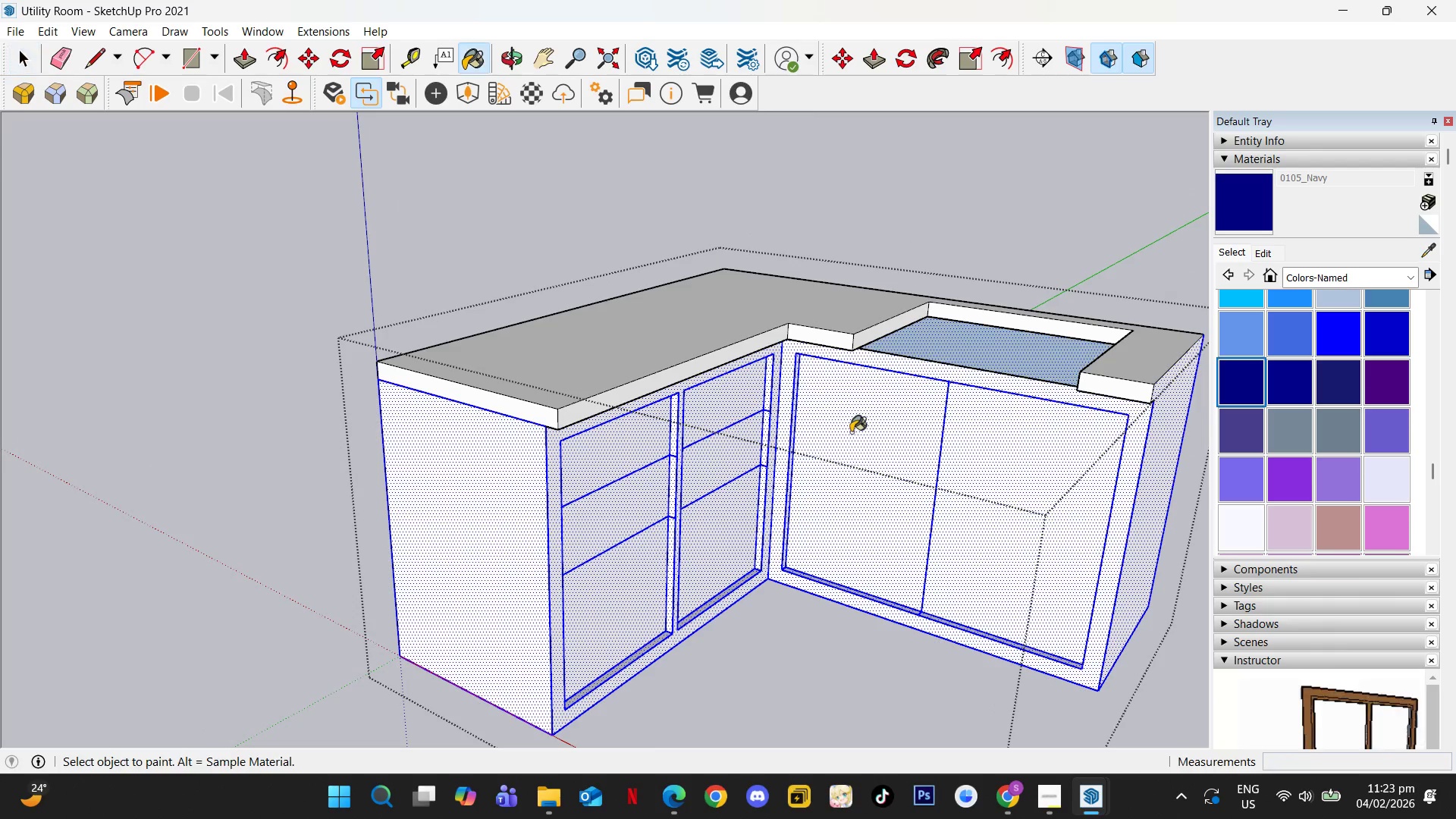 
left_click([851, 432])
 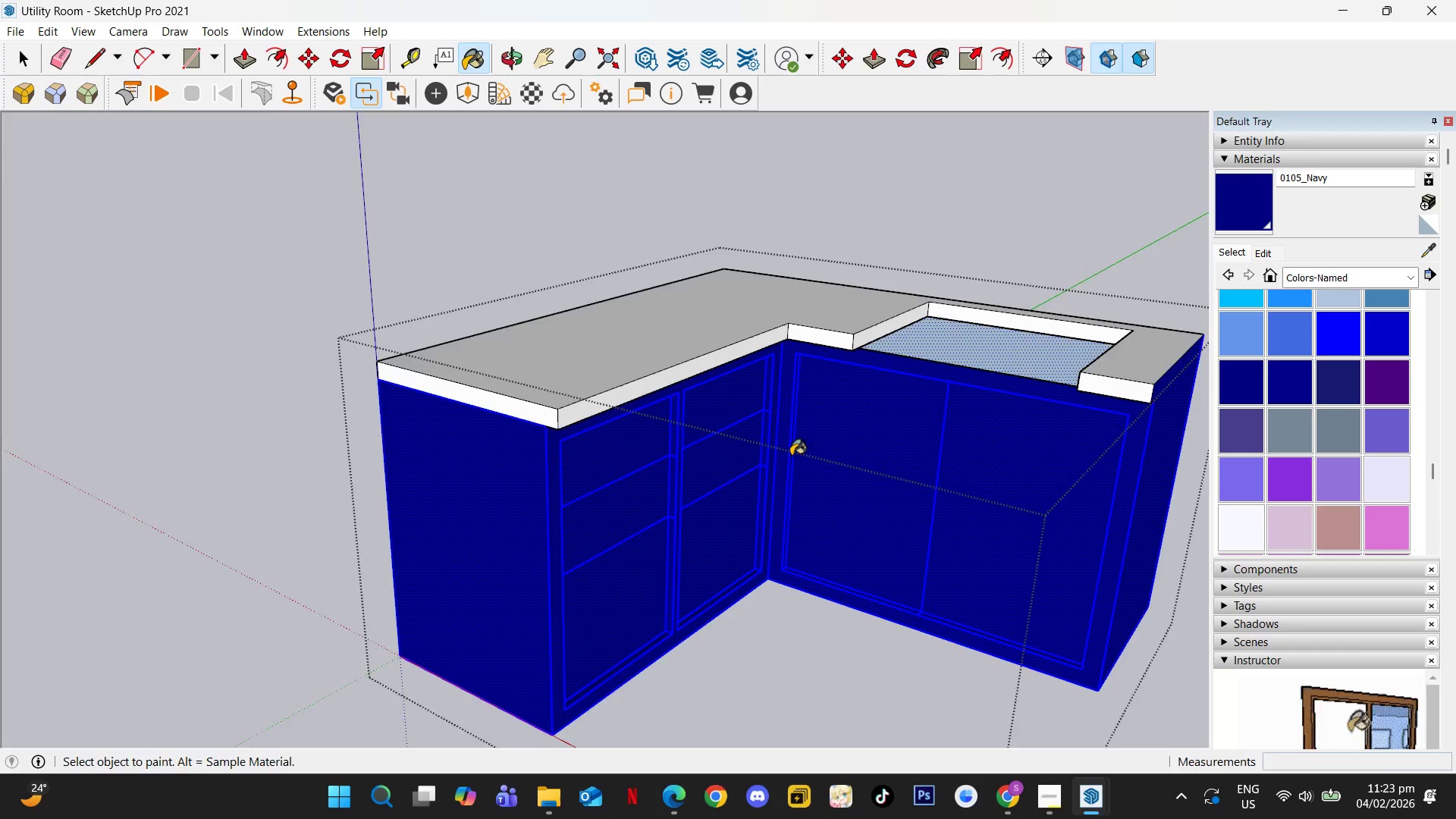 
key(Space)
 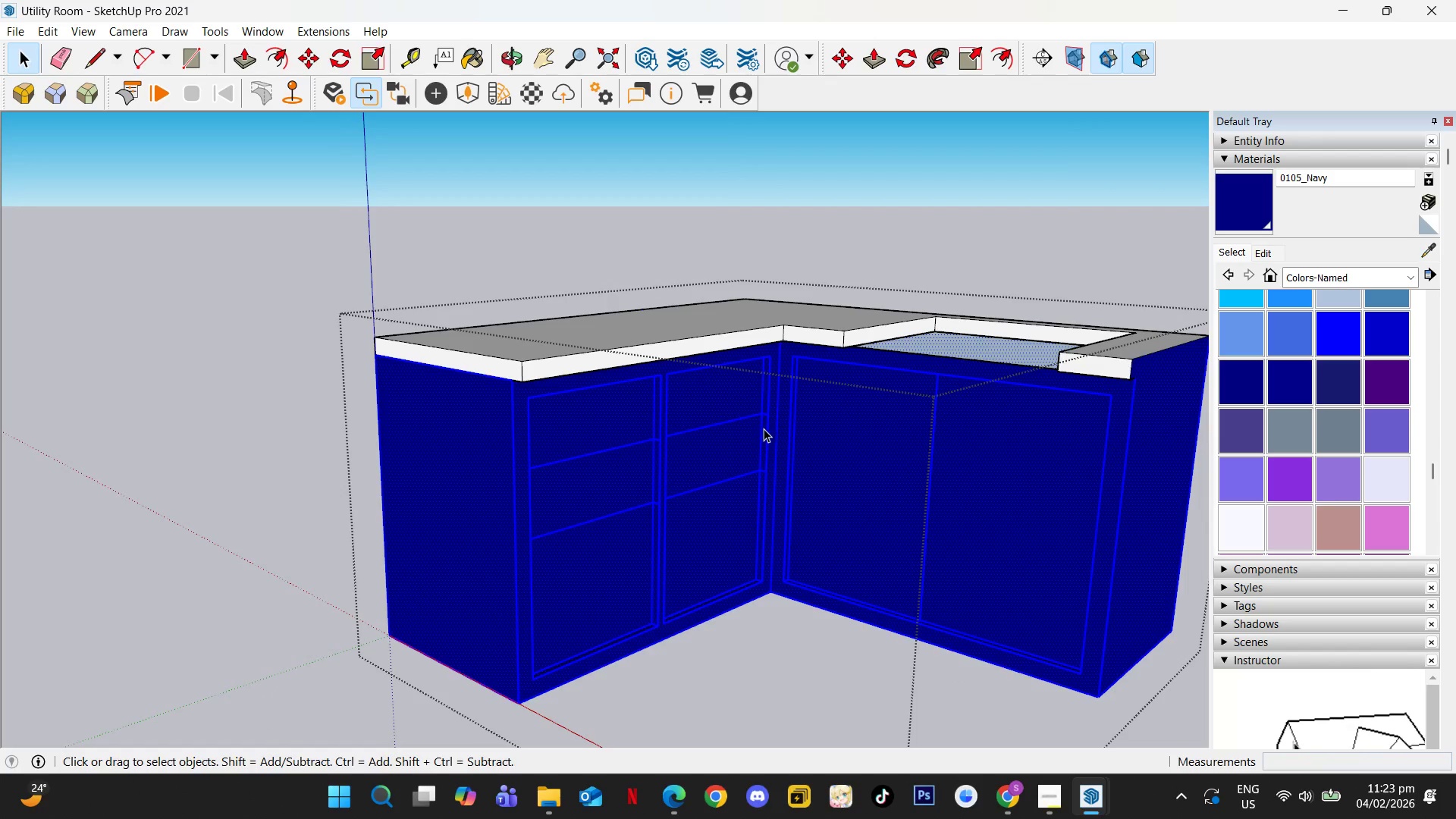 
key(Escape)
 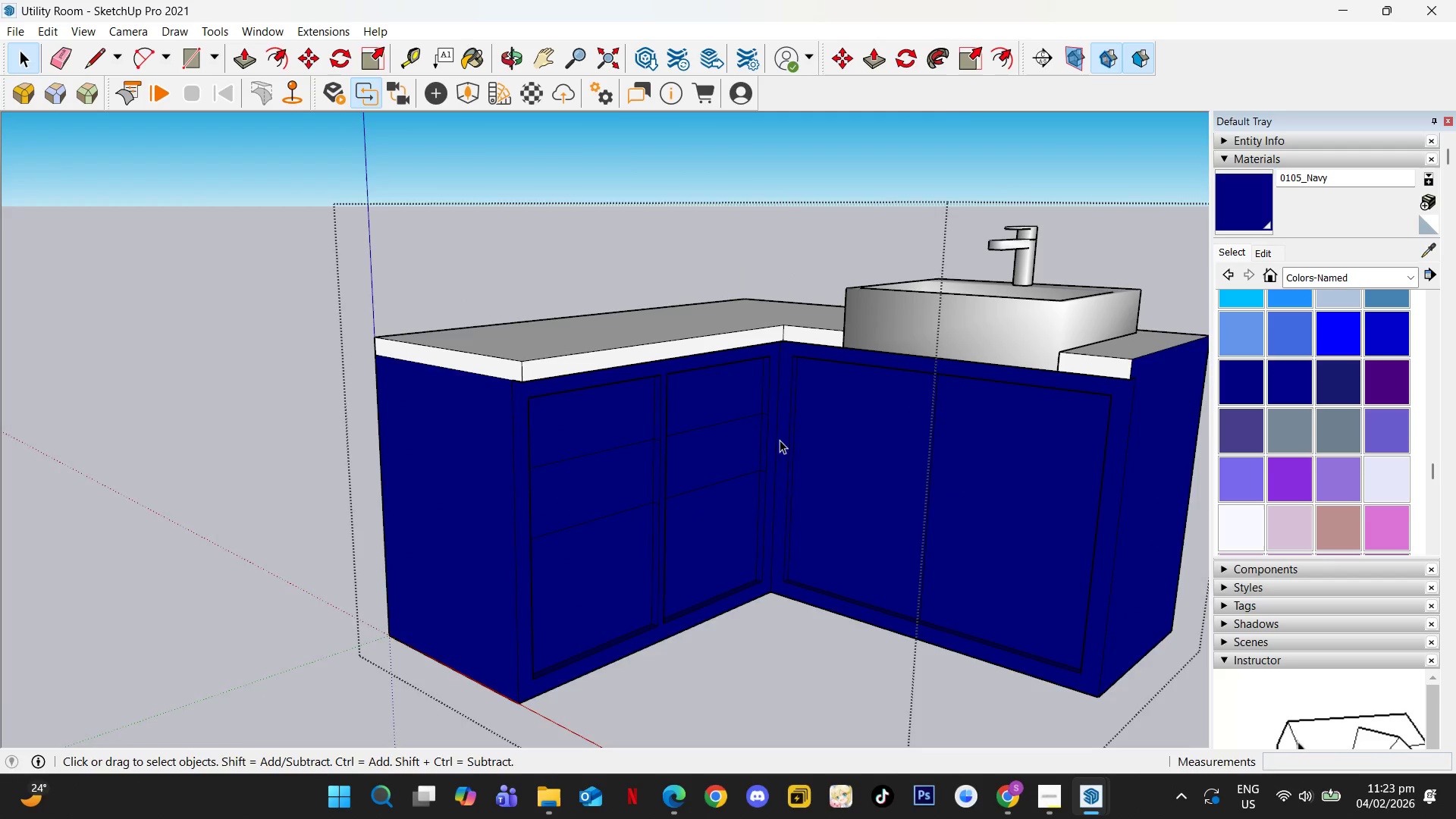 
key(Escape)
 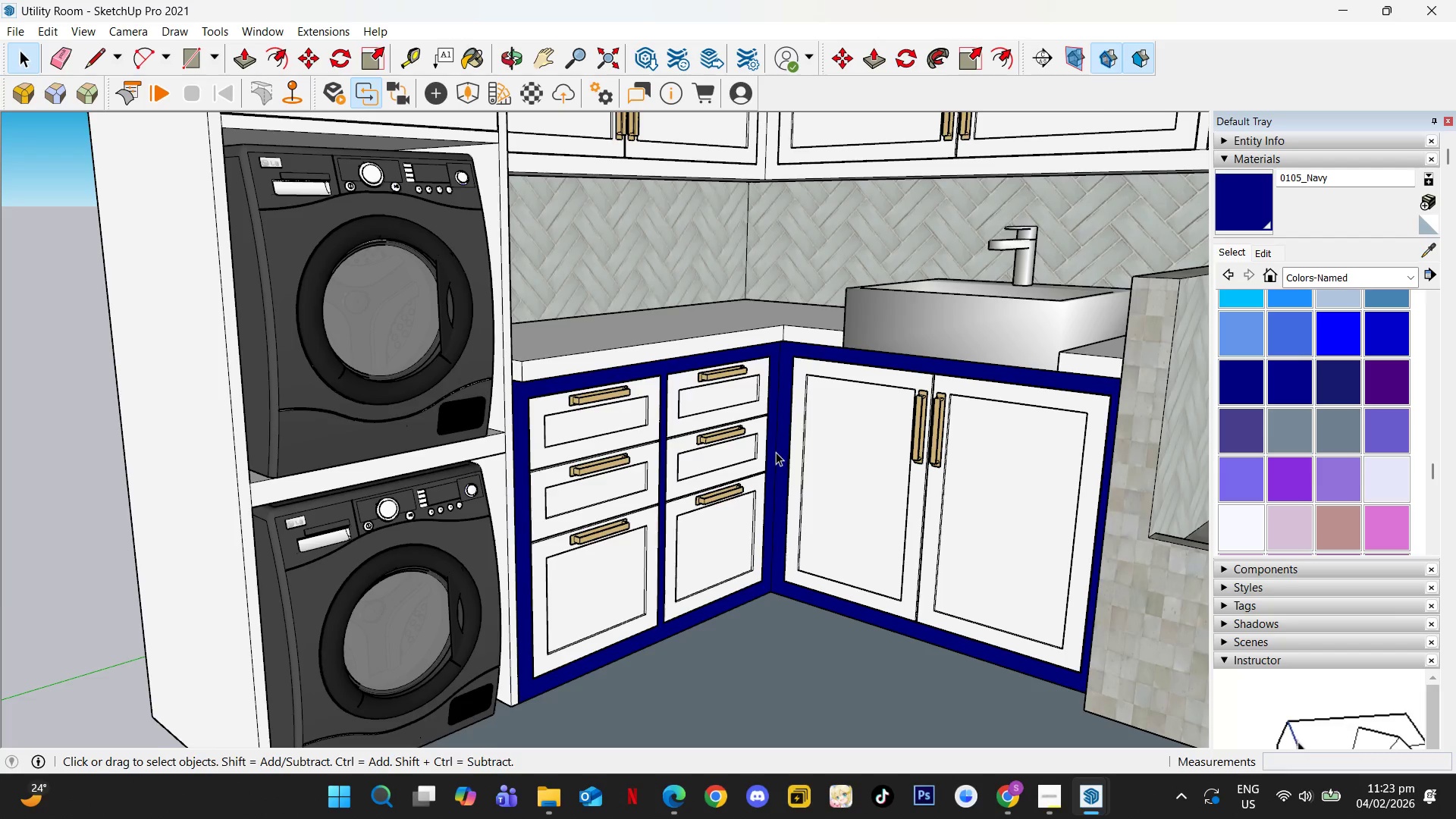 
hold_key(key=Escape, duration=3.88)
 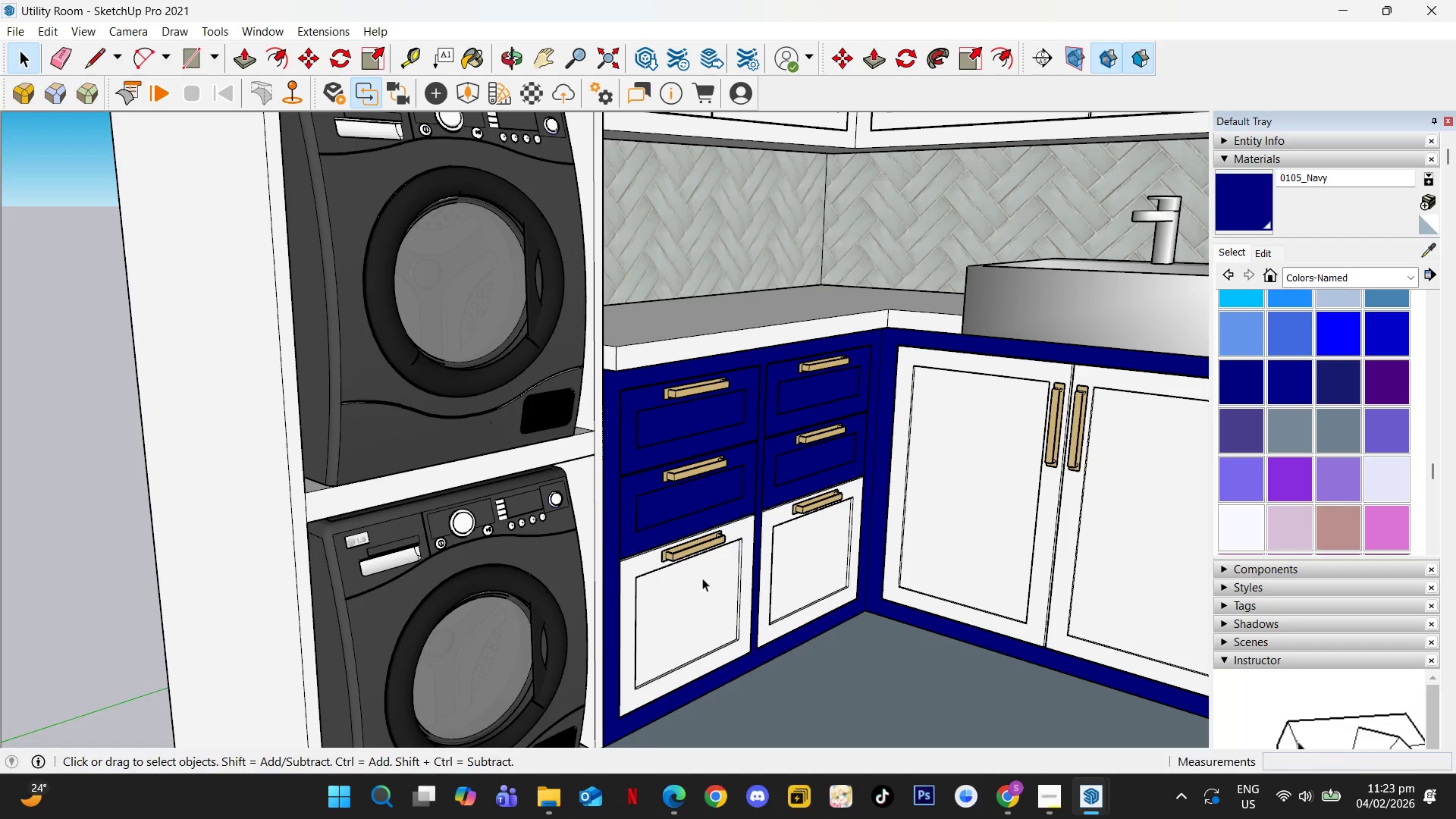 
scroll: coordinate [811, 416], scroll_direction: down, amount: 5.0
 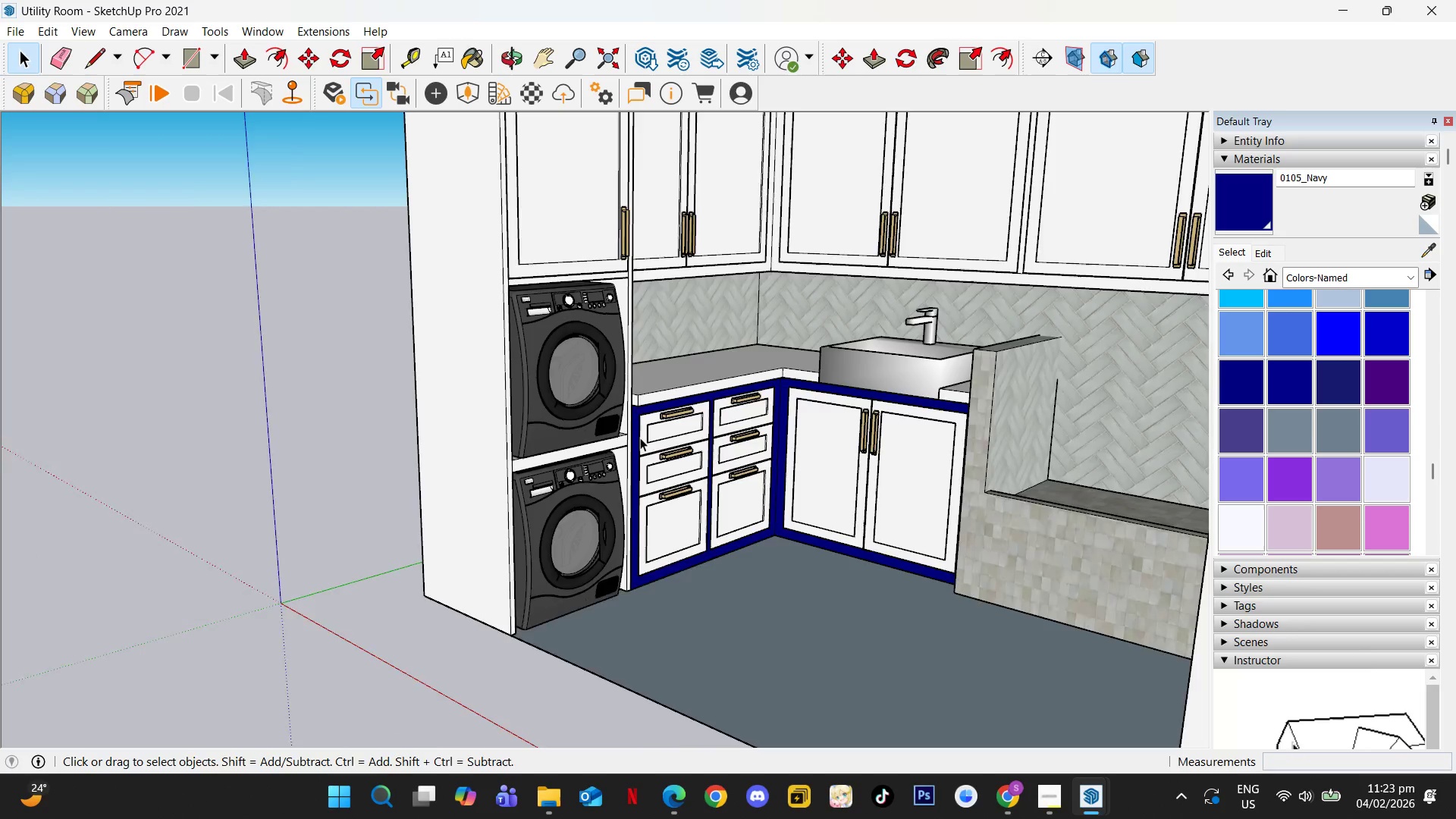 
left_click([689, 438])
 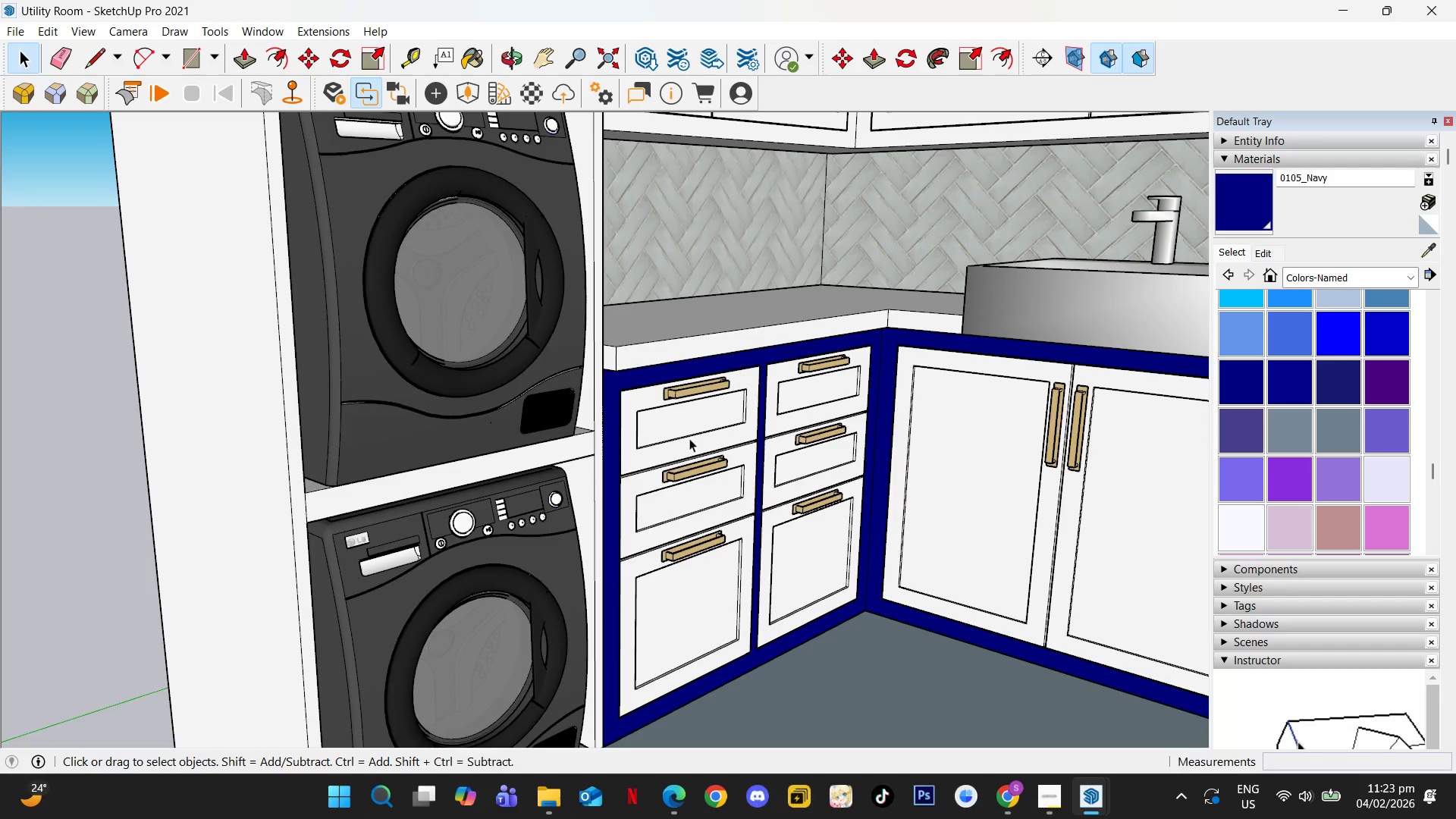 
scroll: coordinate [697, 444], scroll_direction: up, amount: 7.0
 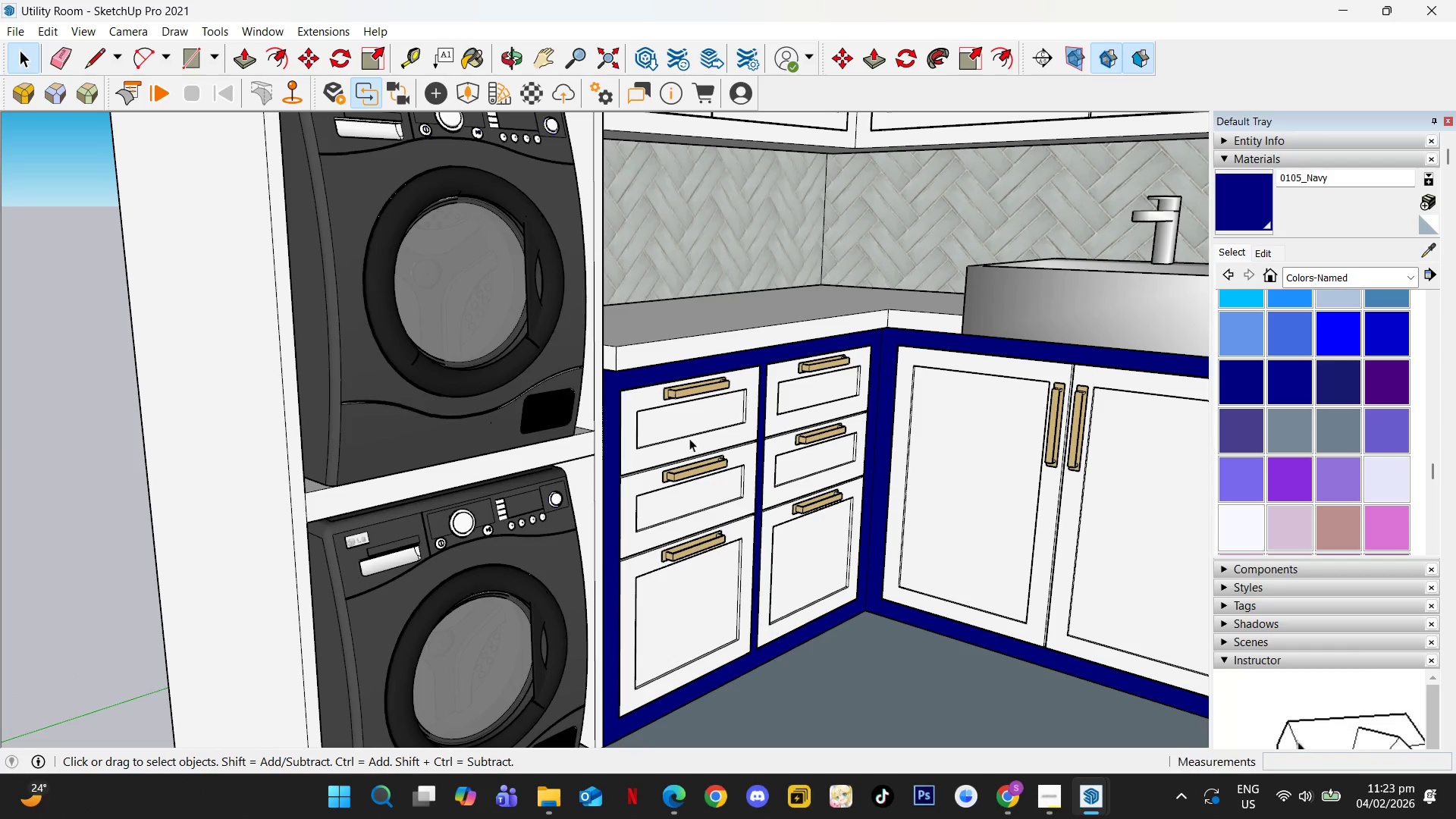 
double_click([689, 438])
 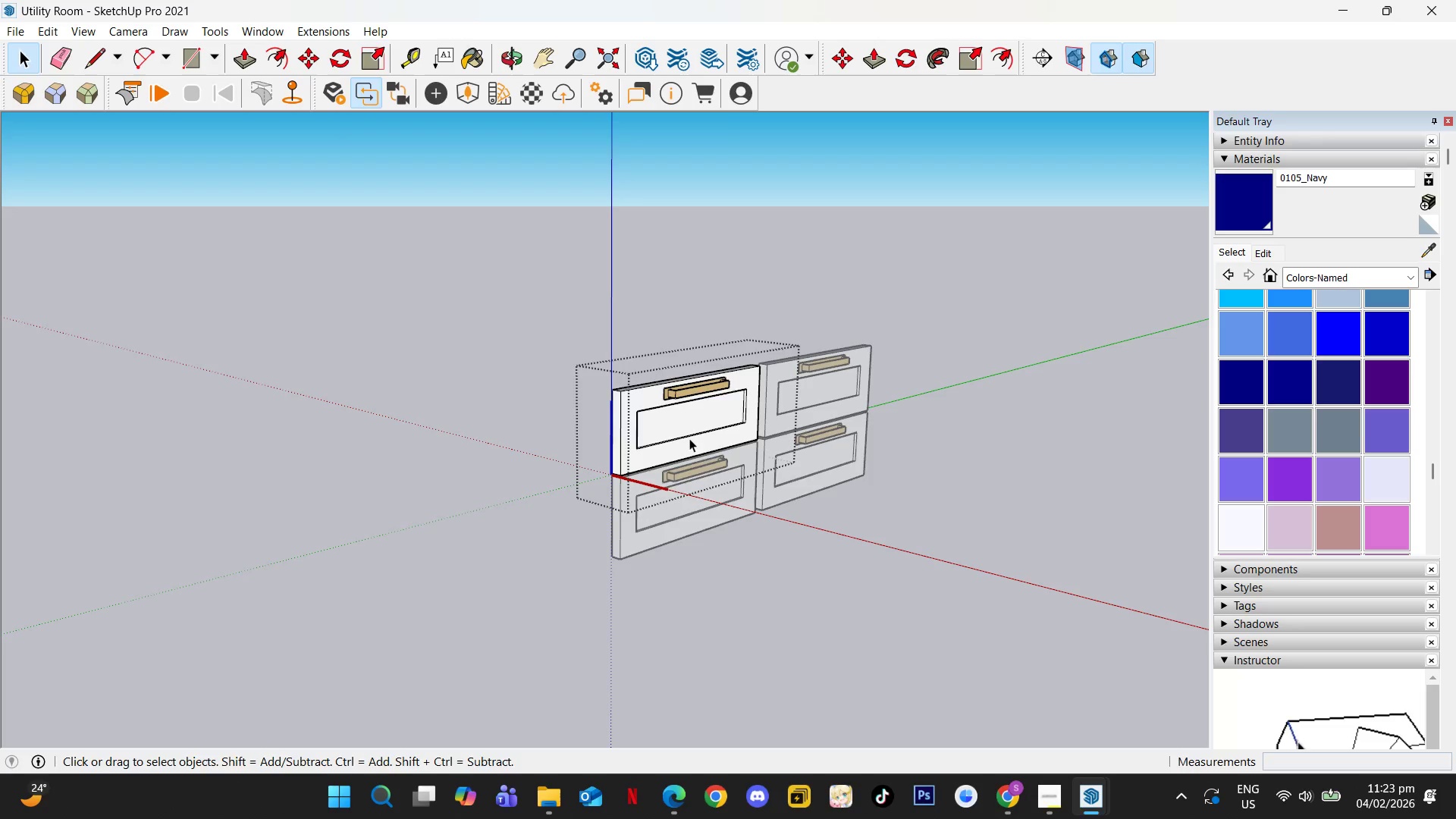 
triple_click([689, 438])
 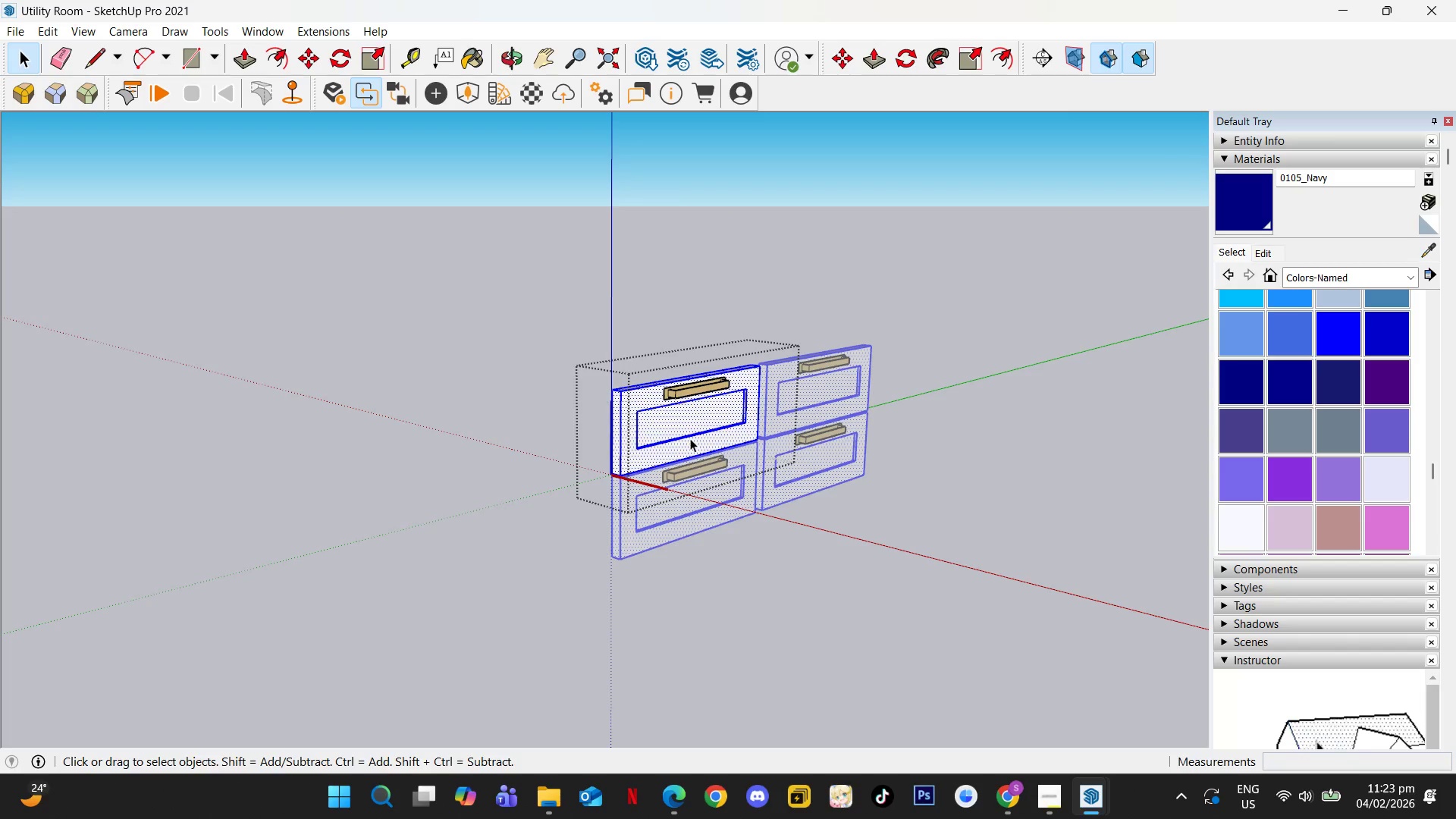 
triple_click([690, 438])
 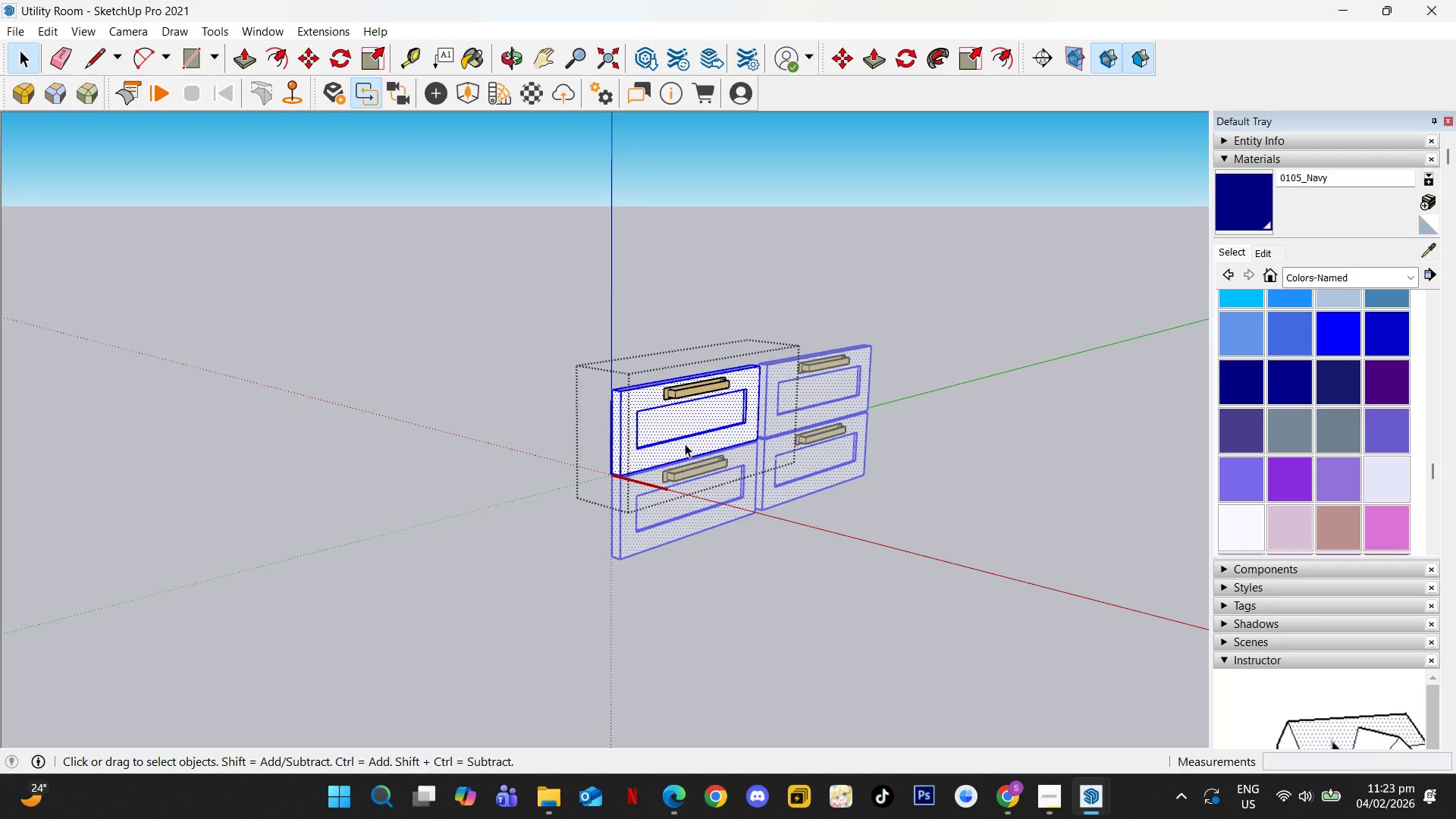 
key(B)
 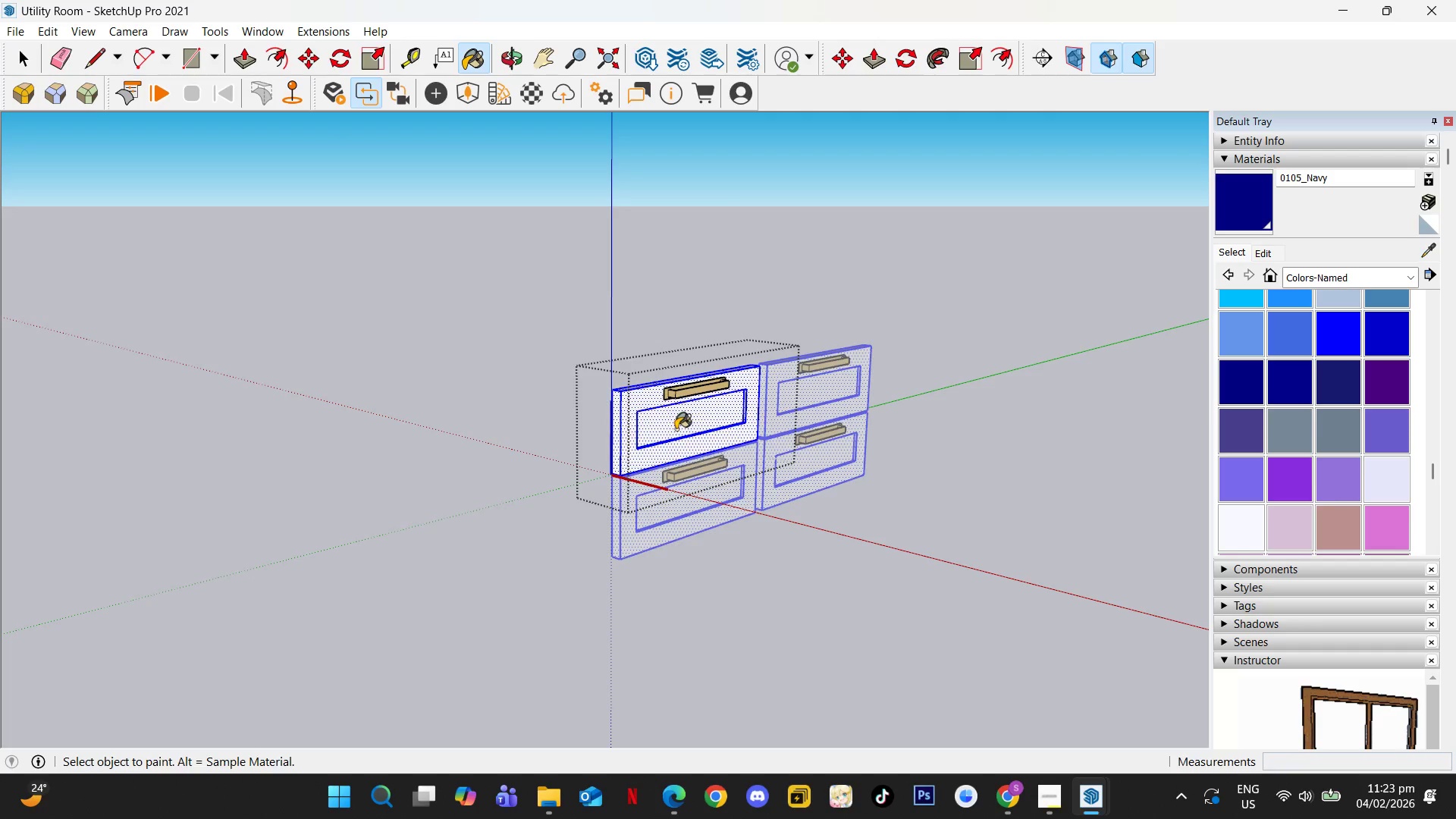 
left_click([676, 429])
 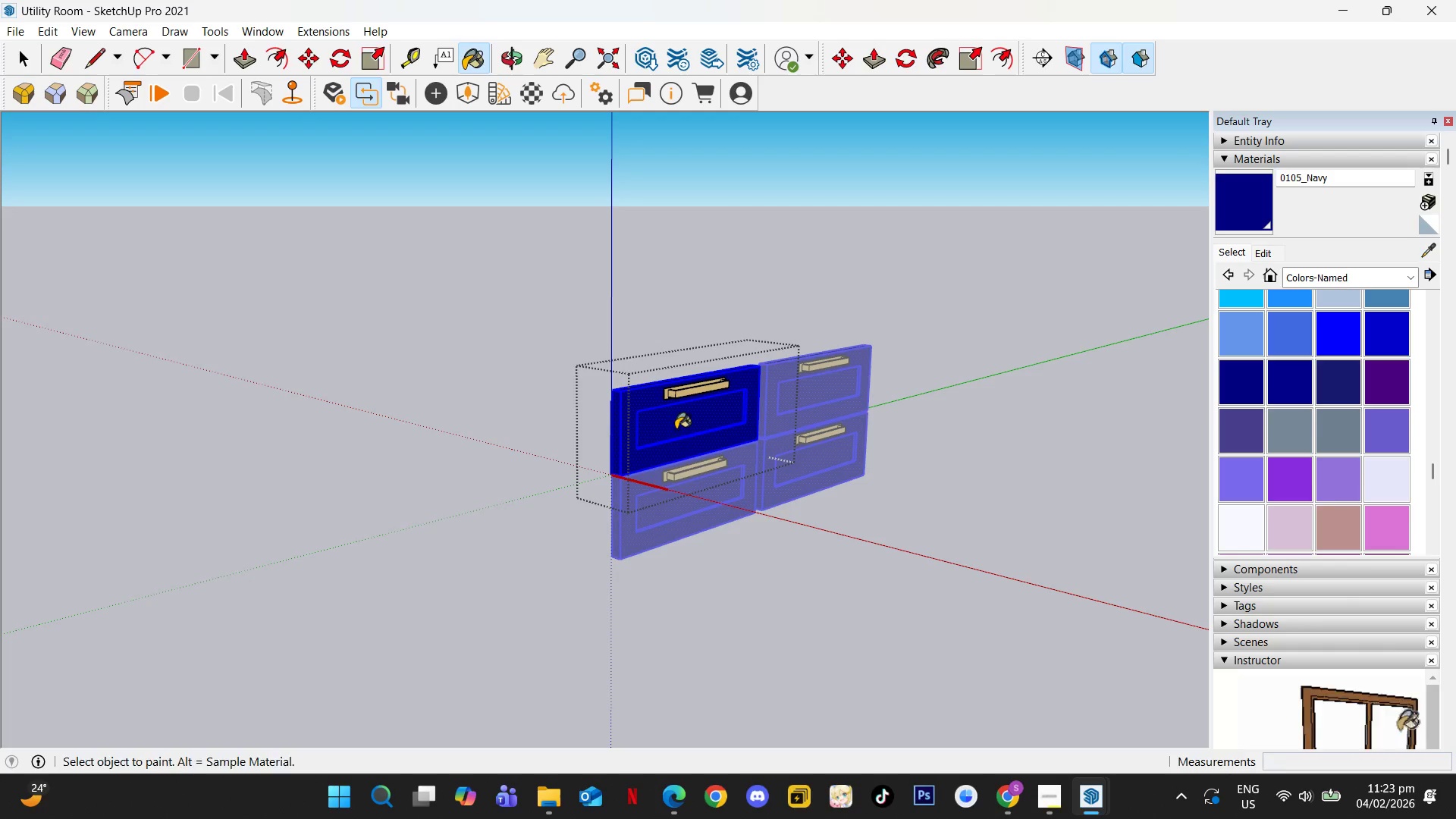 
key(Space)
 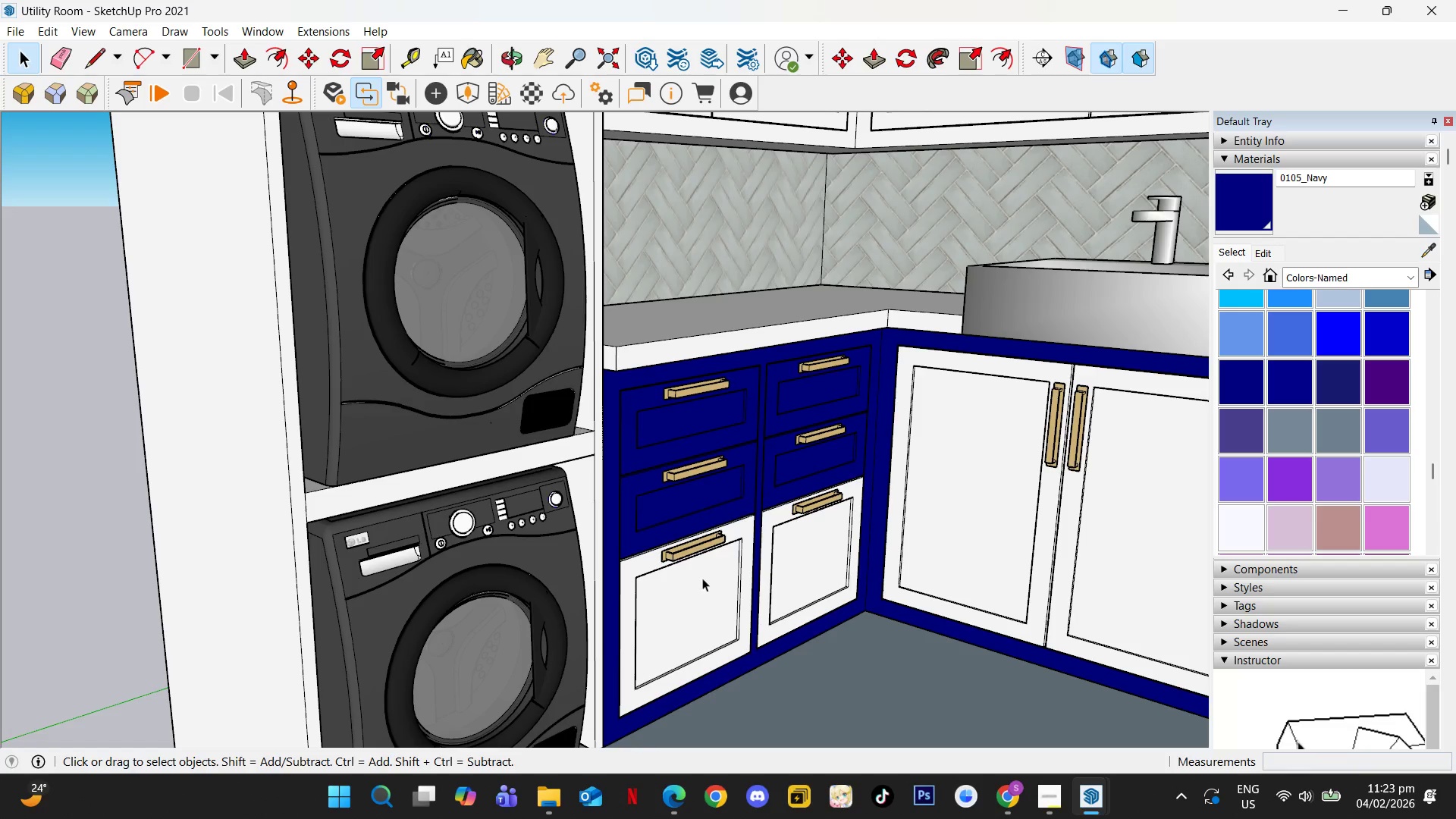 
double_click([706, 601])
 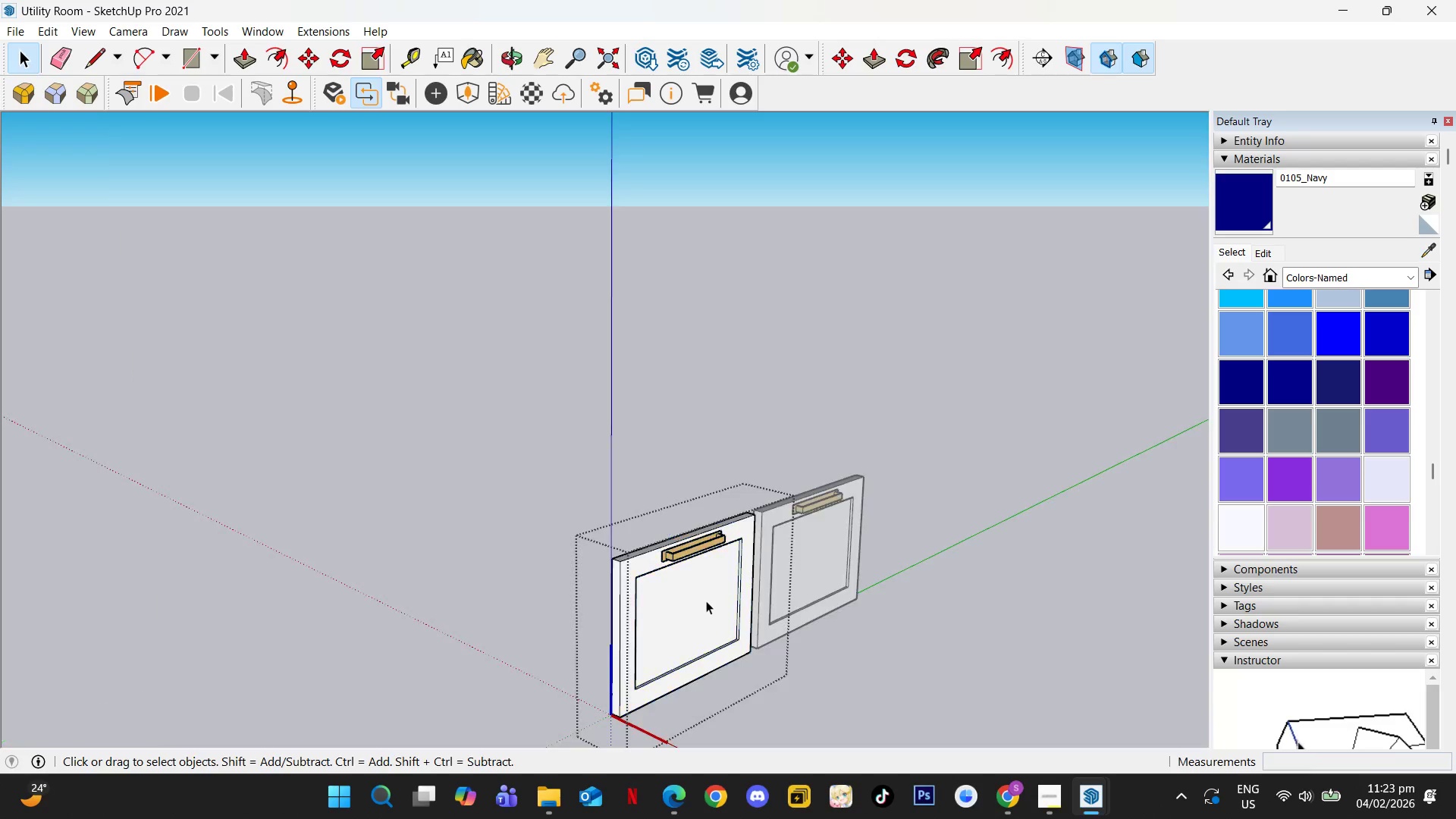 
triple_click([706, 601])
 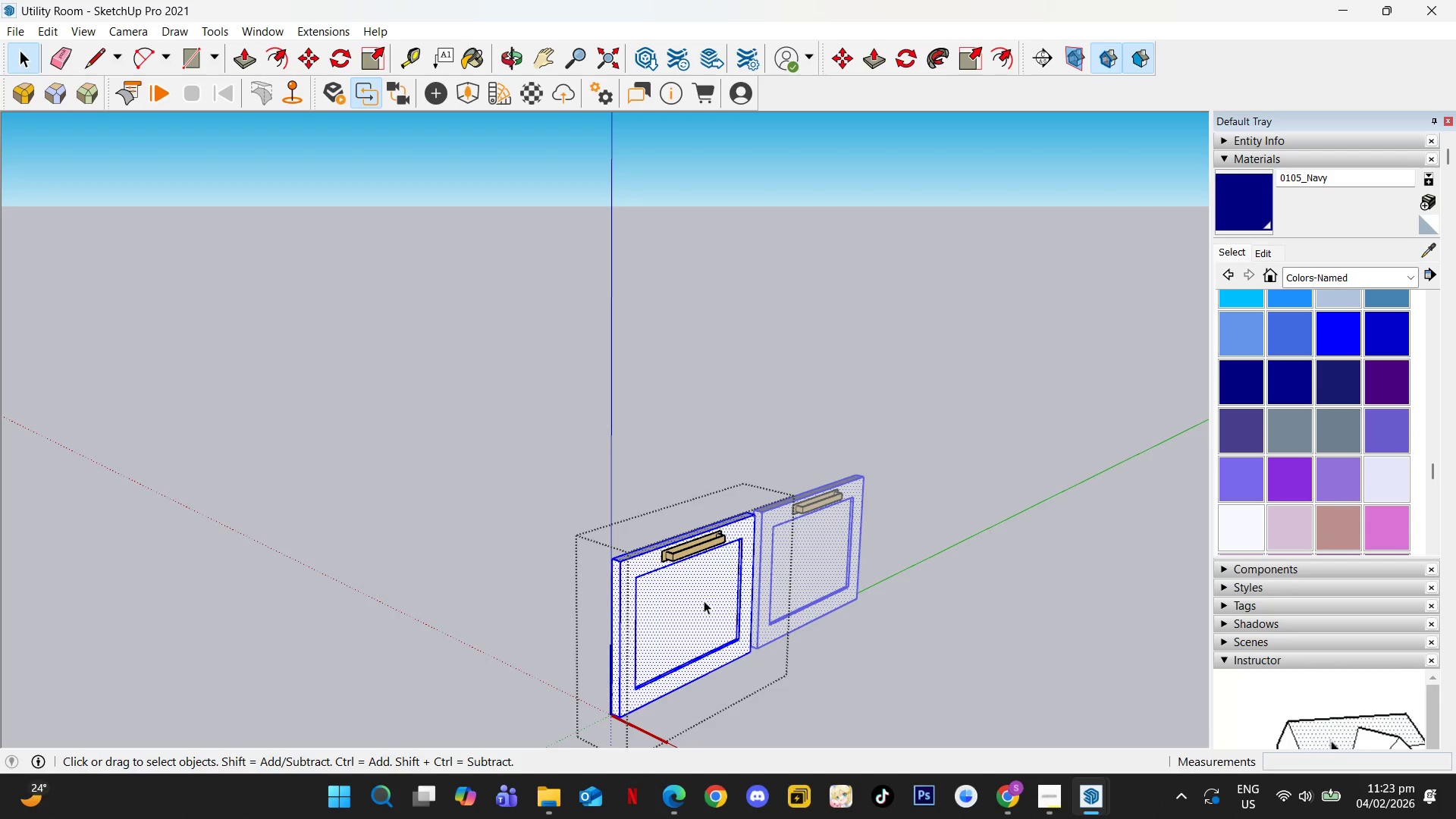 
key(B)
 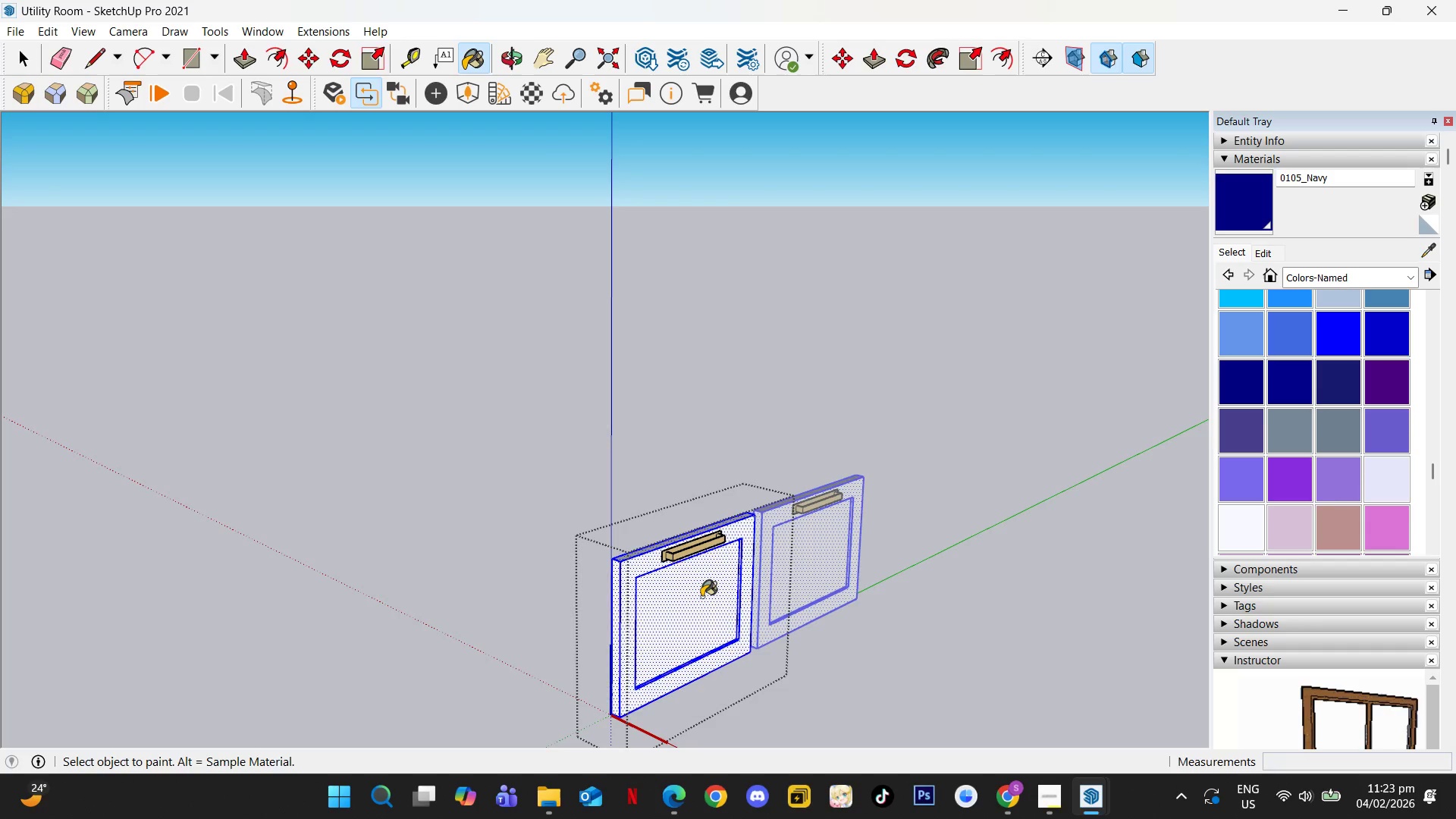 
left_click([701, 597])
 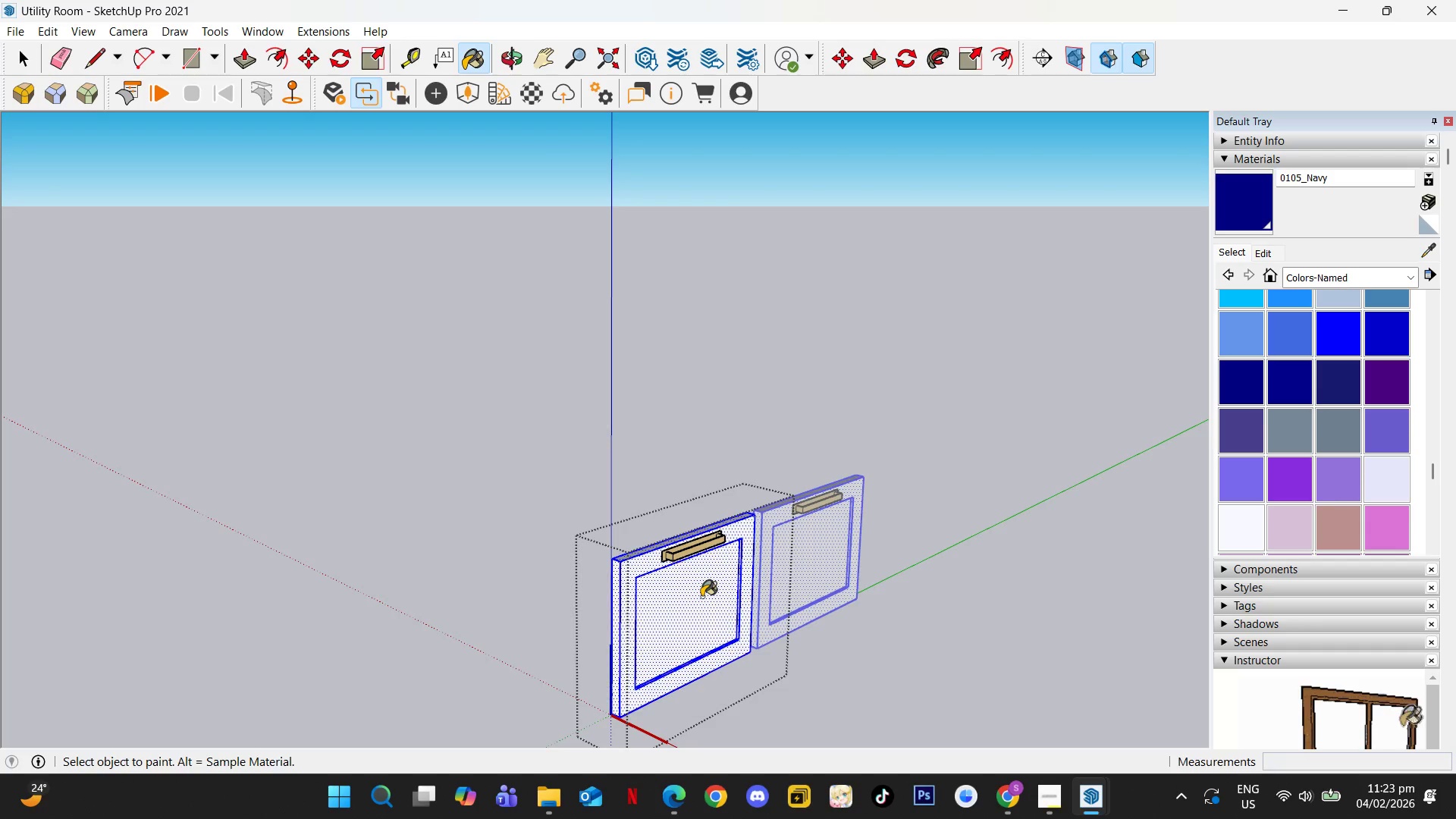 
key(Space)
 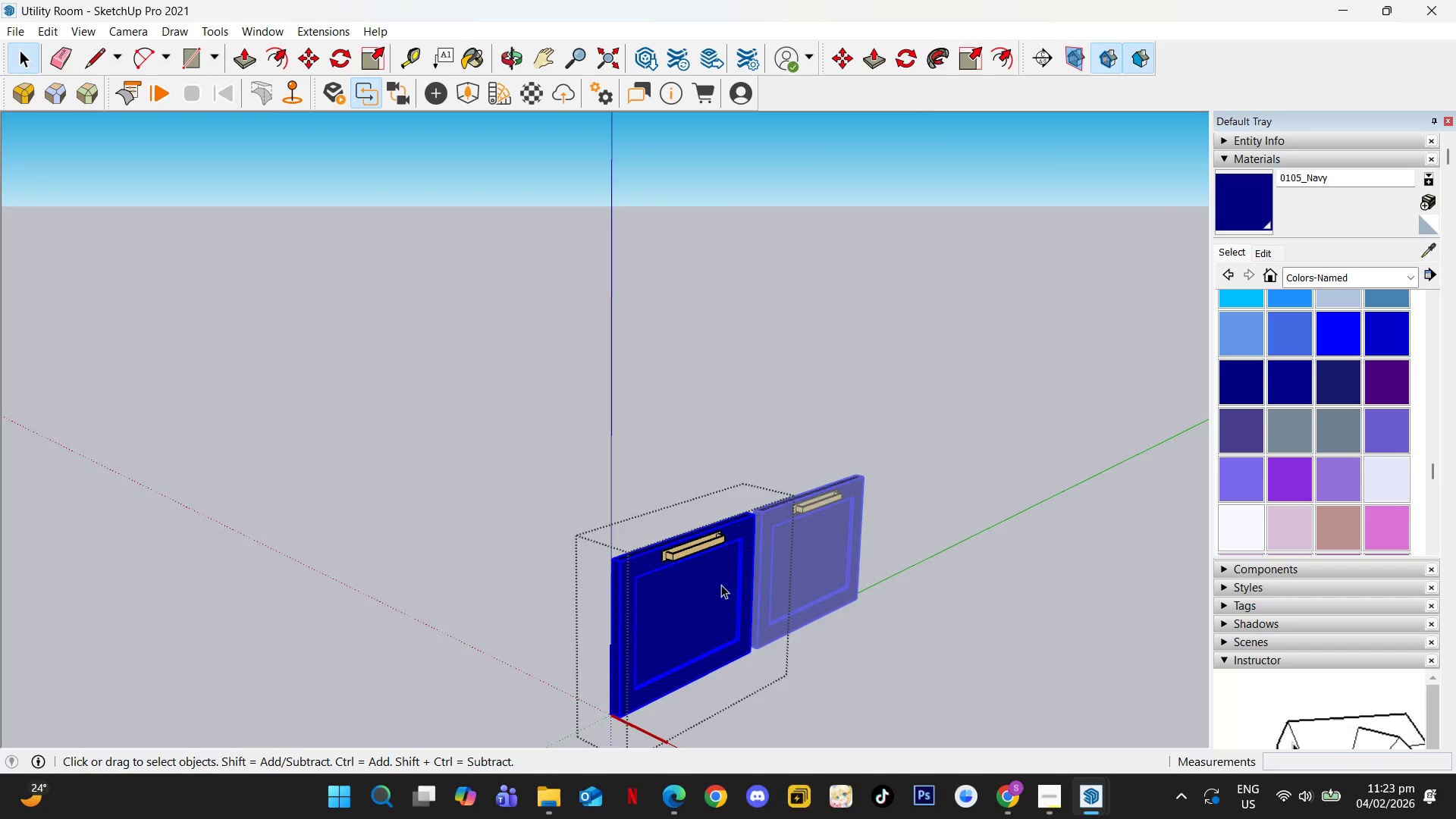 
key(Escape)
 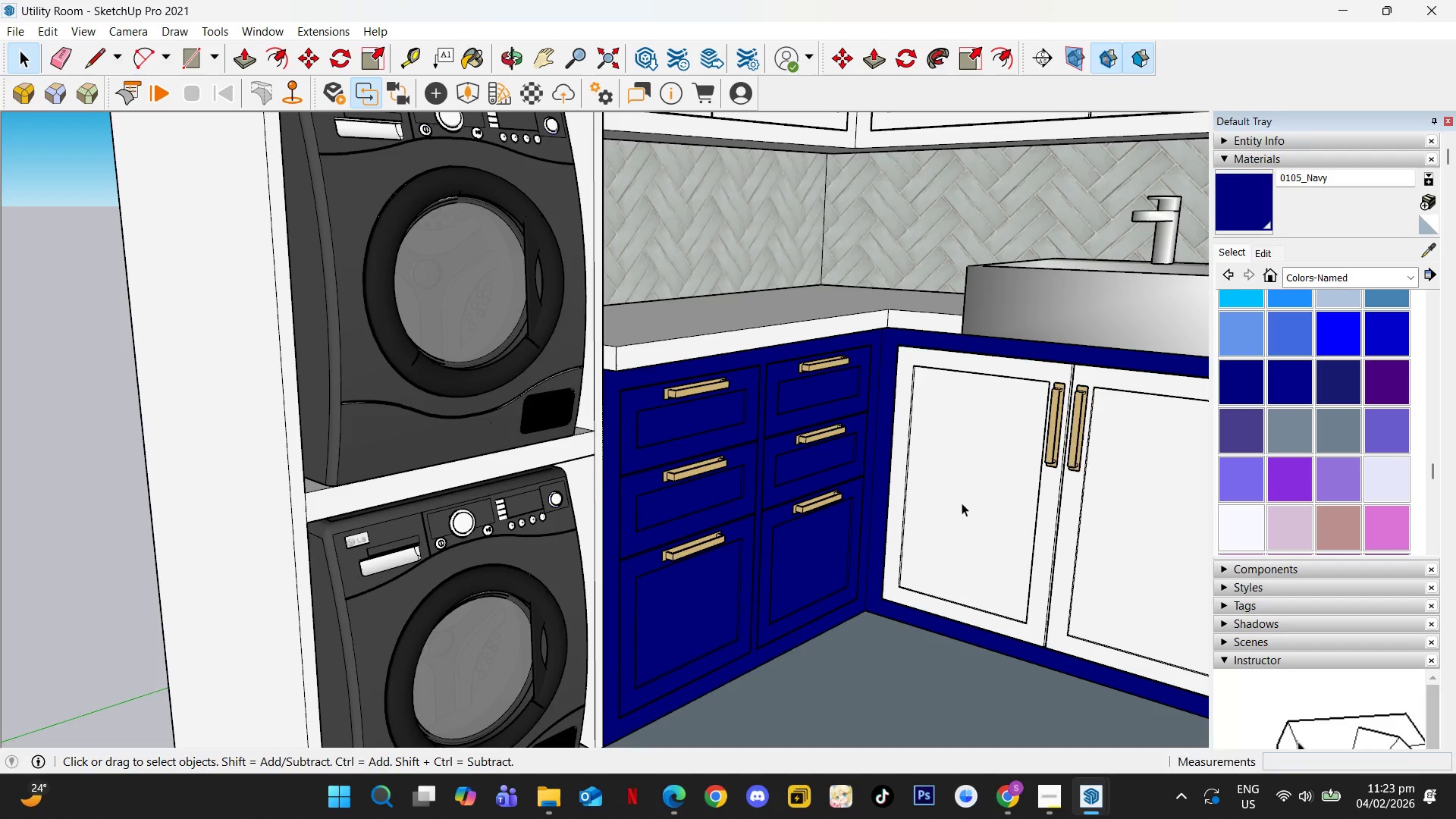 
double_click([962, 503])
 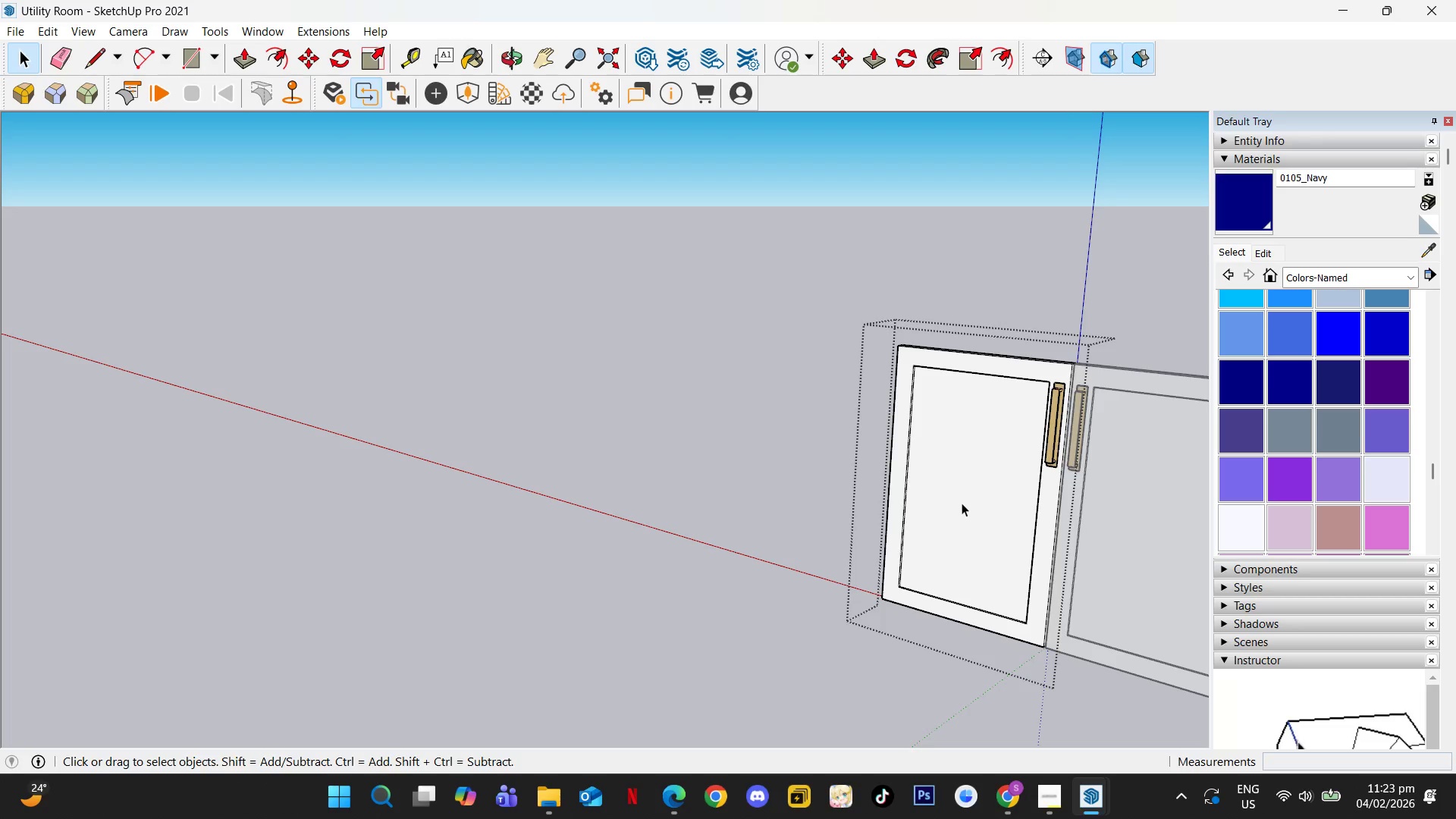 
triple_click([962, 503])
 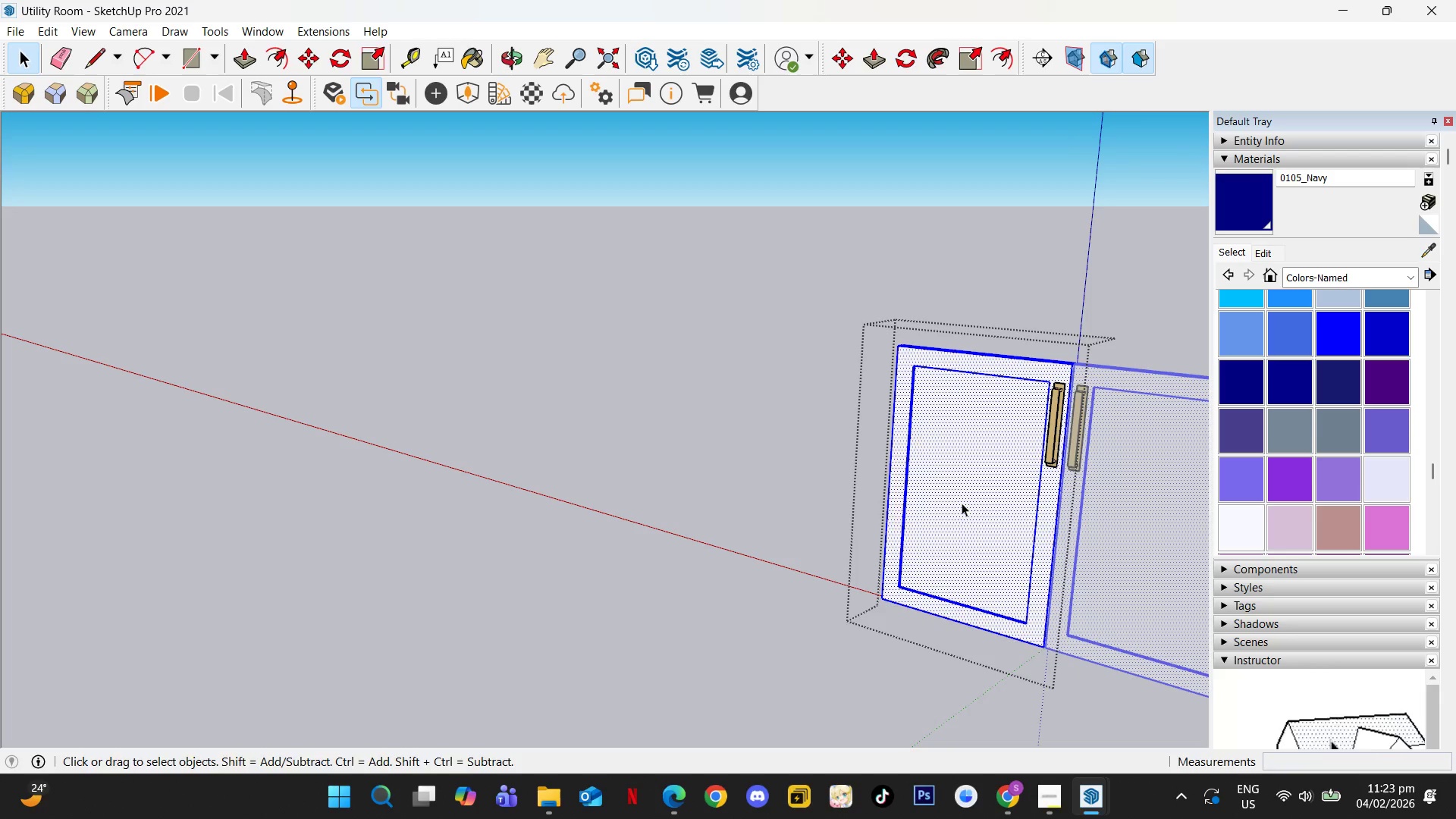 
key(B)
 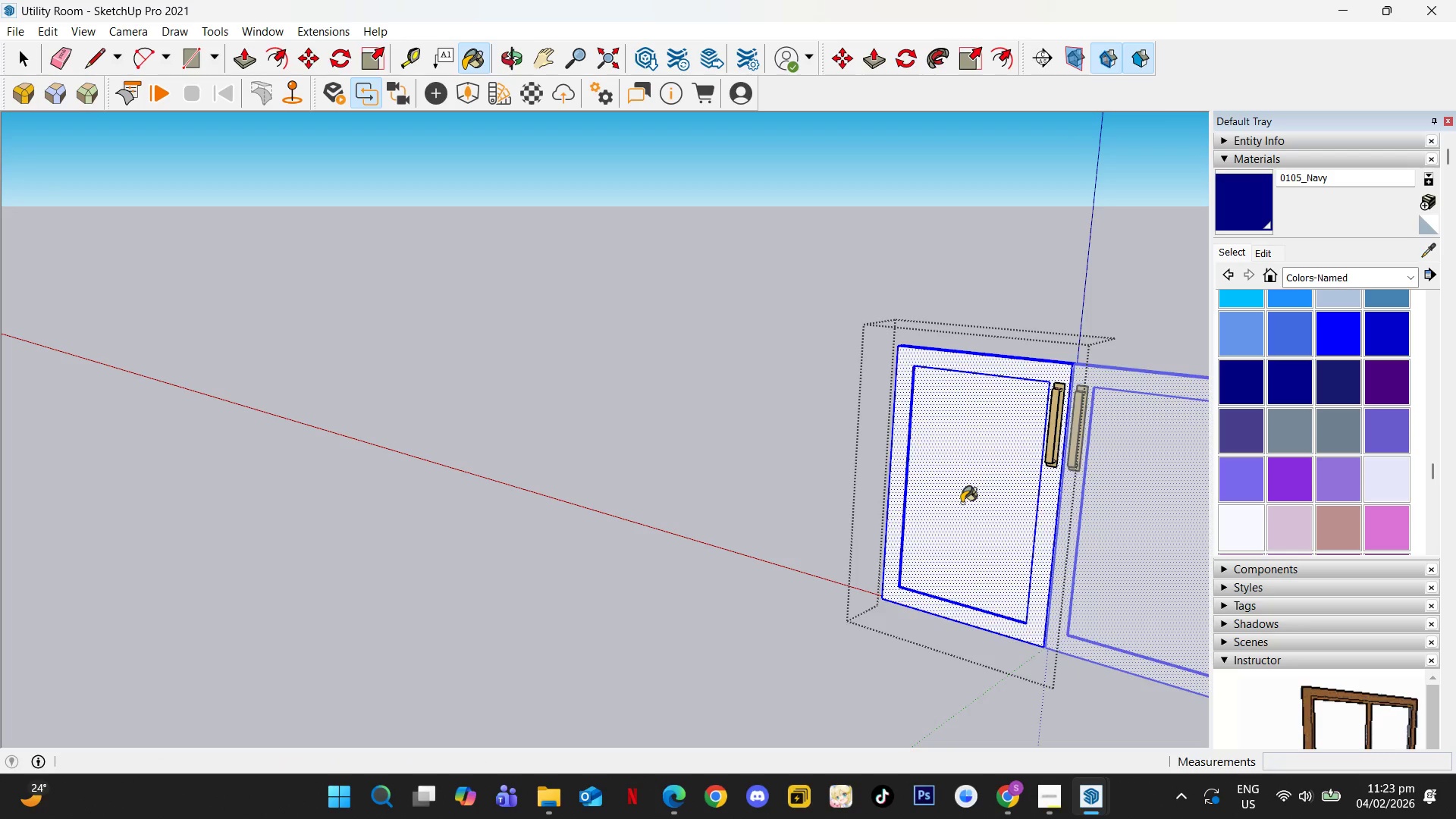 
left_click([962, 503])
 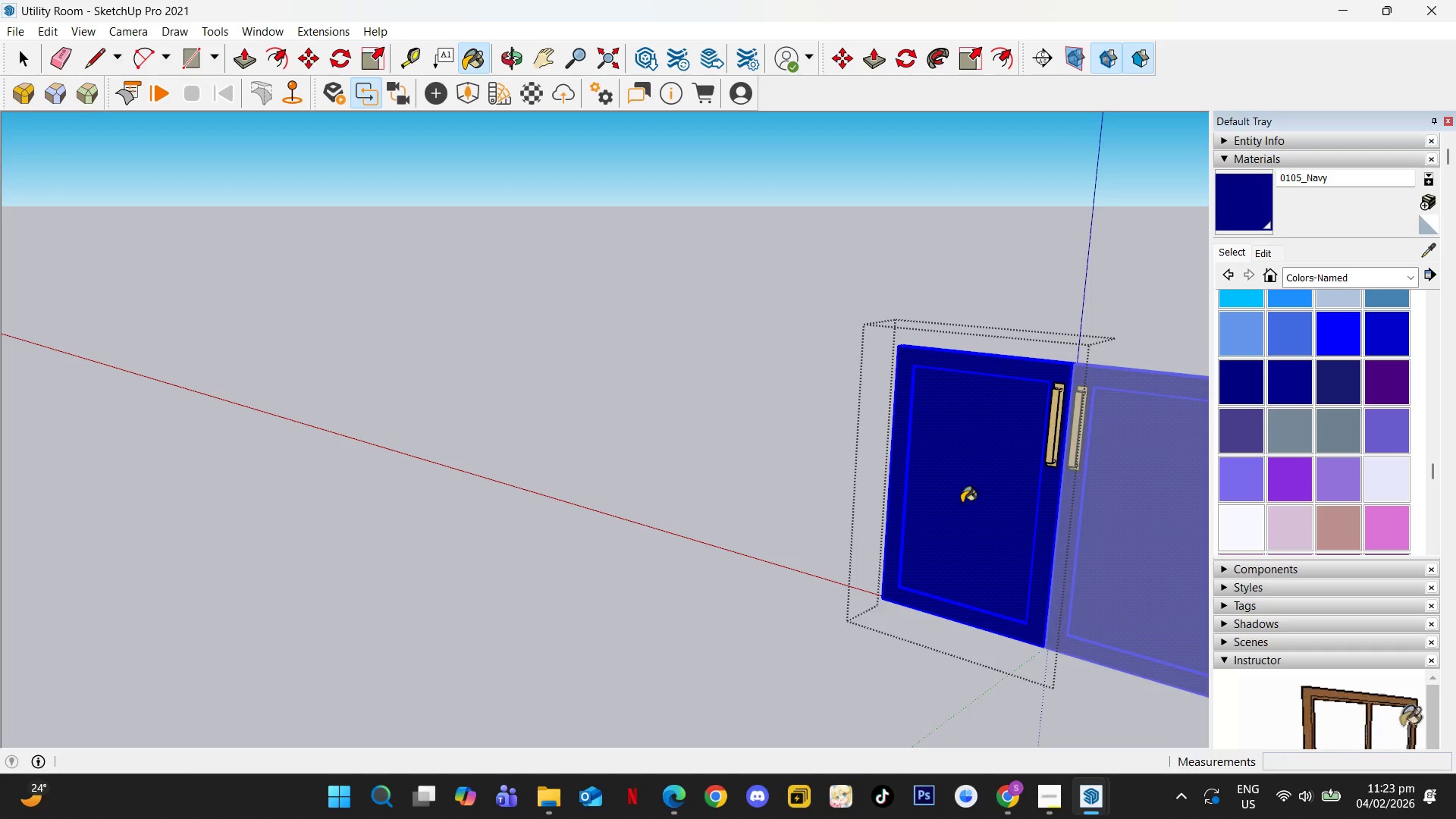 
key(Space)
 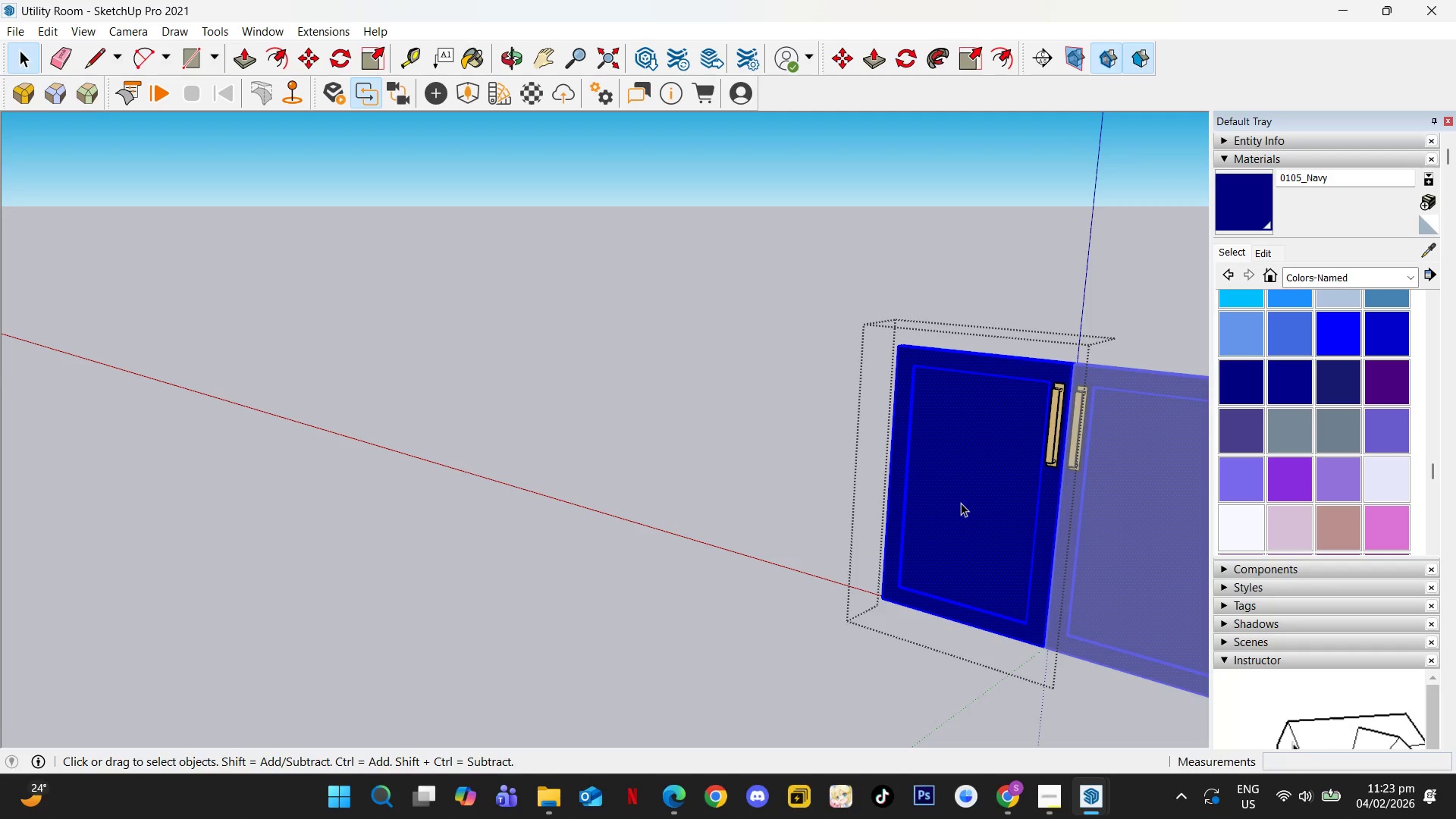 
key(Escape)
 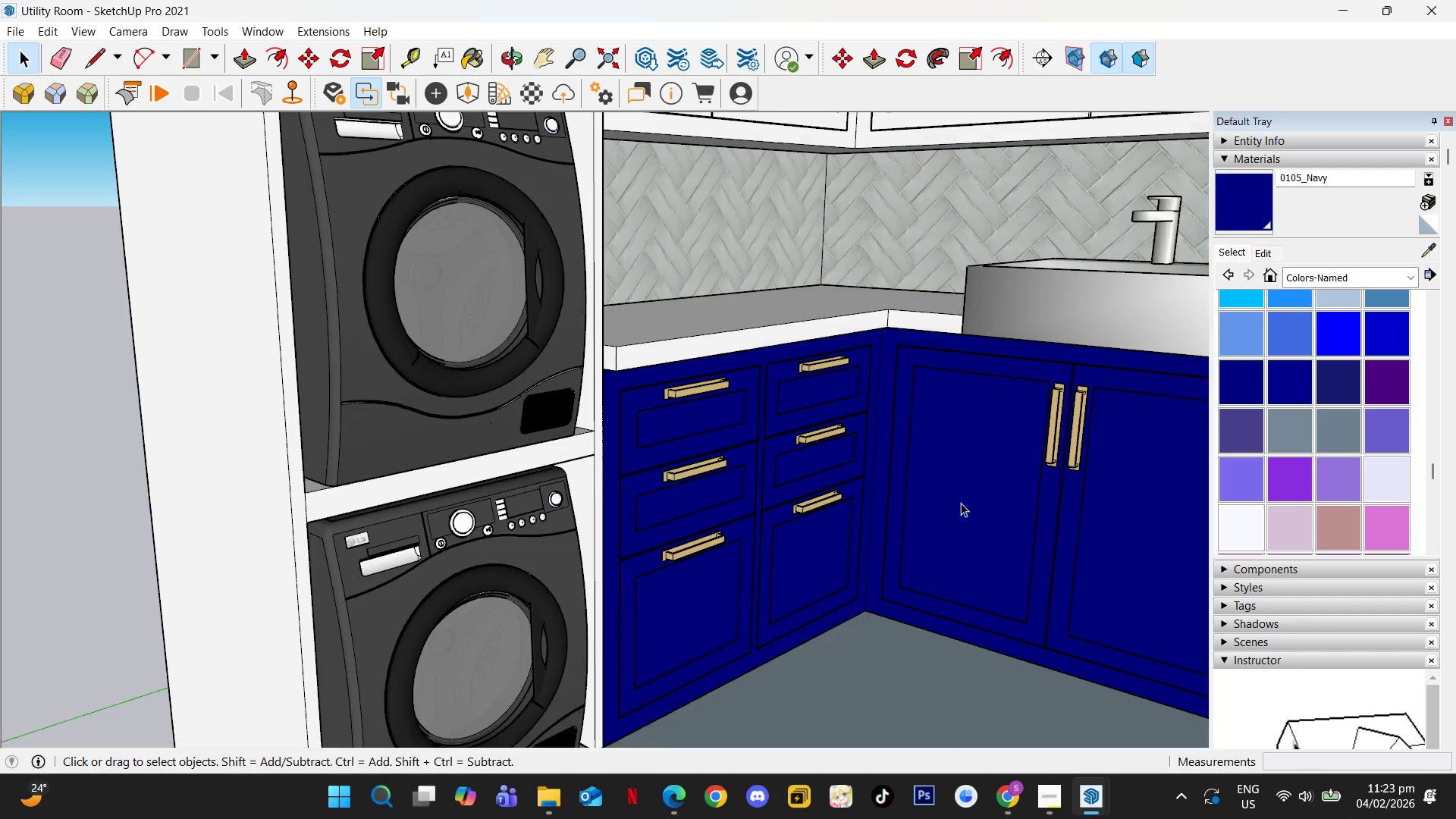 
key(Escape)
 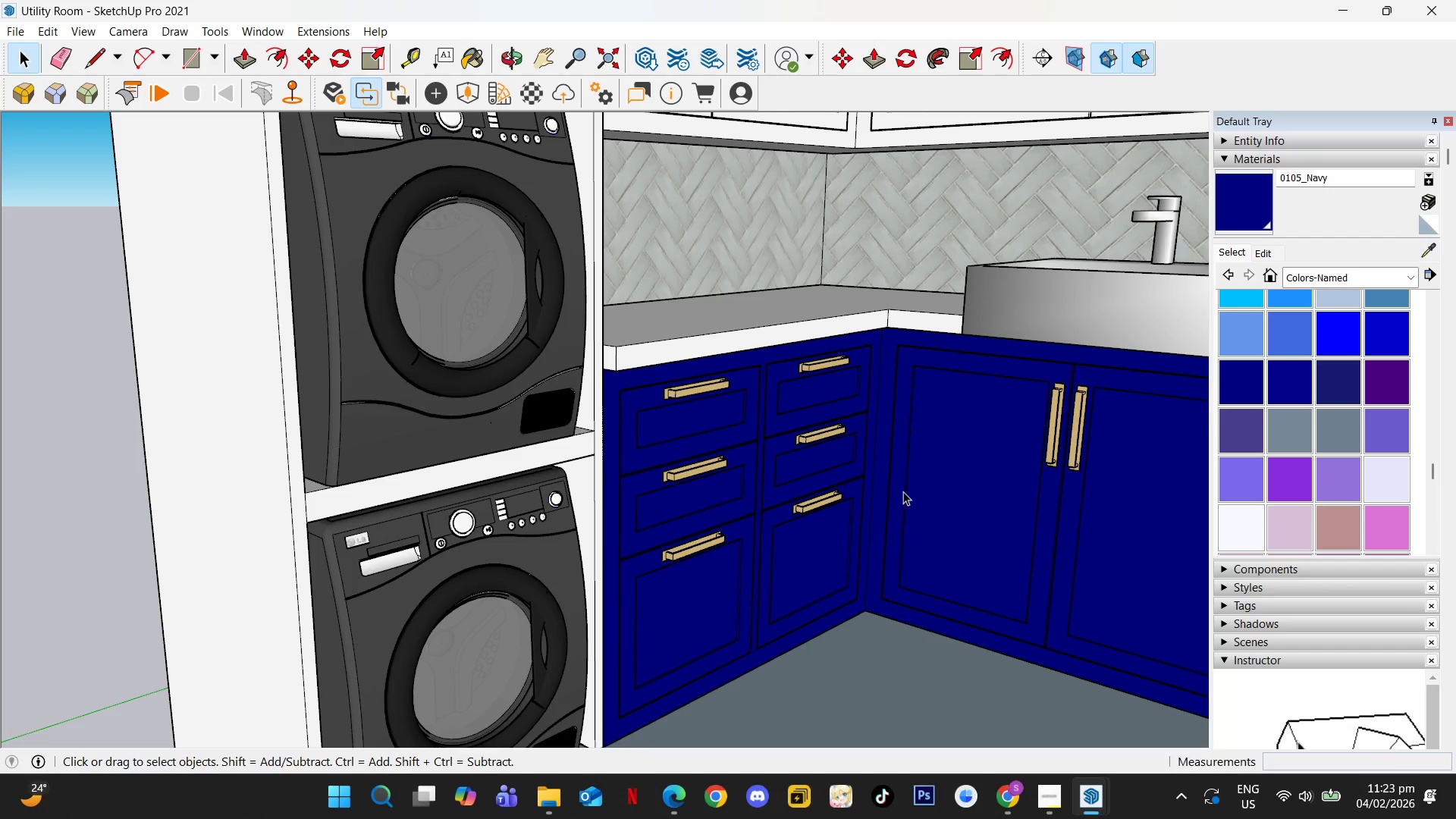 
hold_key(key=ShiftLeft, duration=0.31)
 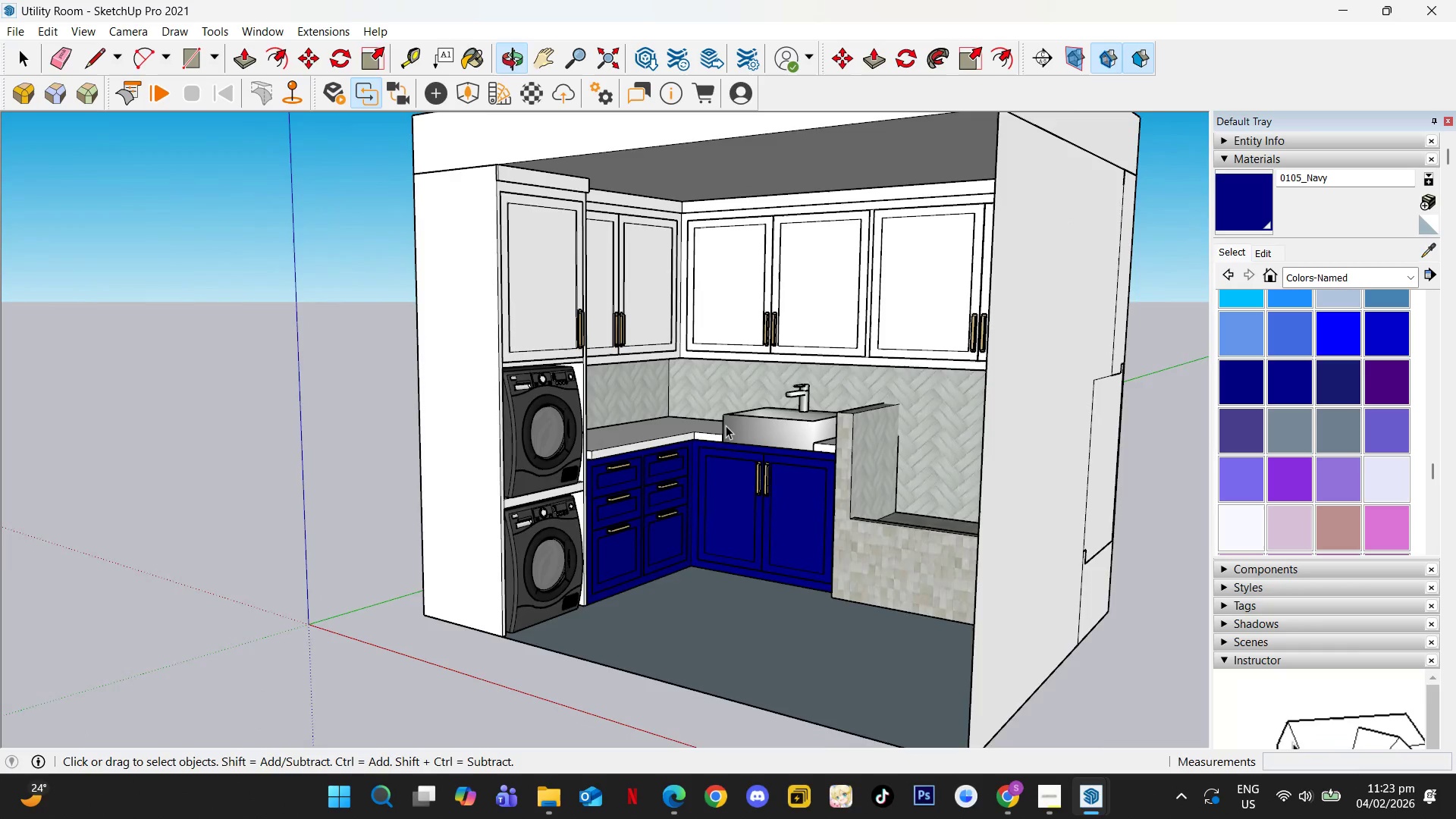 
scroll: coordinate [890, 462], scroll_direction: down, amount: 9.0
 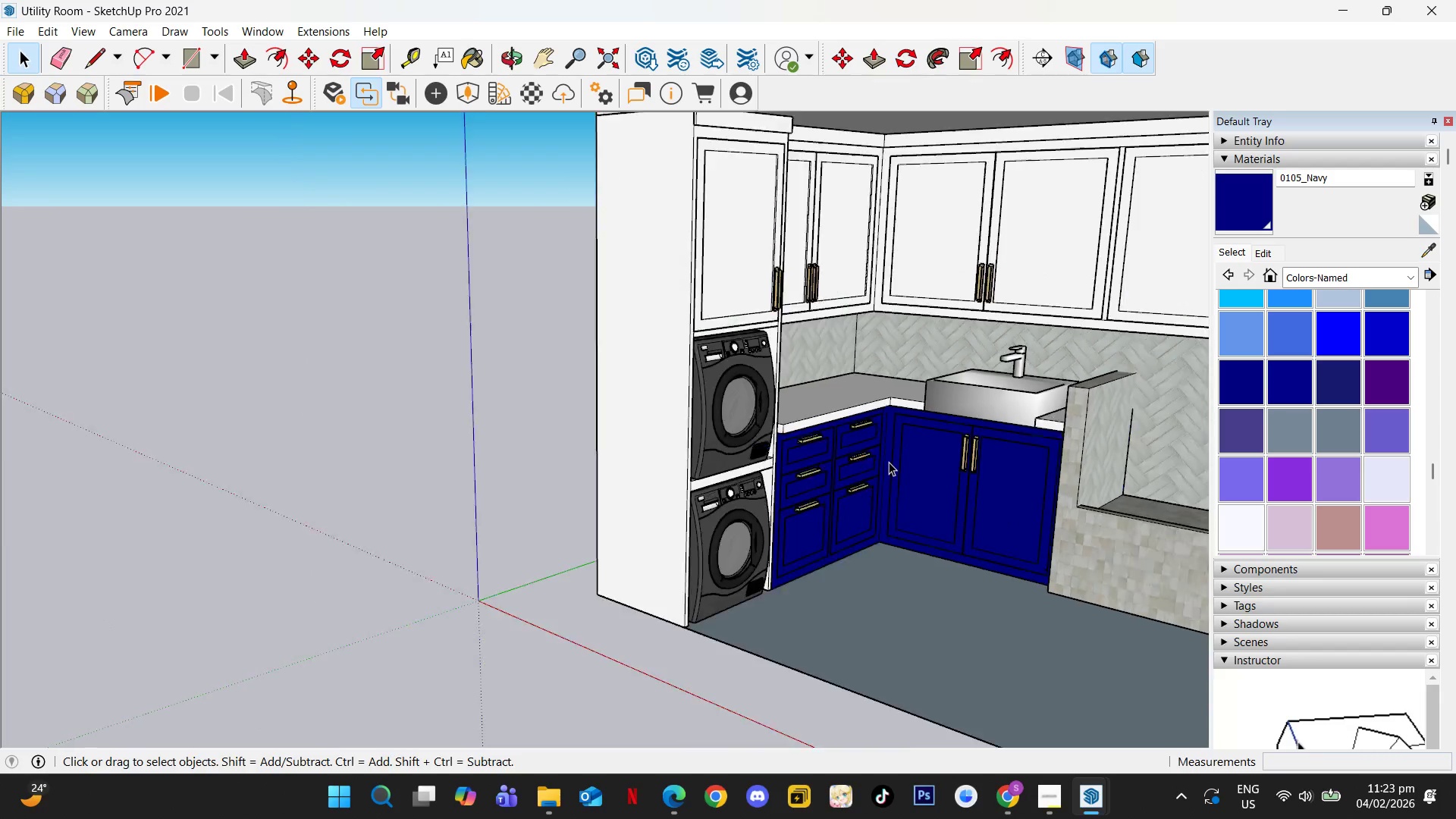 
scroll: coordinate [649, 513], scroll_direction: up, amount: 5.0
 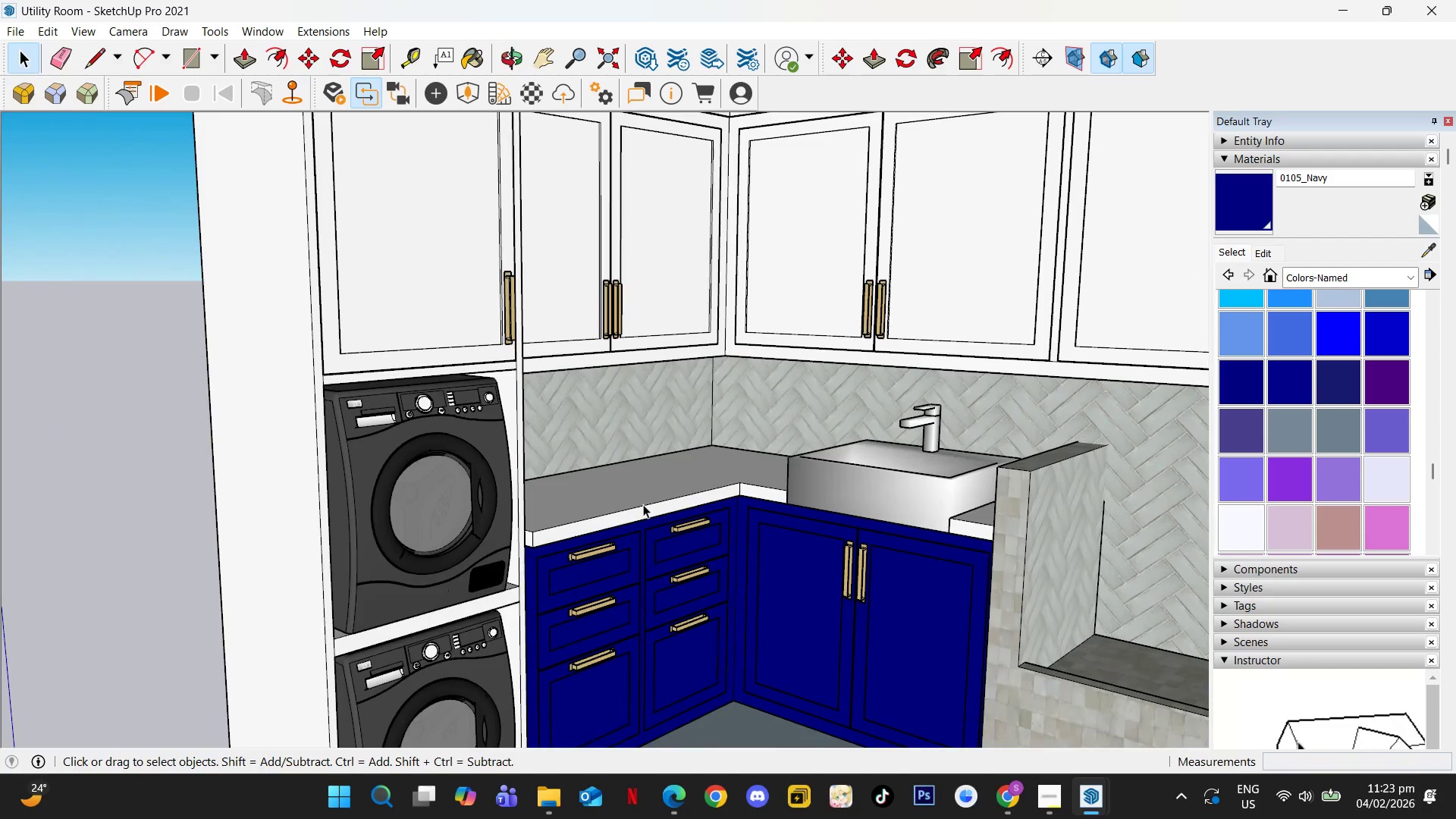 
double_click([643, 504])
 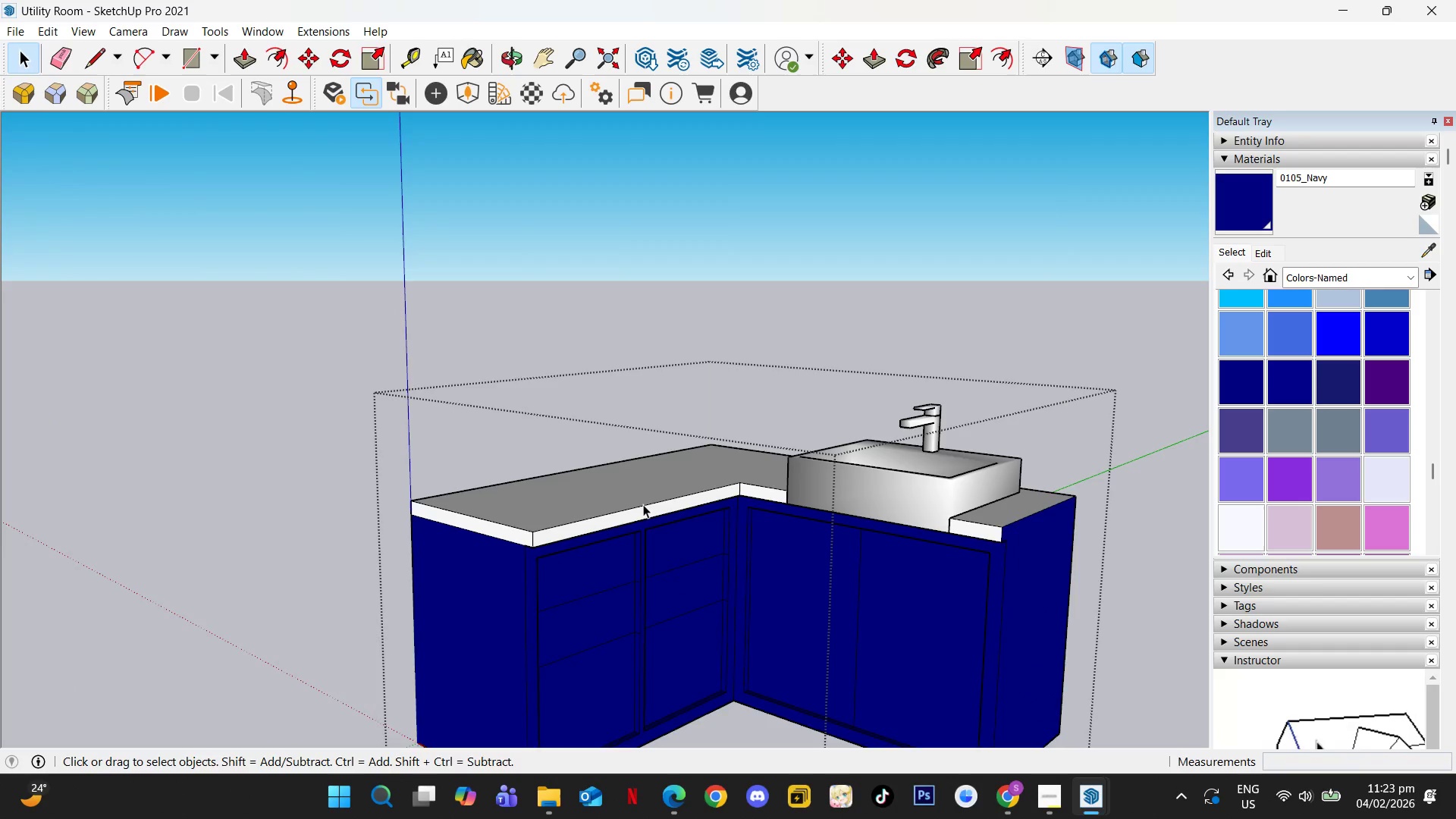 
triple_click([643, 504])
 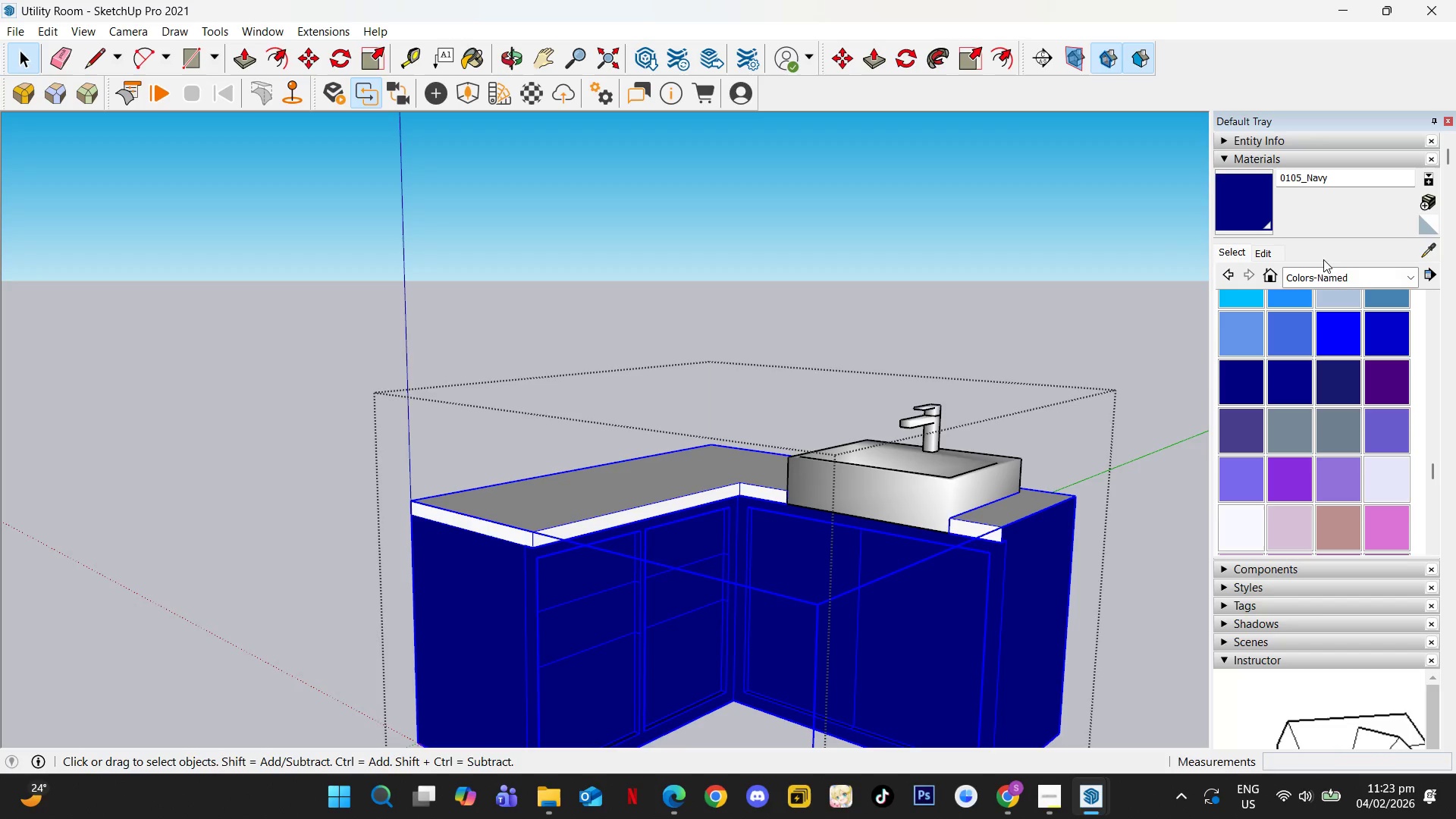 
left_click([1431, 202])
 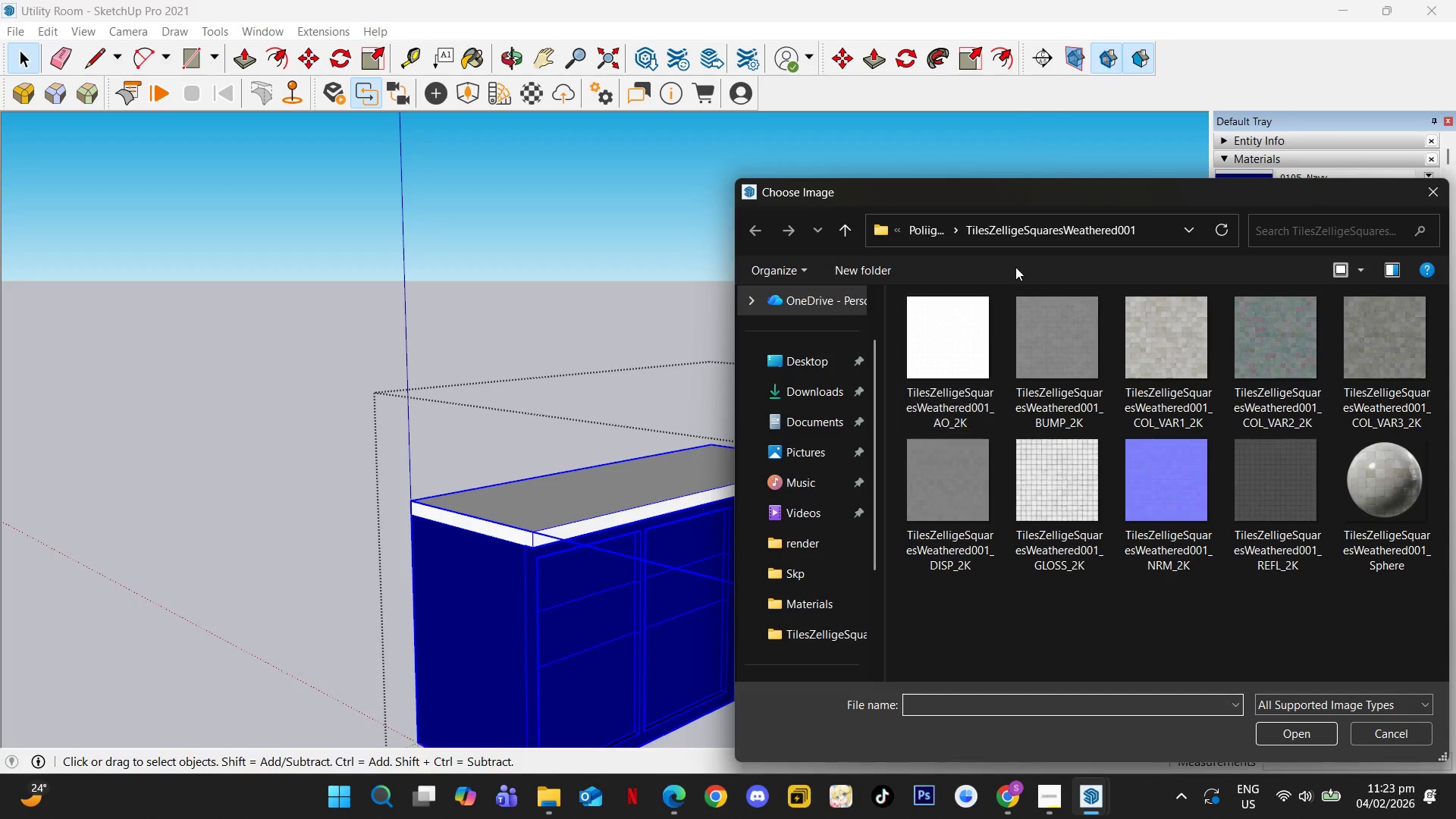 
left_click([877, 233])
 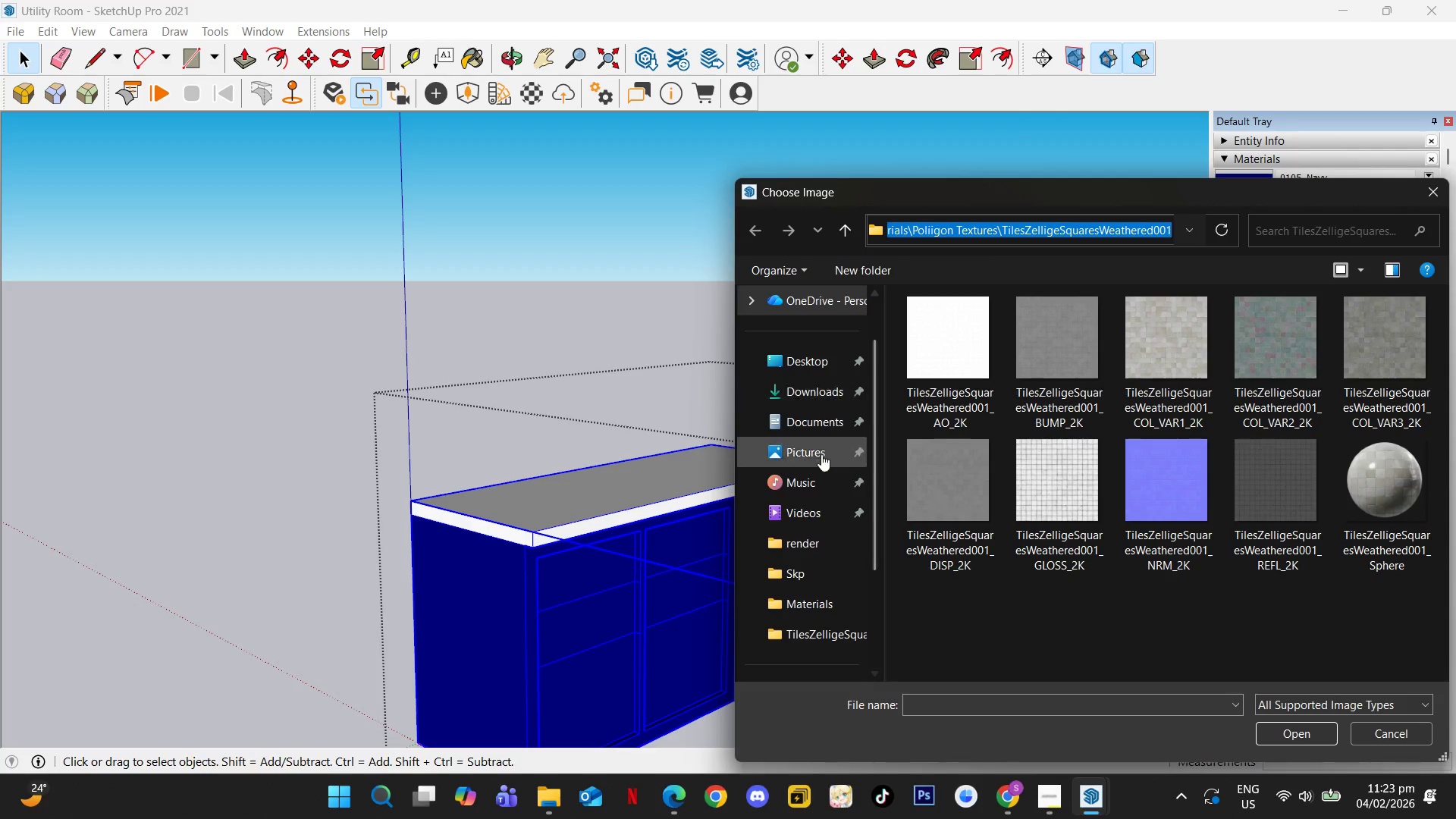 
left_click([817, 607])
 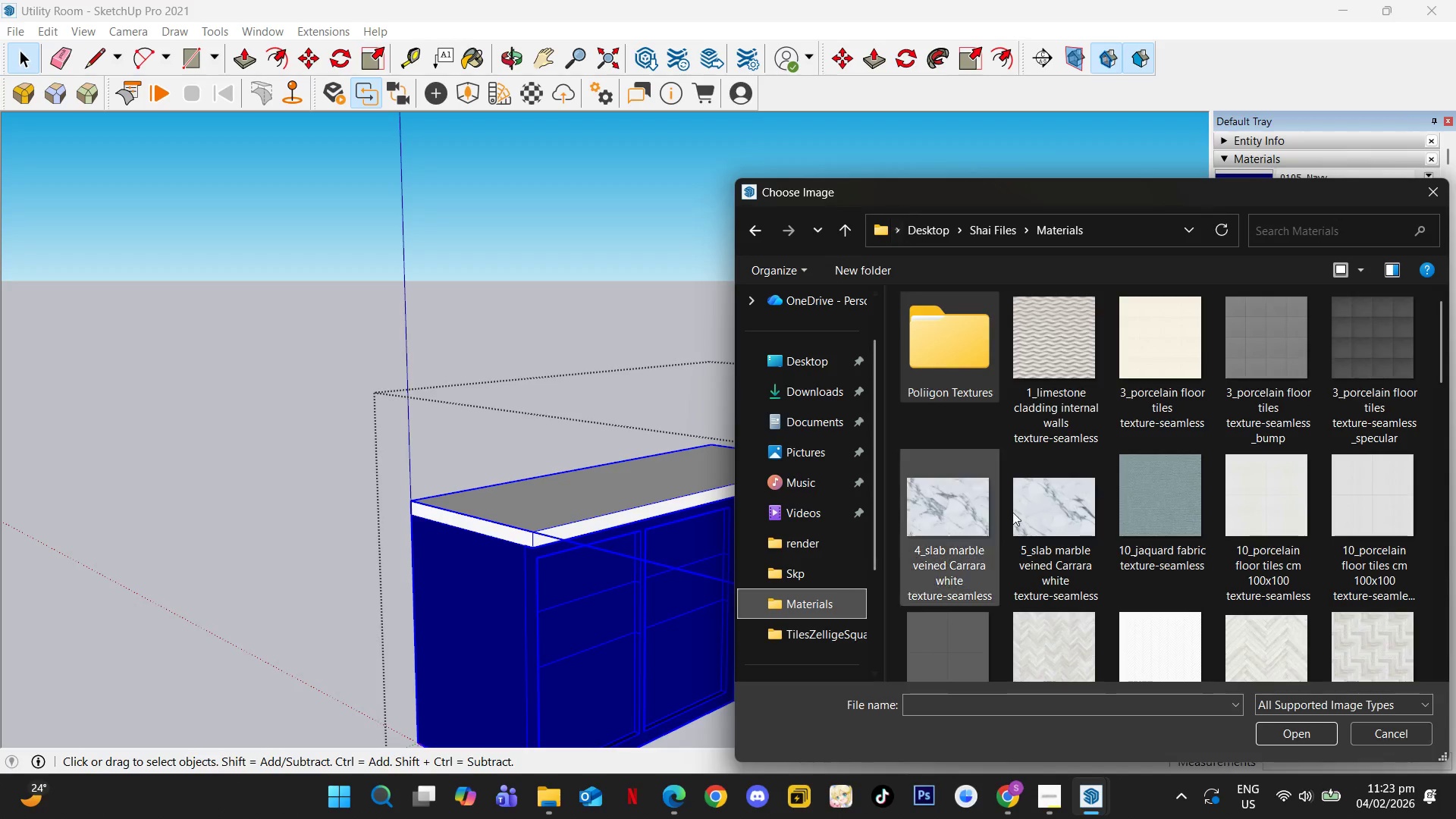 
scroll: coordinate [1232, 601], scroll_direction: down, amount: 5.0
 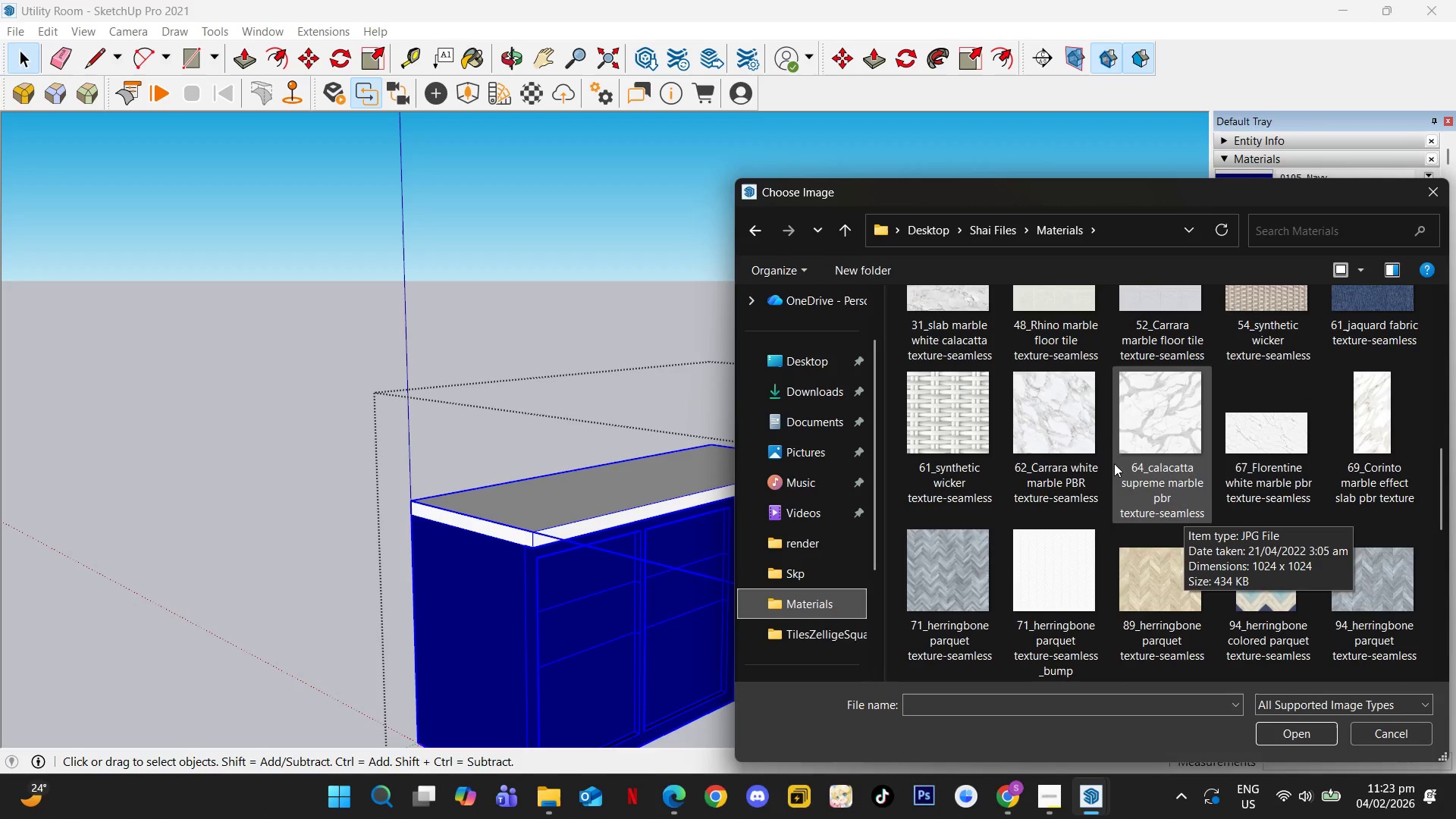 
left_click([1023, 412])
 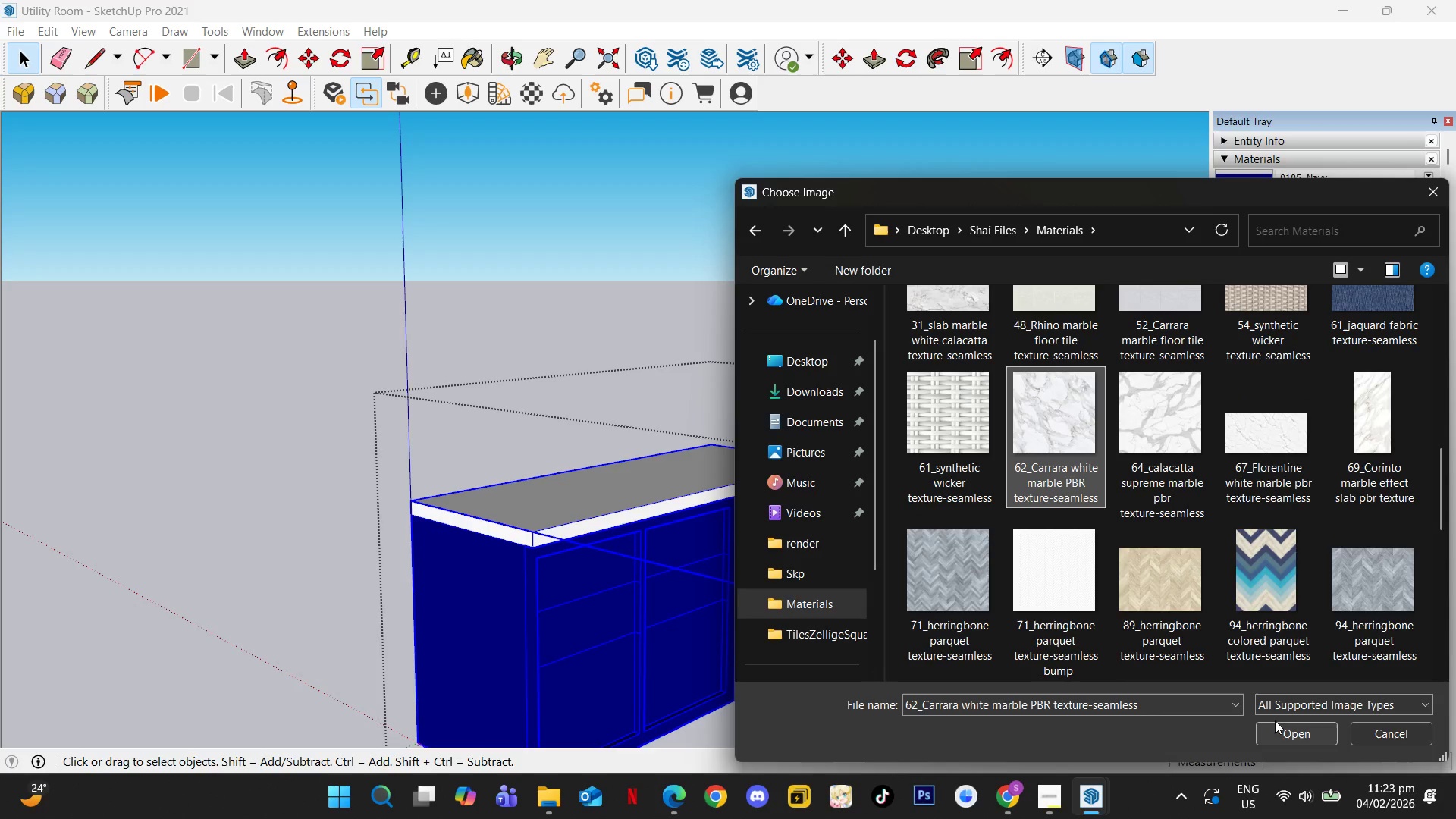 
left_click([1273, 730])
 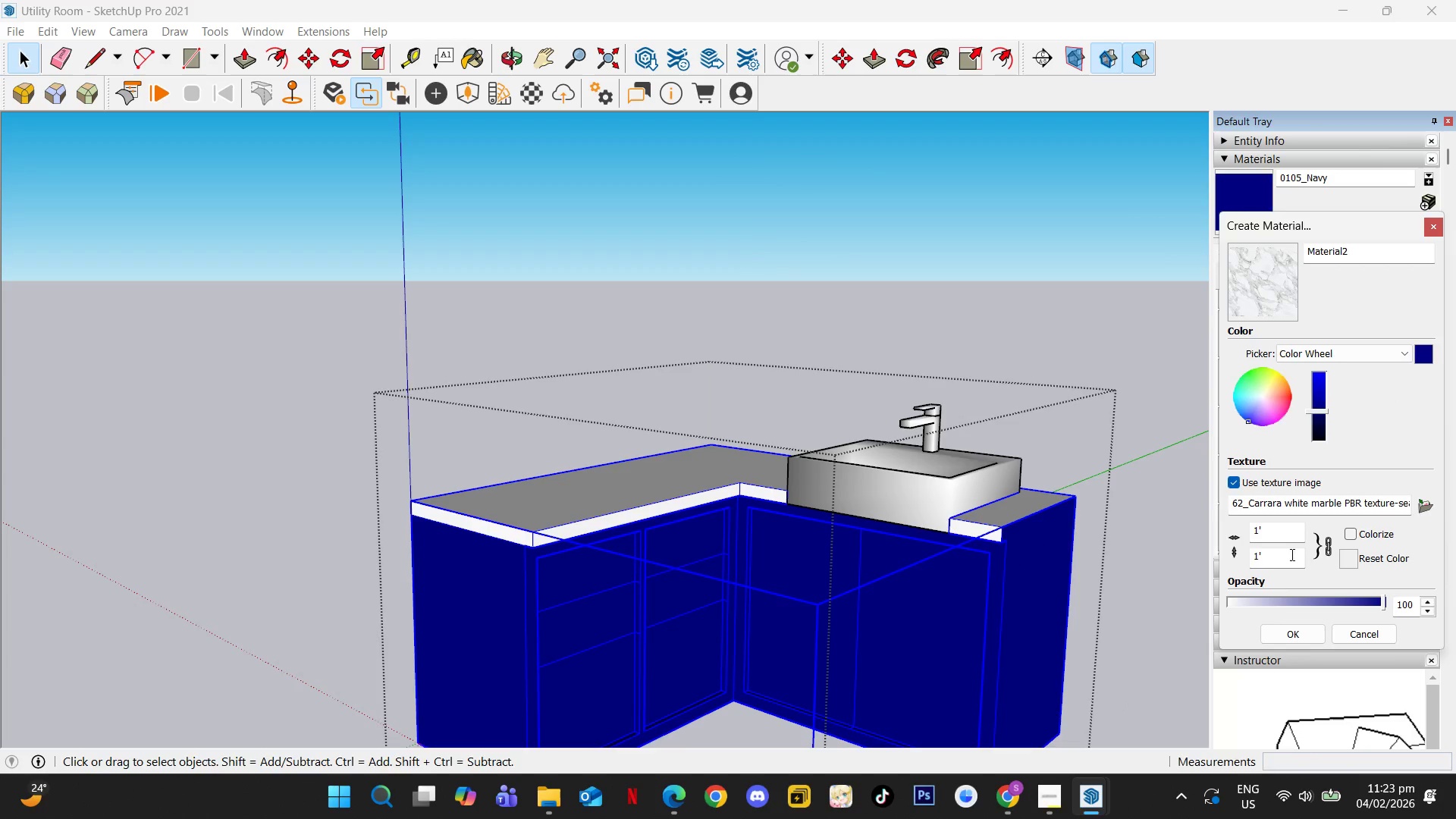 
left_click([1282, 635])
 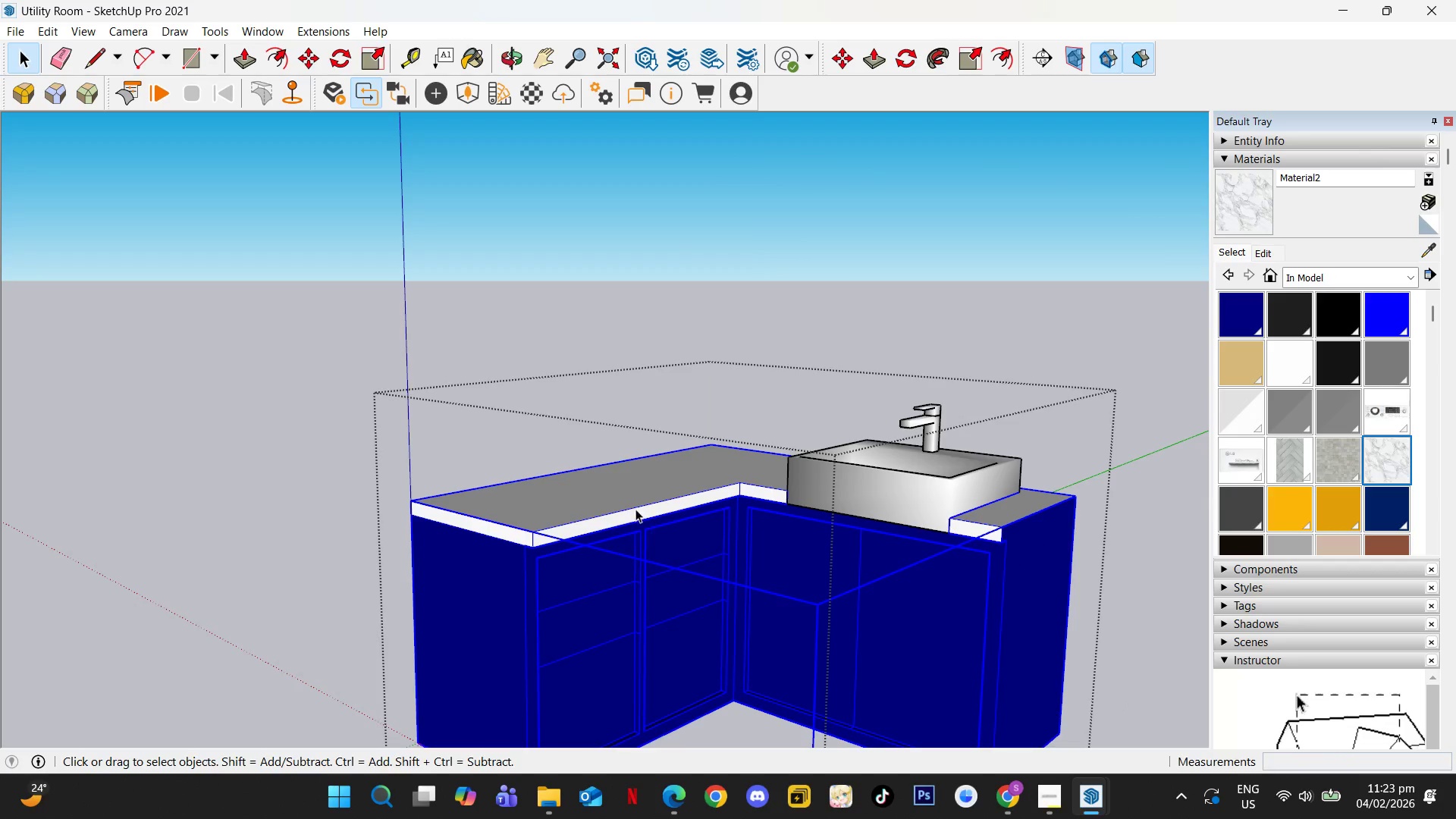 
left_click([595, 510])
 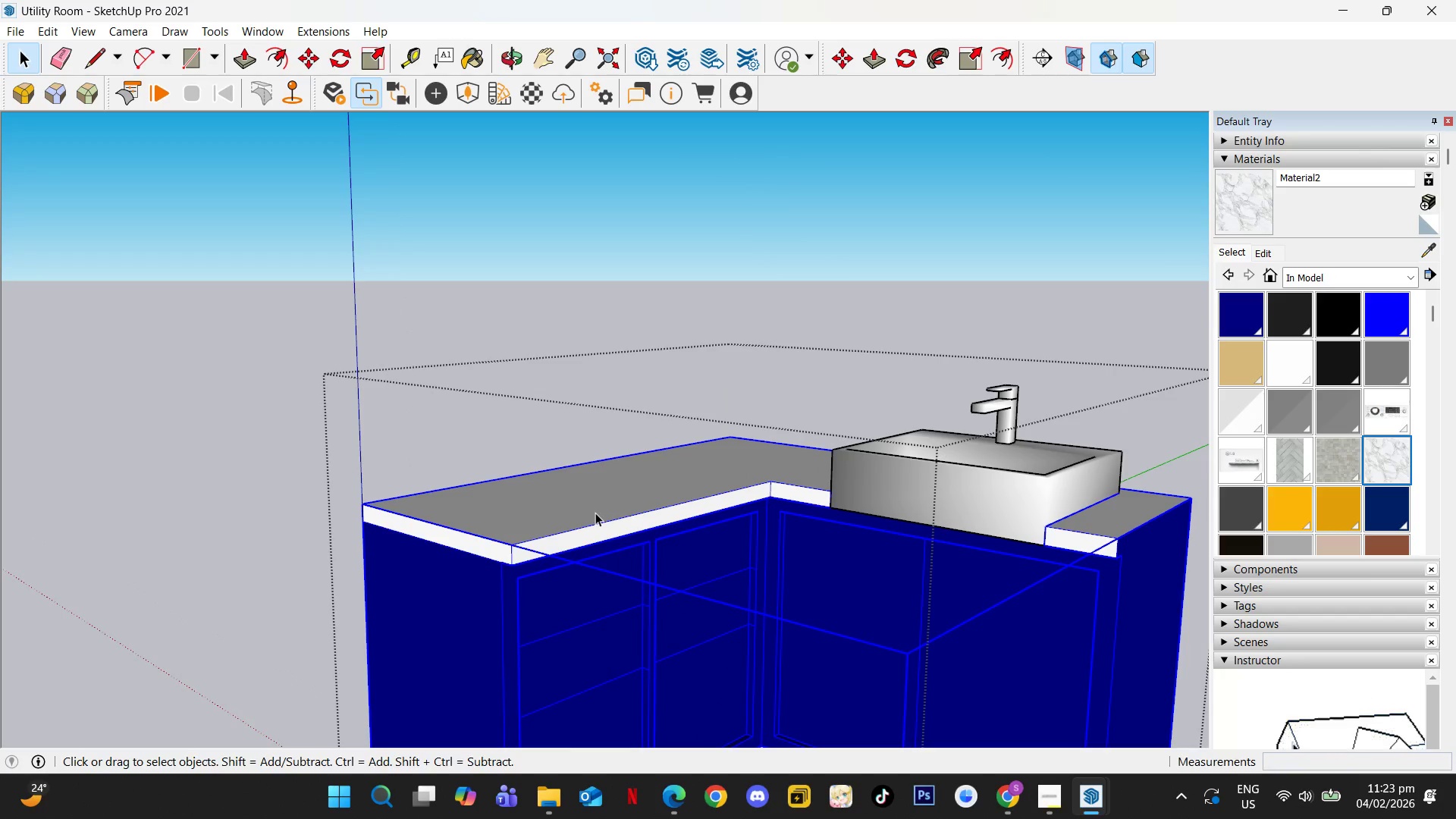 
scroll: coordinate [605, 494], scroll_direction: up, amount: 2.0
 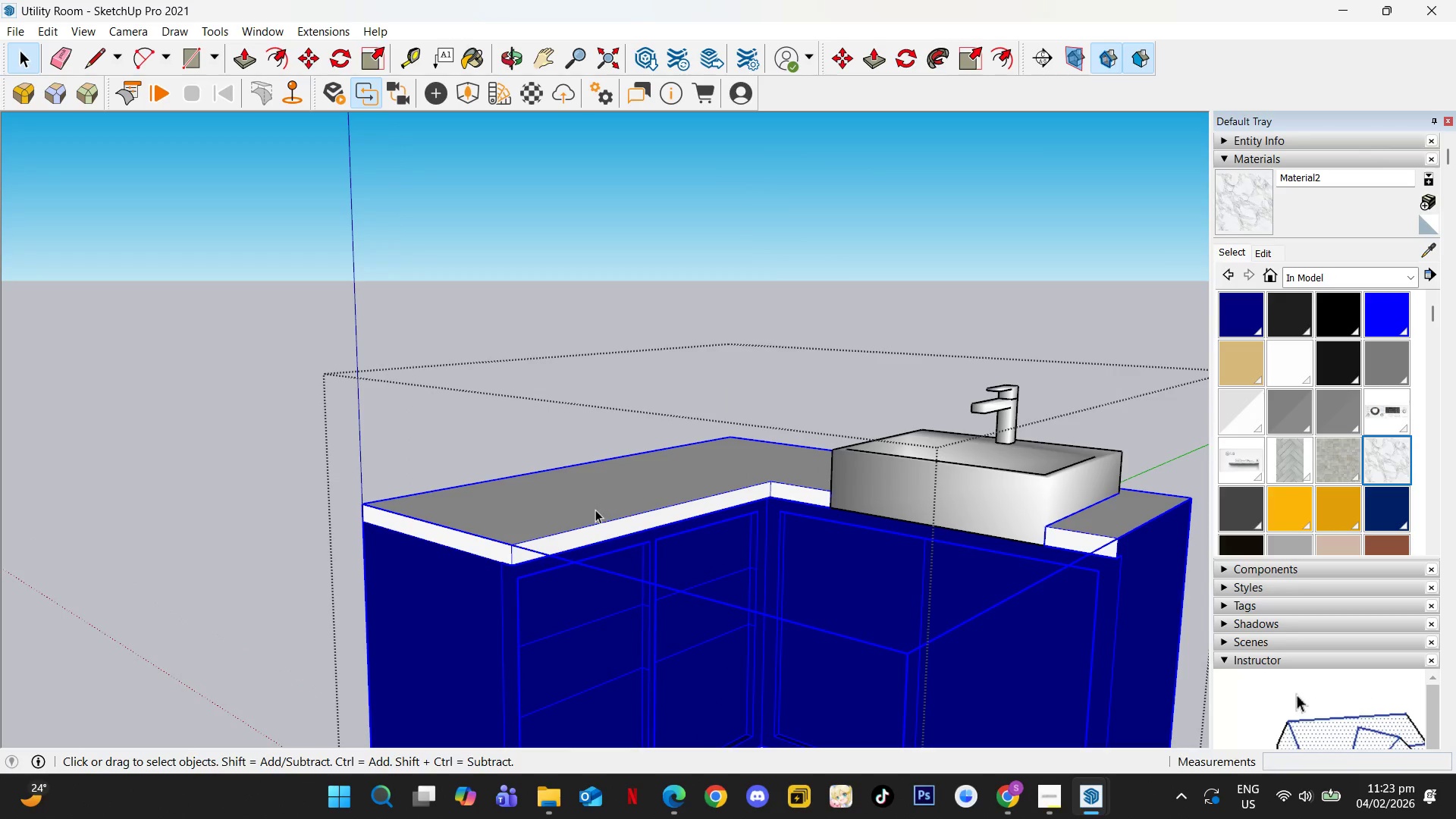 
left_click([596, 513])
 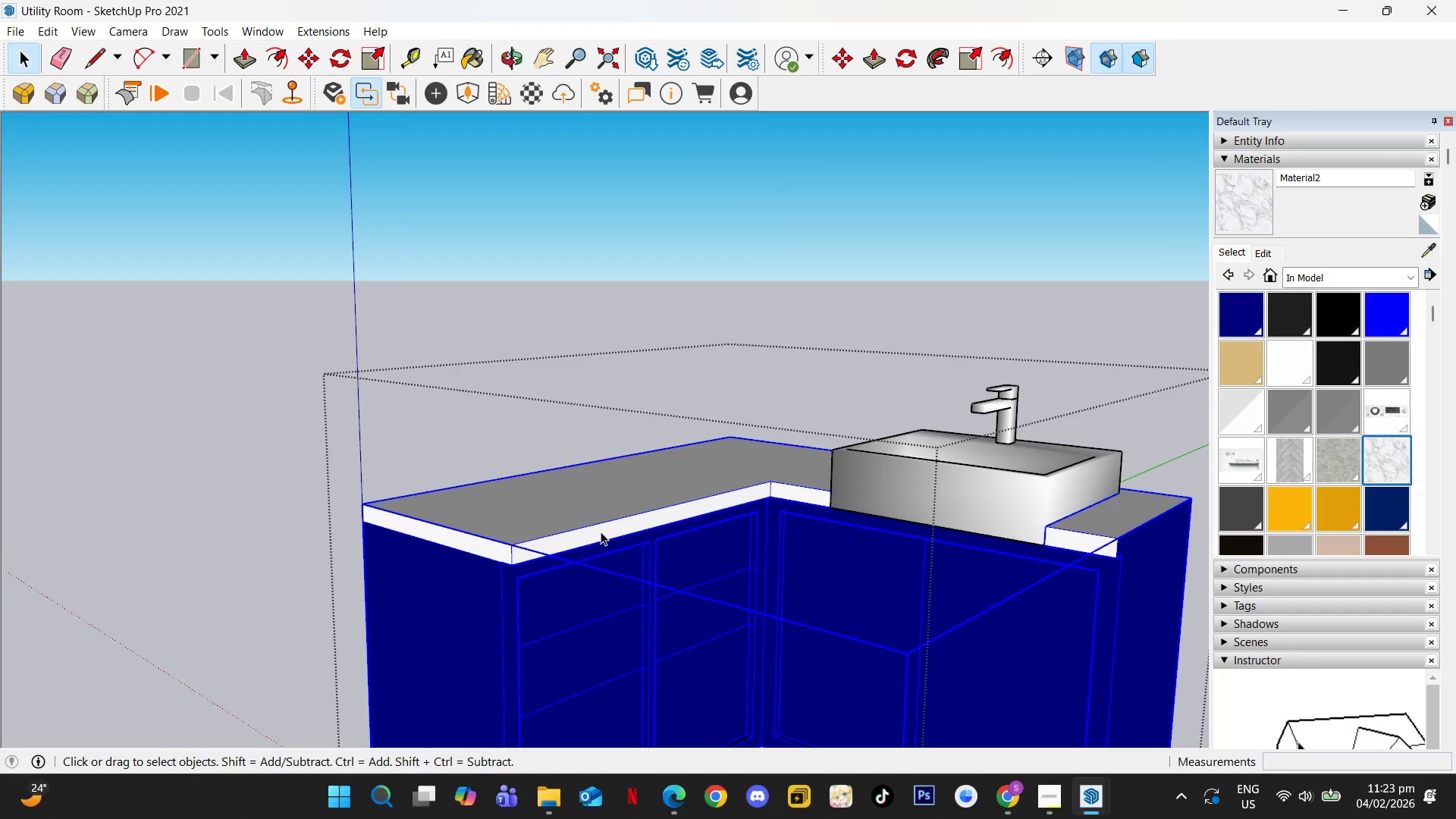 
double_click([597, 529])
 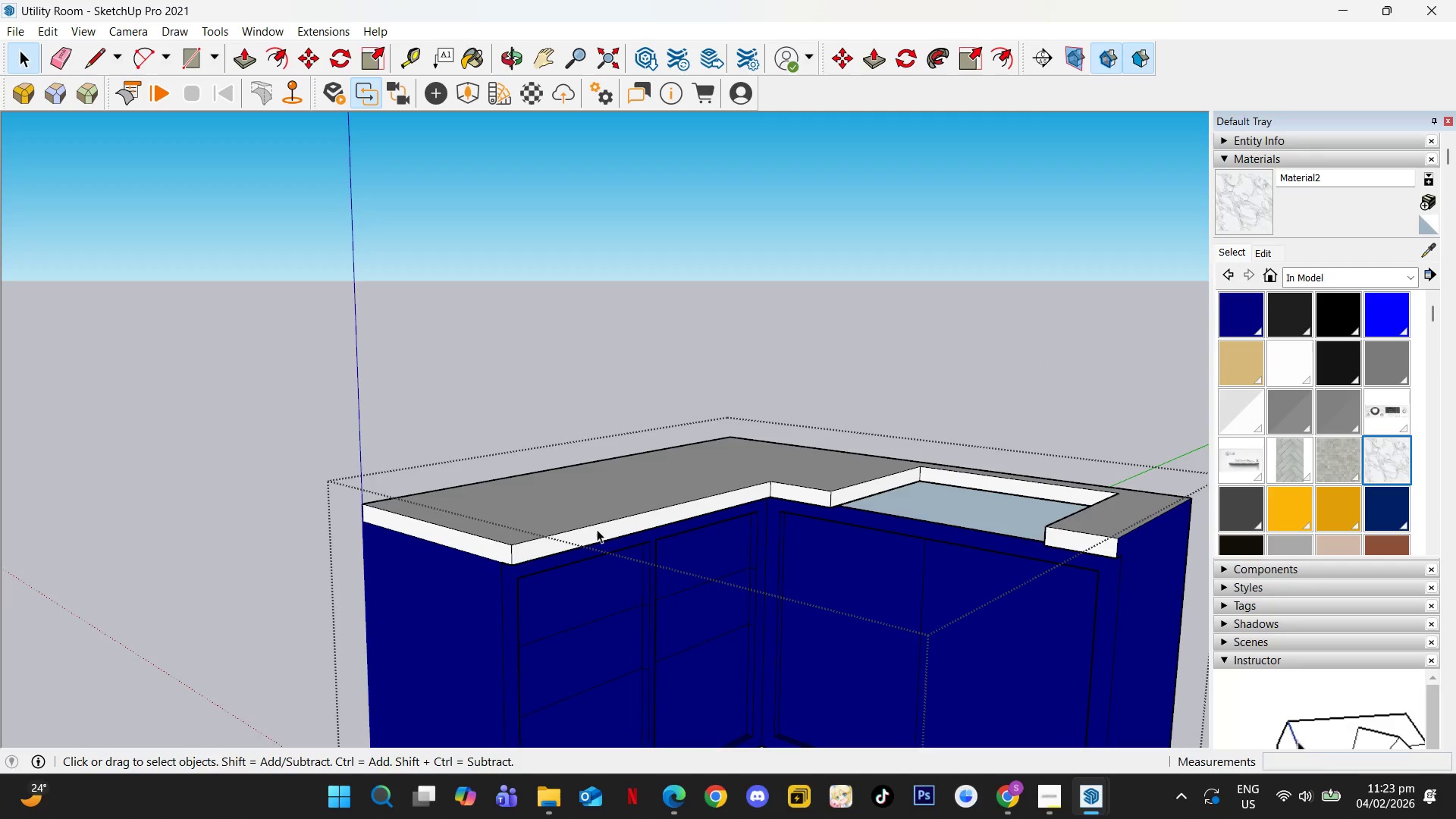 
triple_click([597, 529])
 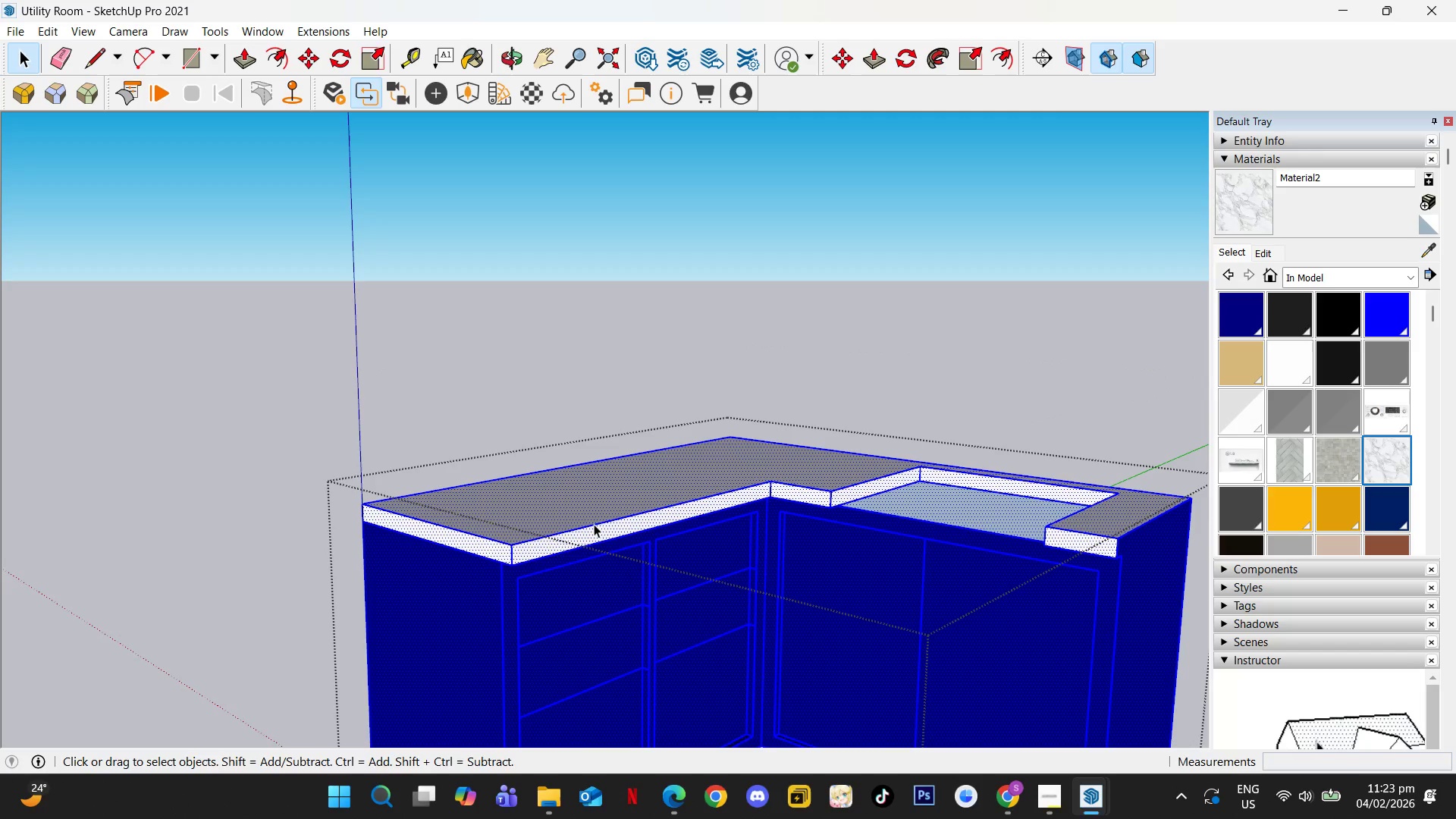 
triple_click([591, 516])
 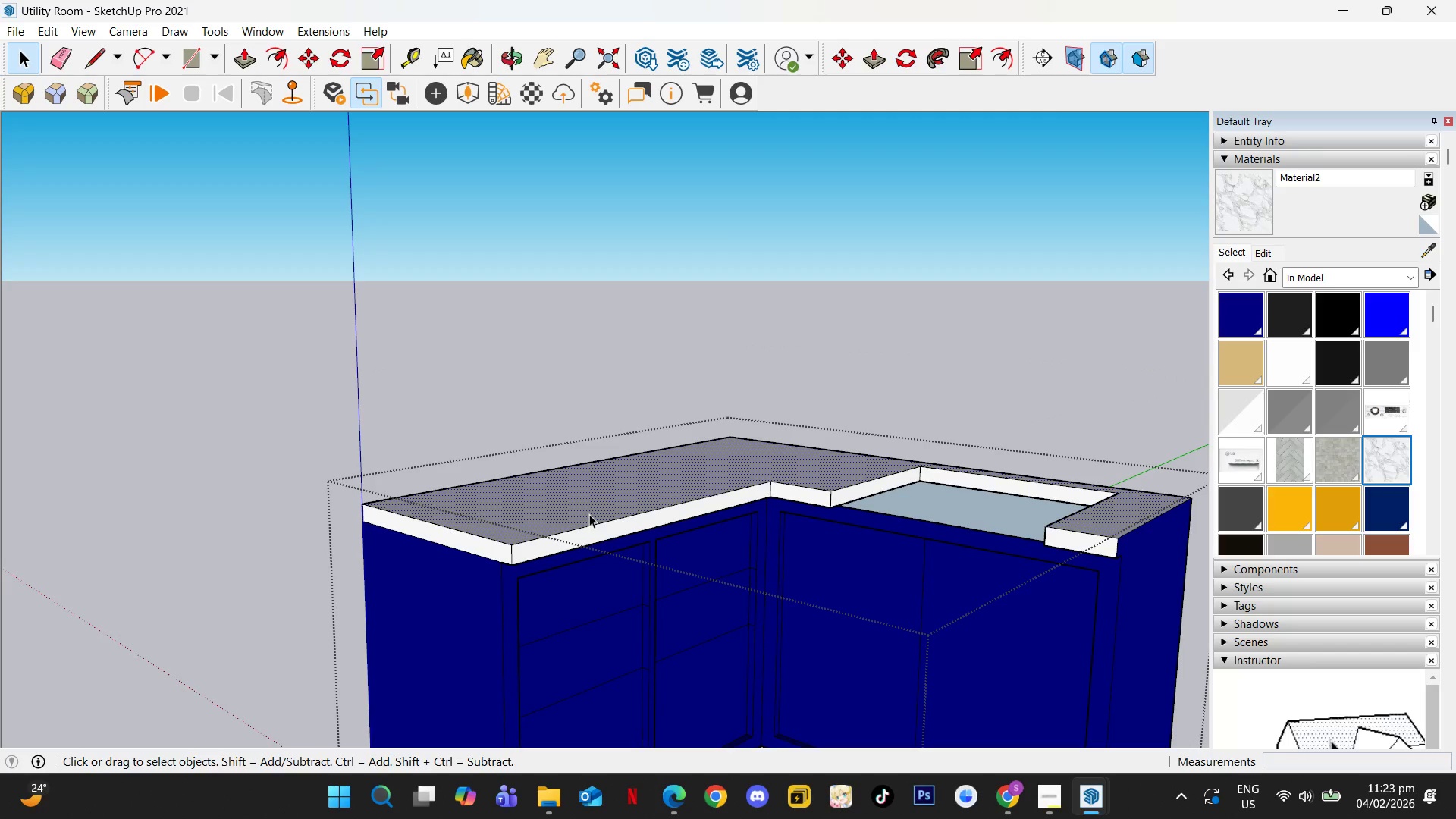 
key(B)
 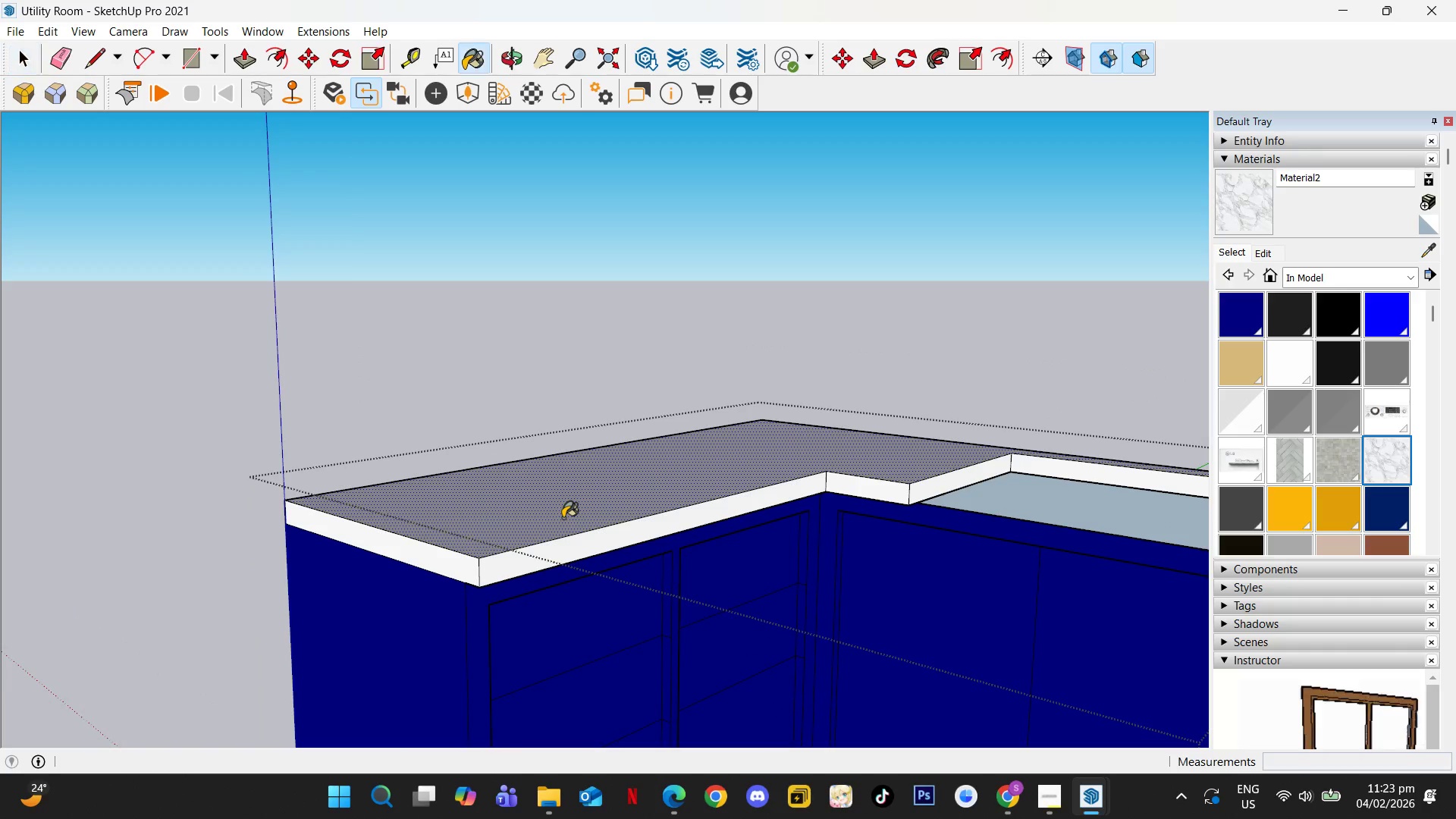 
scroll: coordinate [585, 515], scroll_direction: up, amount: 3.0
 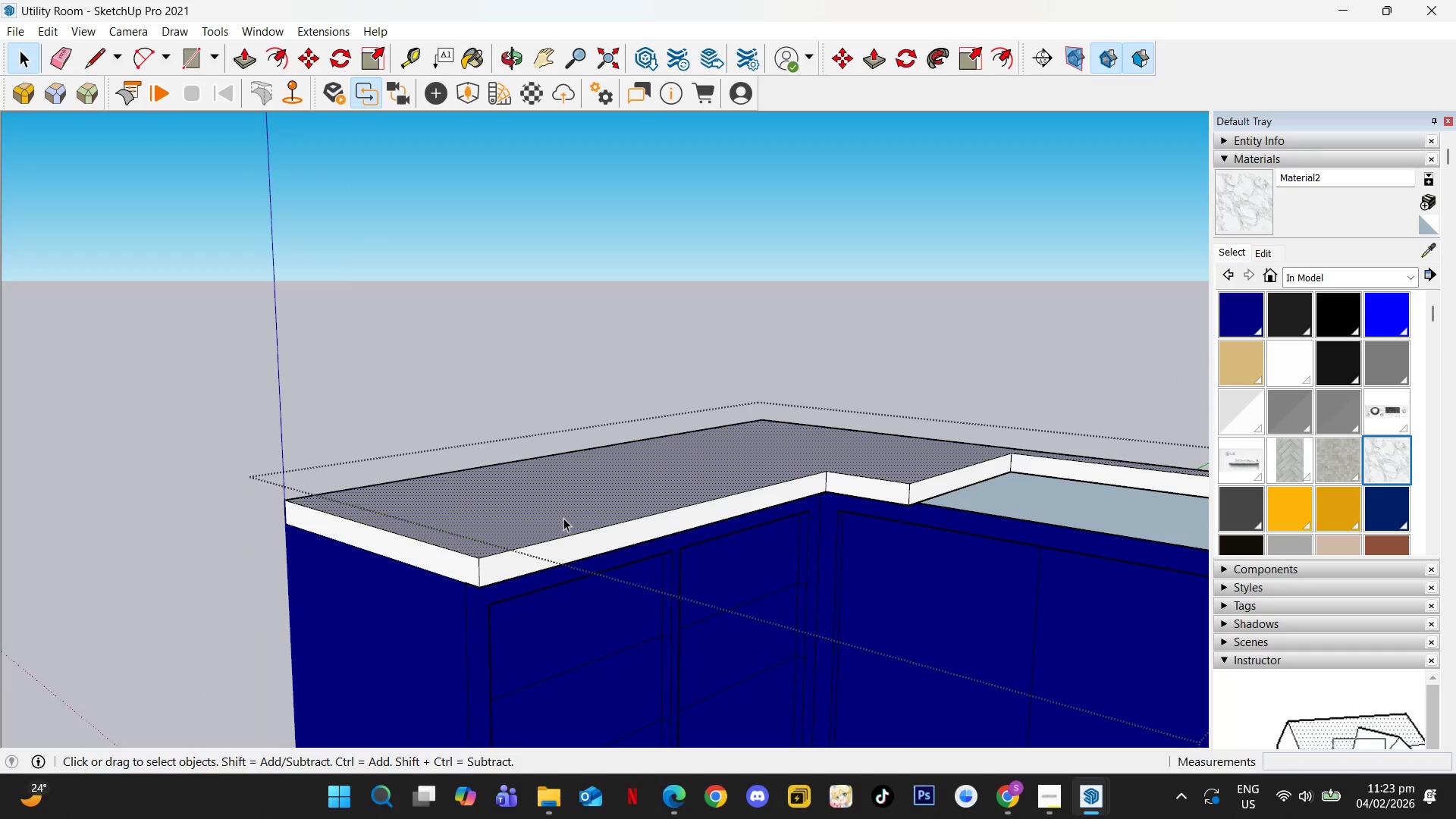 
left_click([562, 518])
 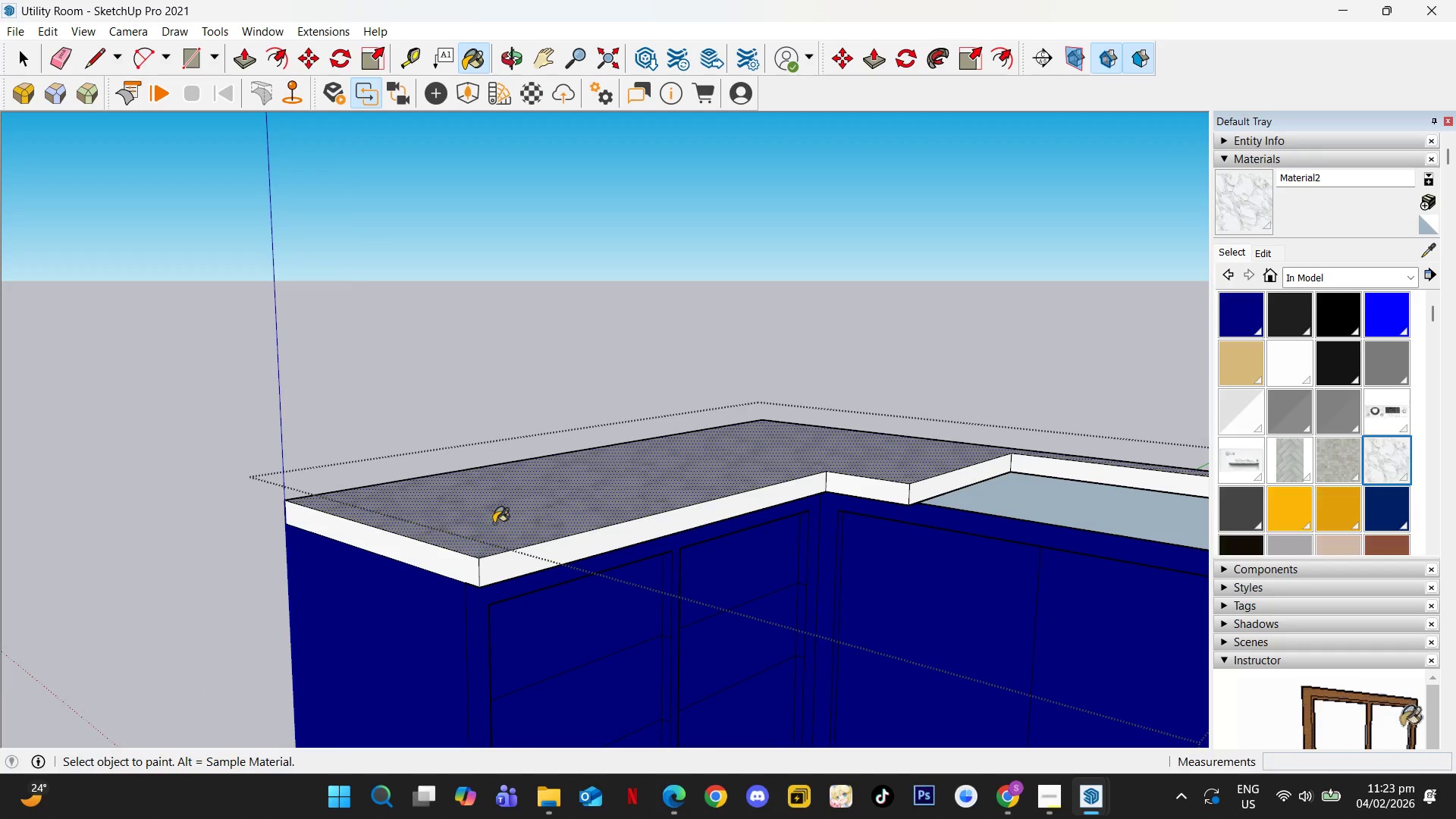 
scroll: coordinate [490, 539], scroll_direction: up, amount: 3.0
 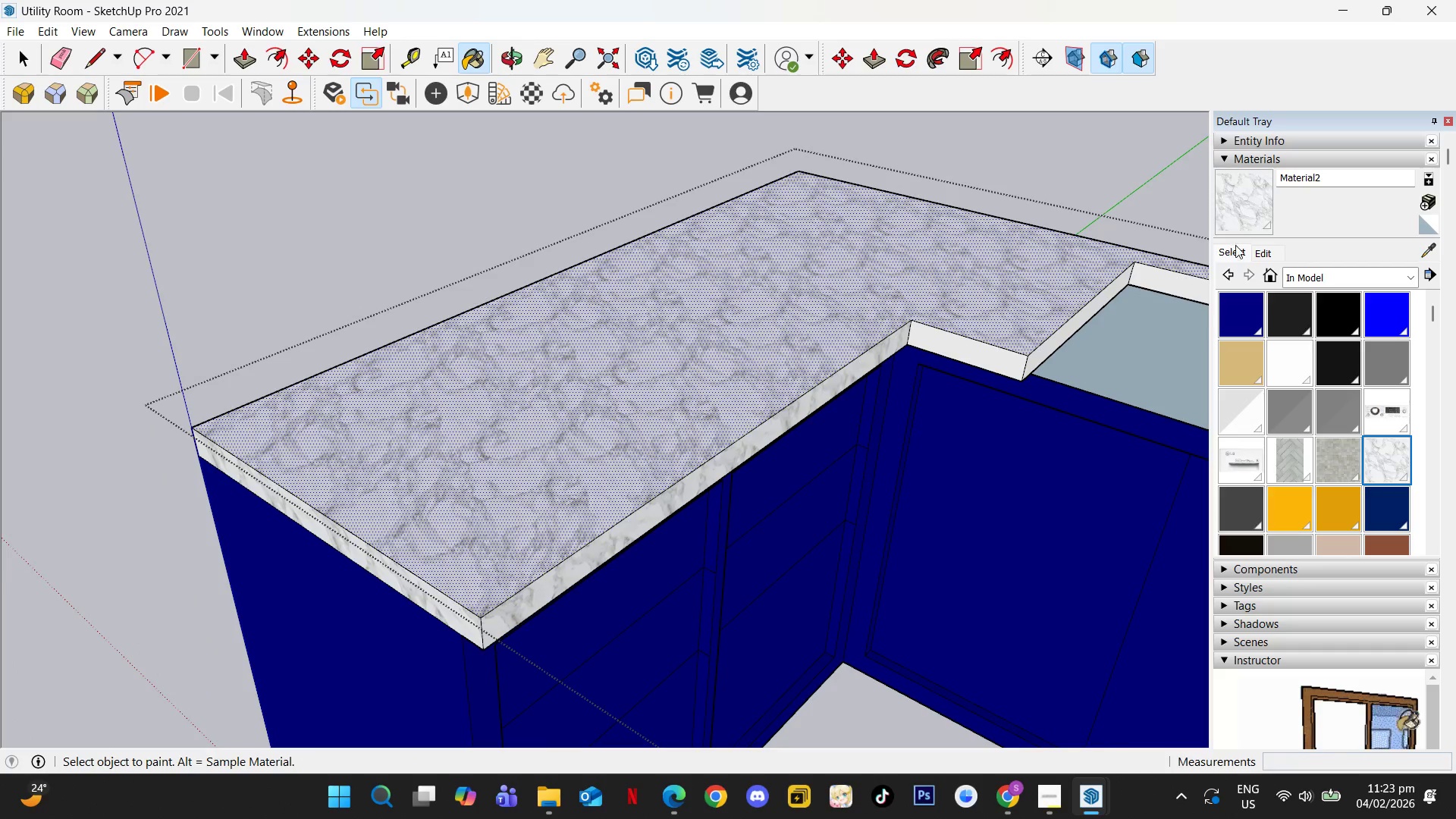 
left_click([1272, 259])
 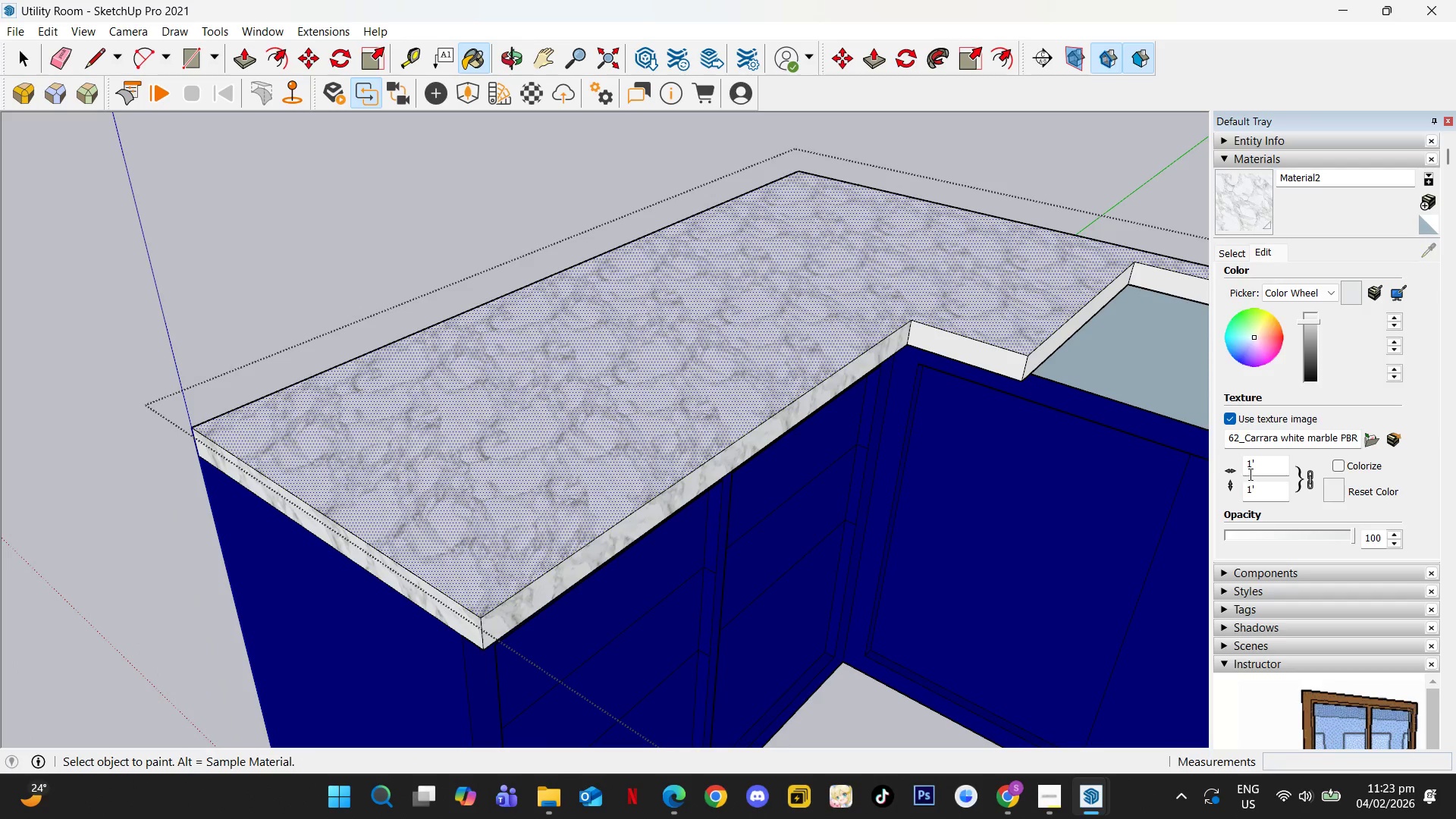 
double_click([1257, 469])
 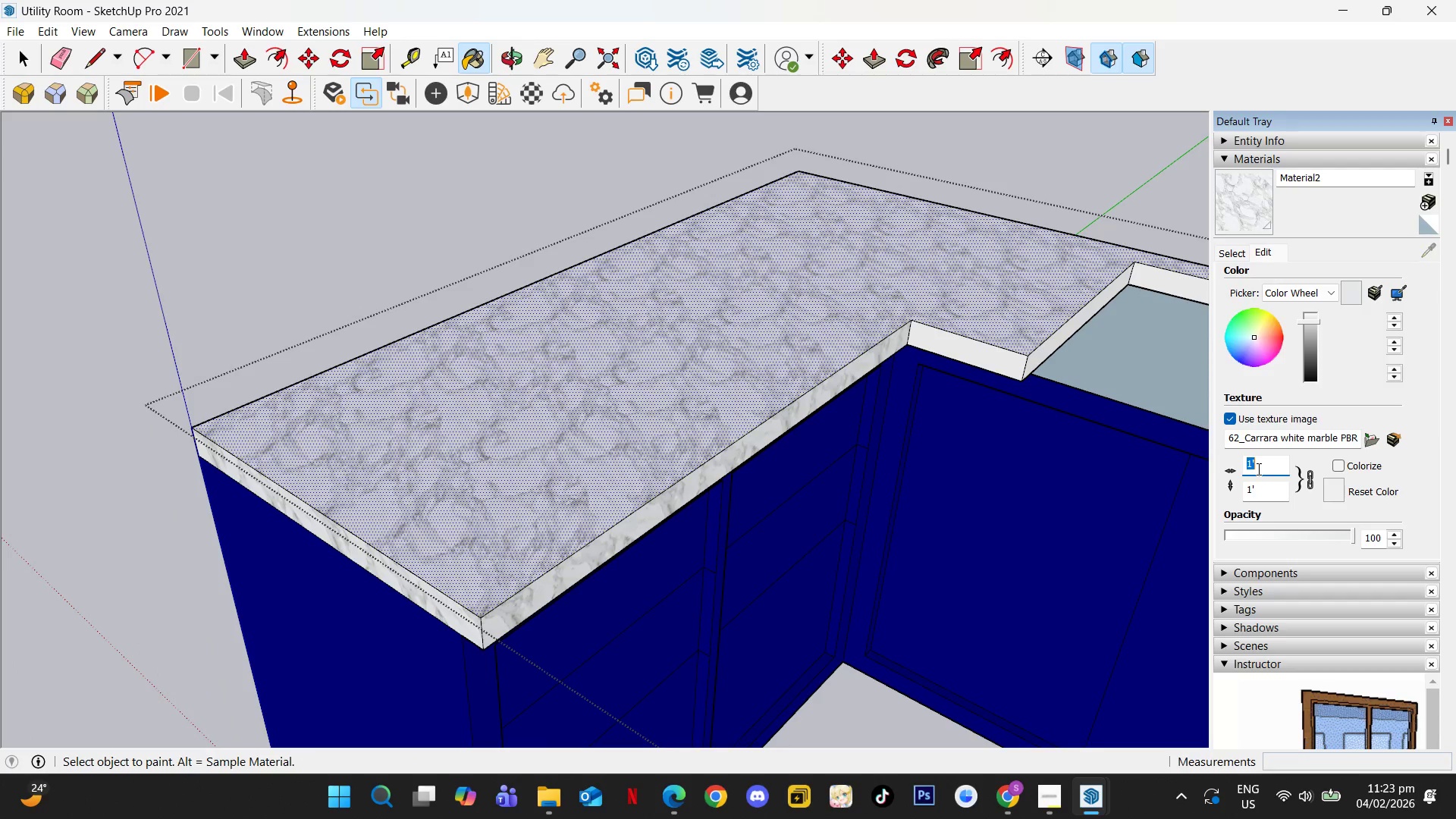 
key(Numpad3)
 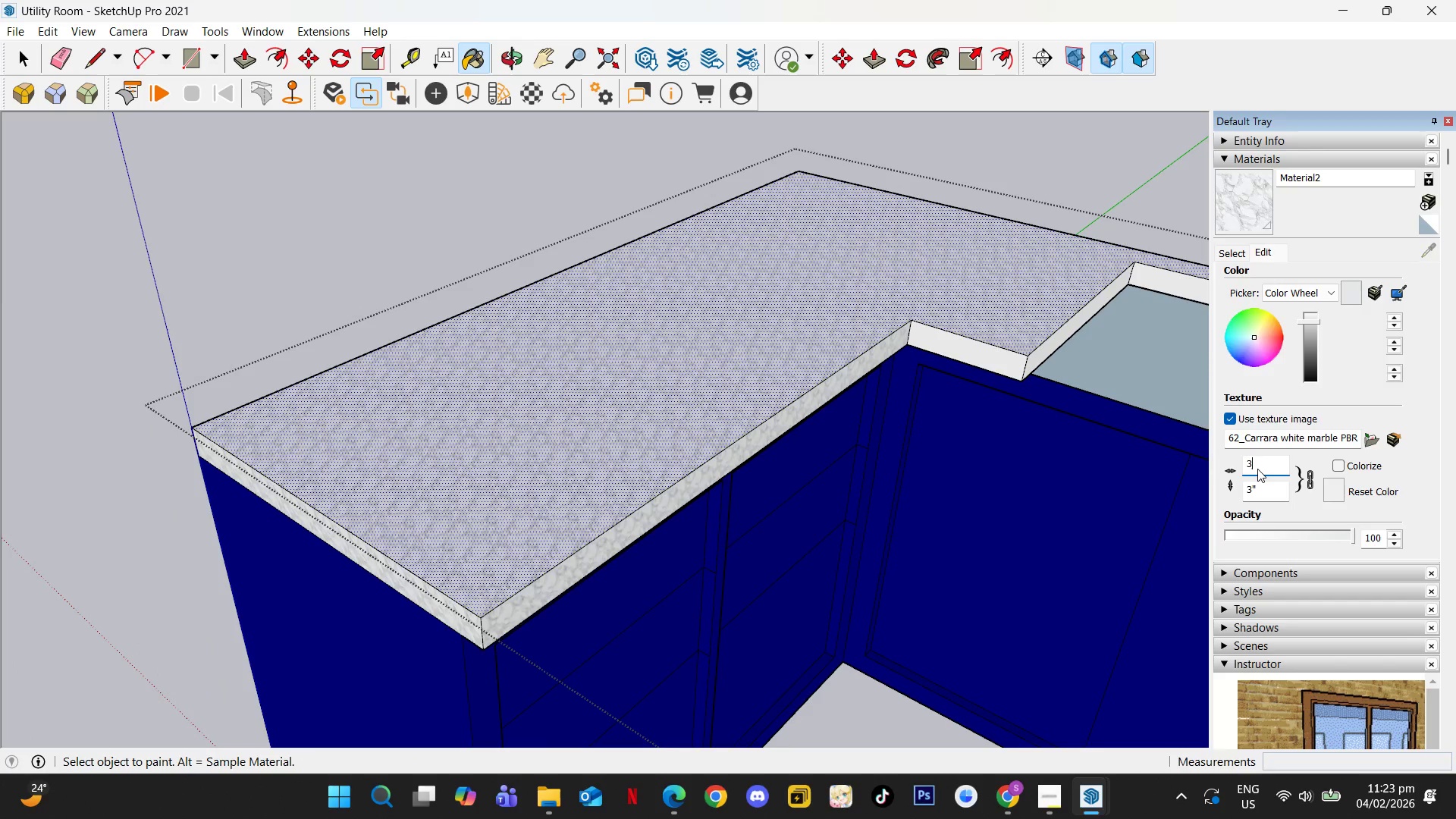 
key(Quote)
 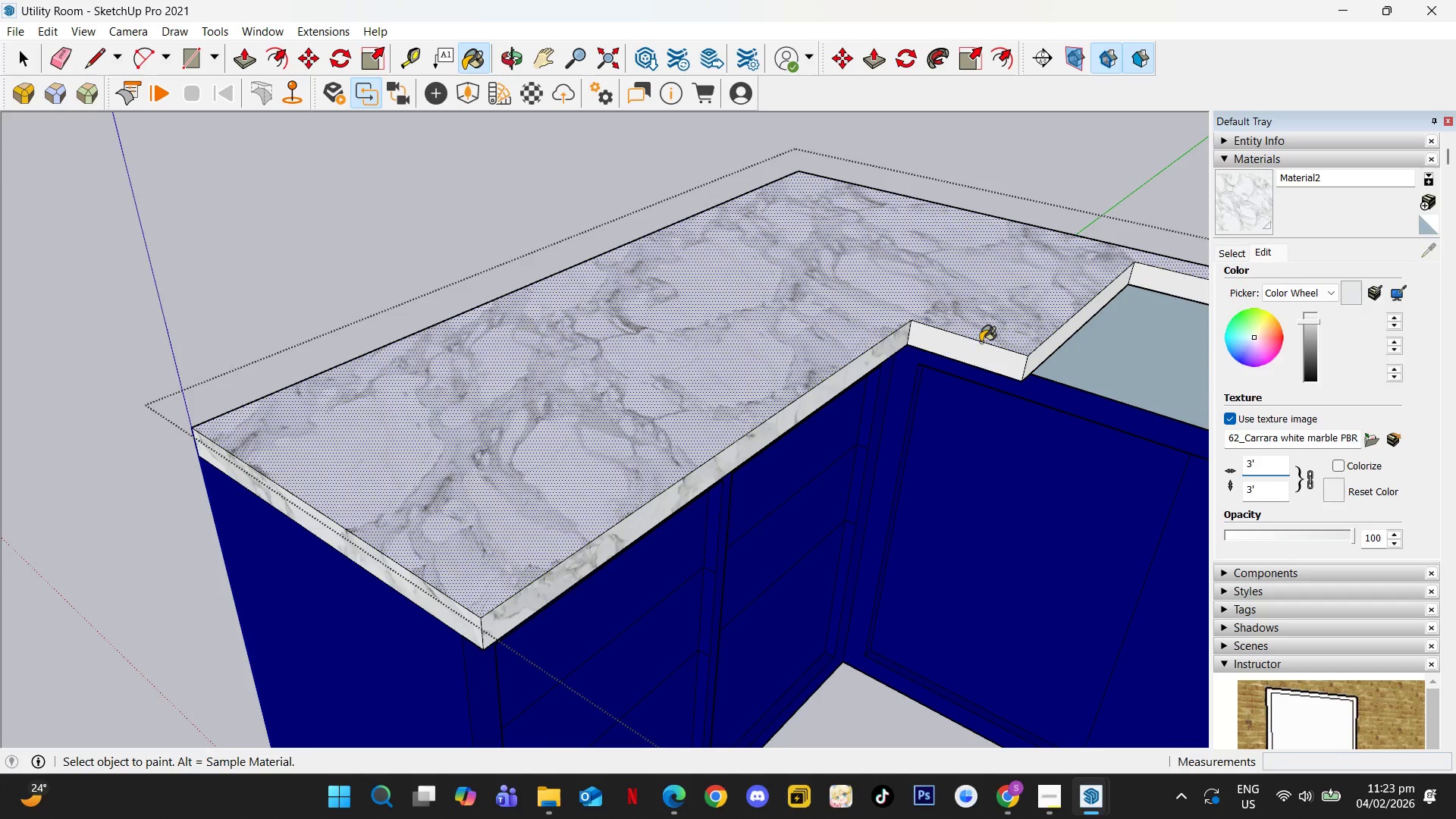 
left_click([1038, 353])
 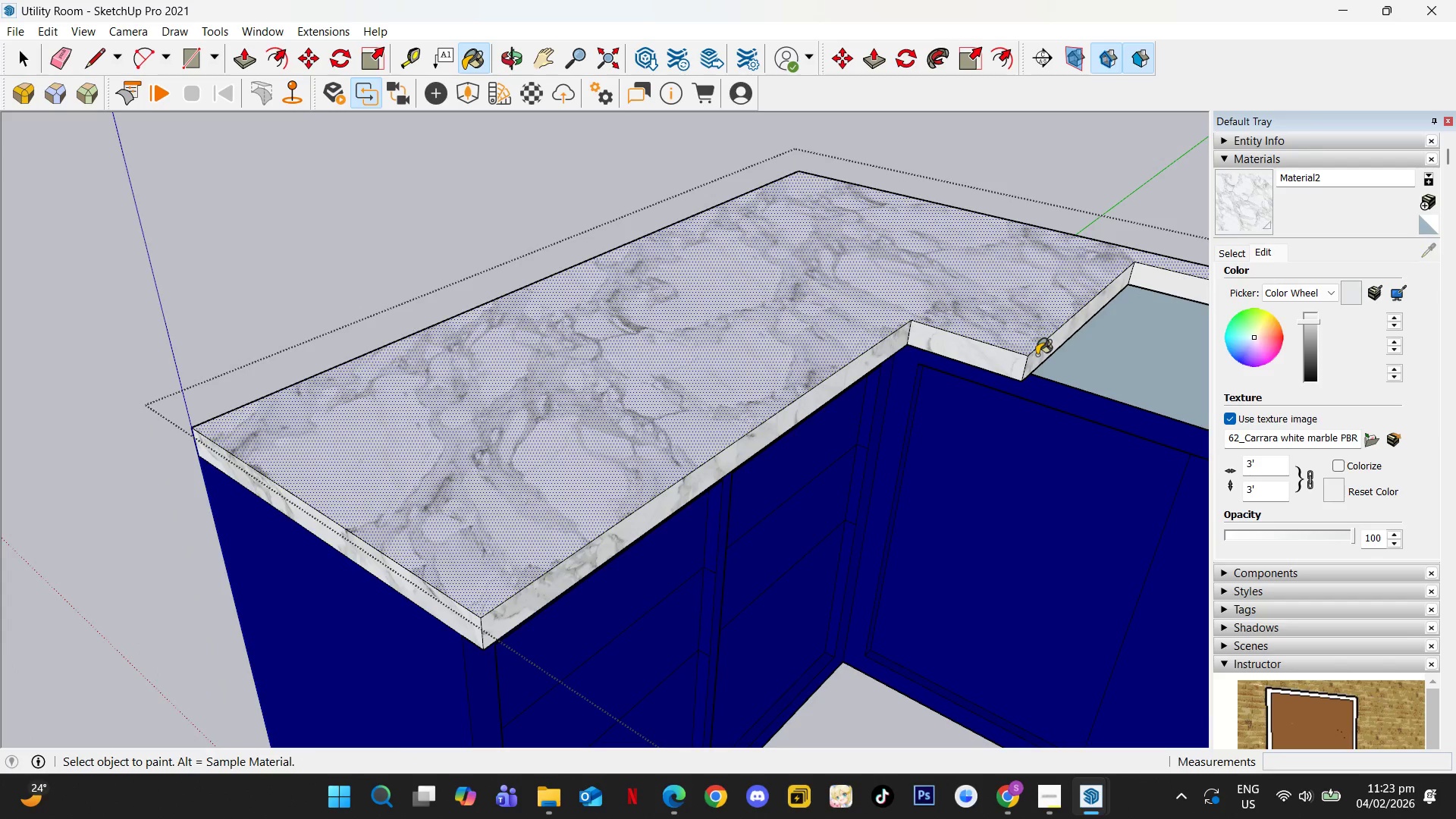 
key(Shift+ShiftLeft)
 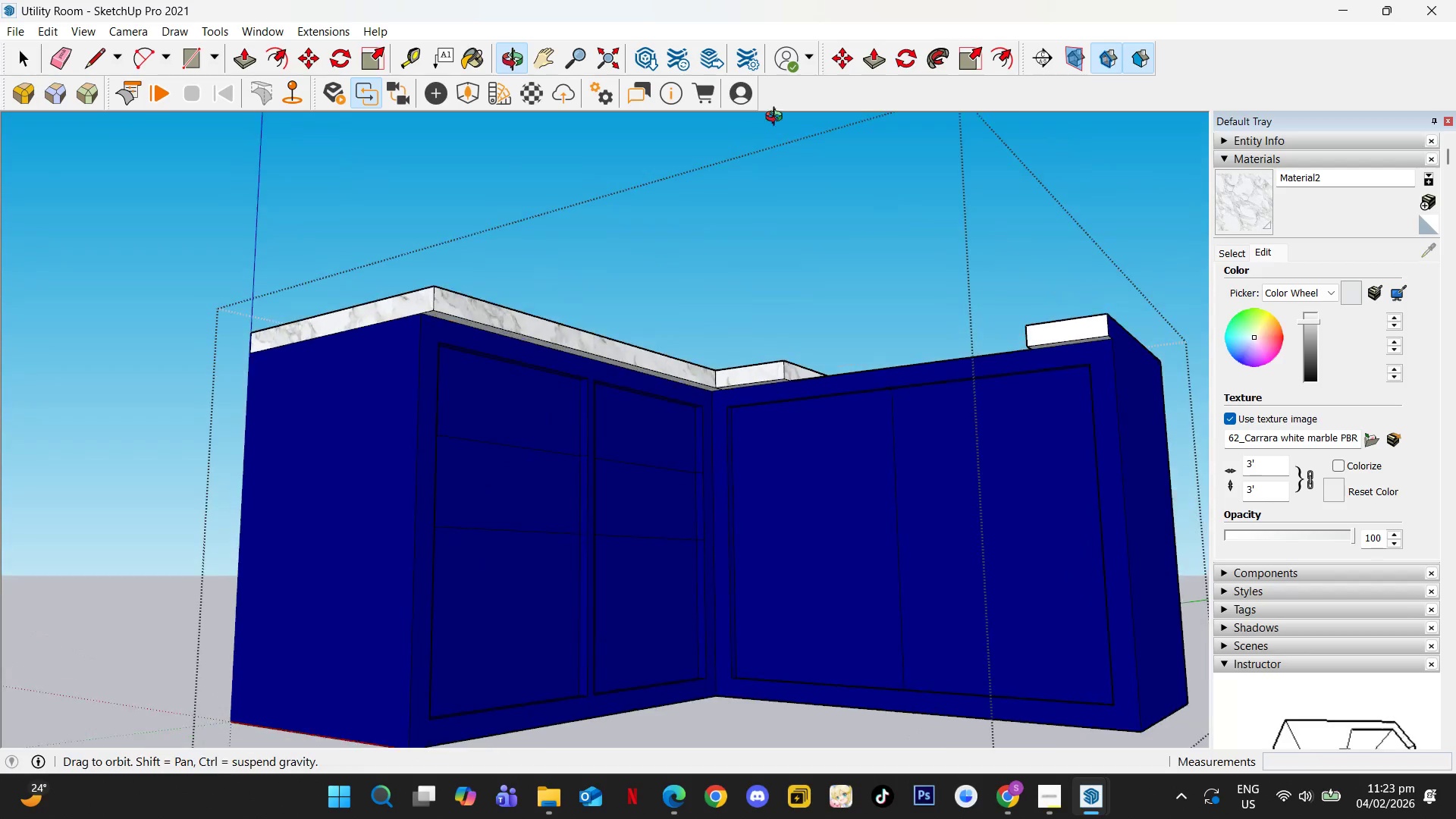 
scroll: coordinate [1030, 352], scroll_direction: down, amount: 5.0
 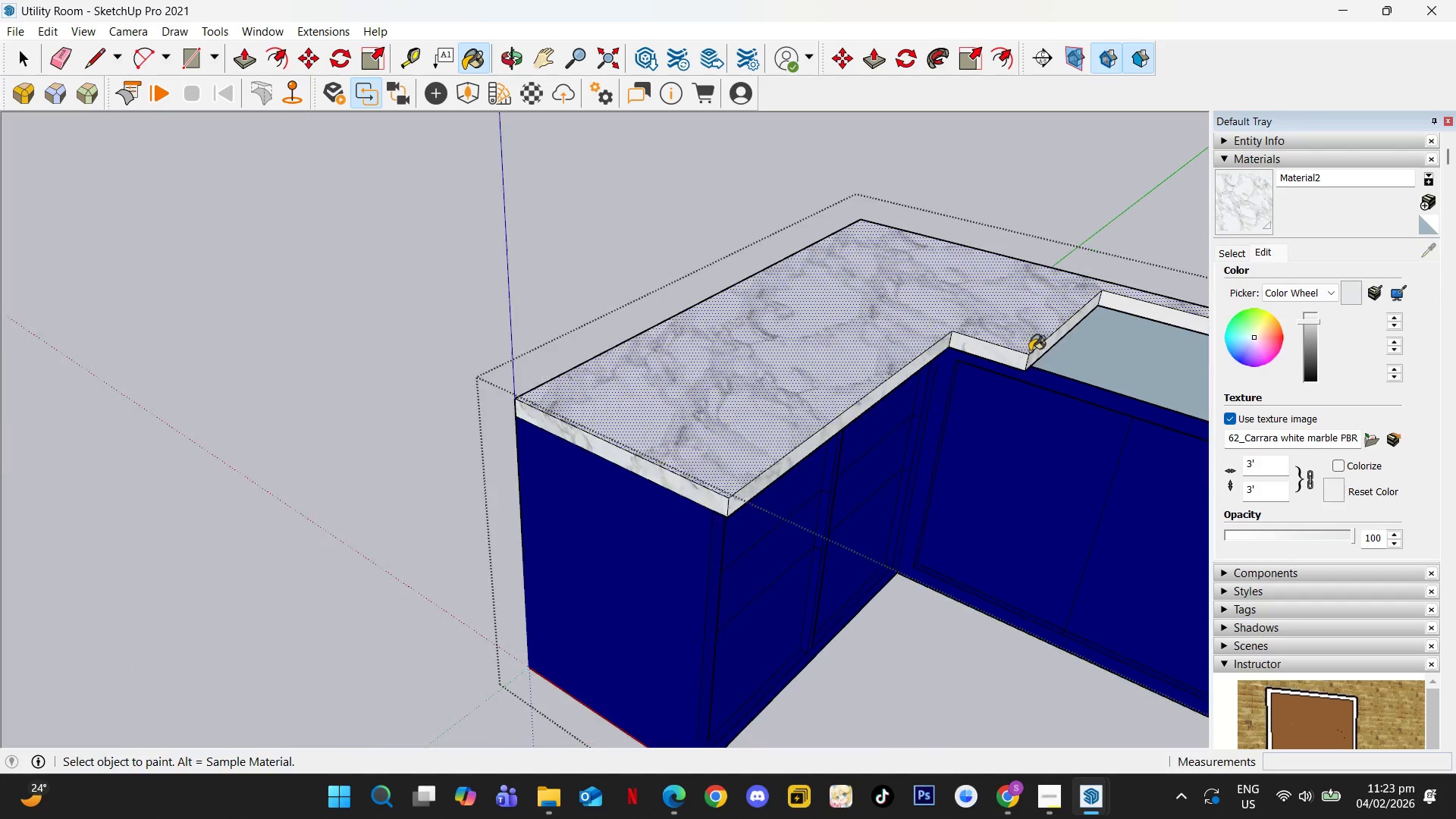 
left_click([494, 324])
 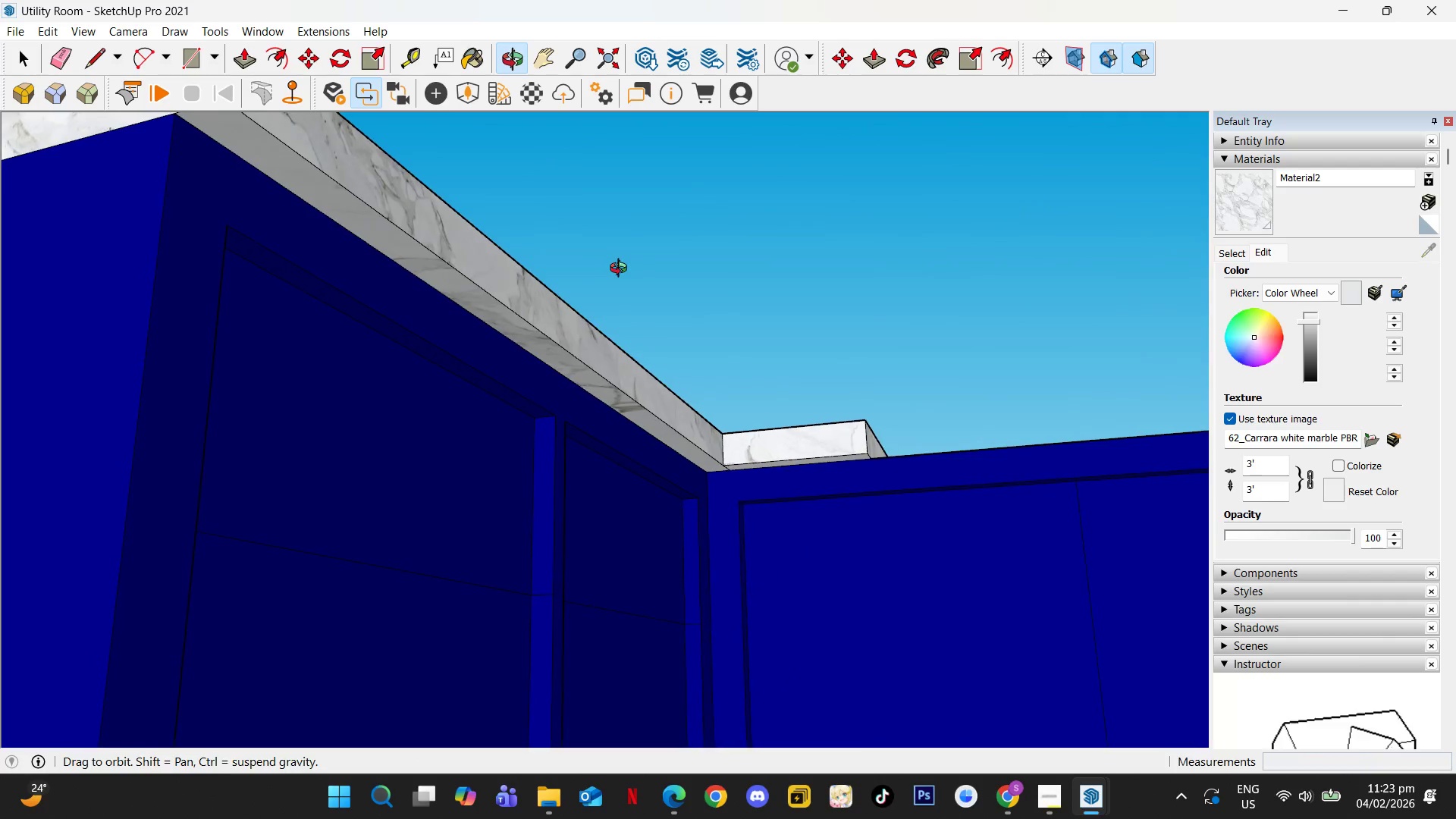 
scroll: coordinate [483, 337], scroll_direction: up, amount: 8.0
 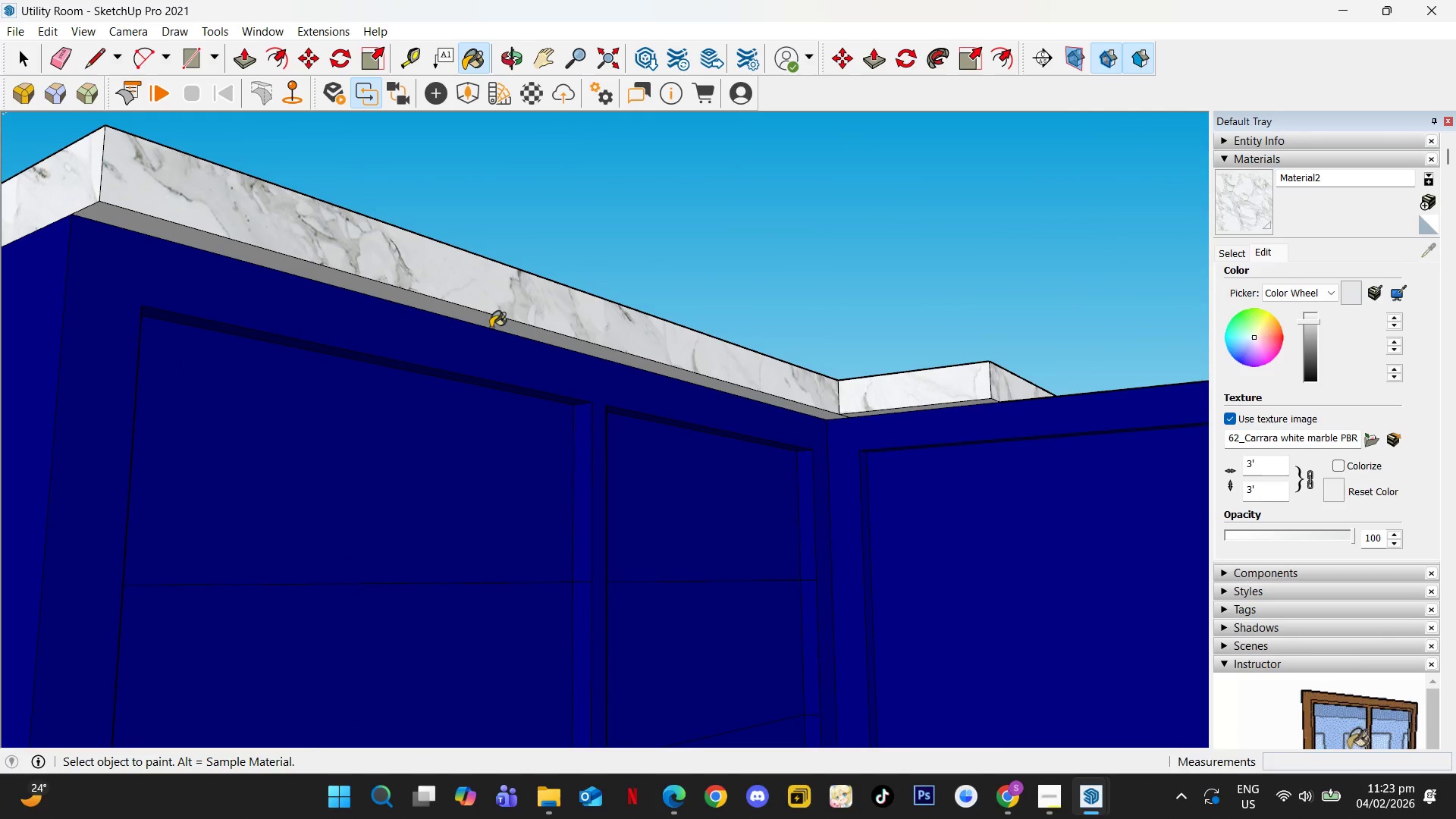 
hold_key(key=ShiftLeft, duration=0.55)
 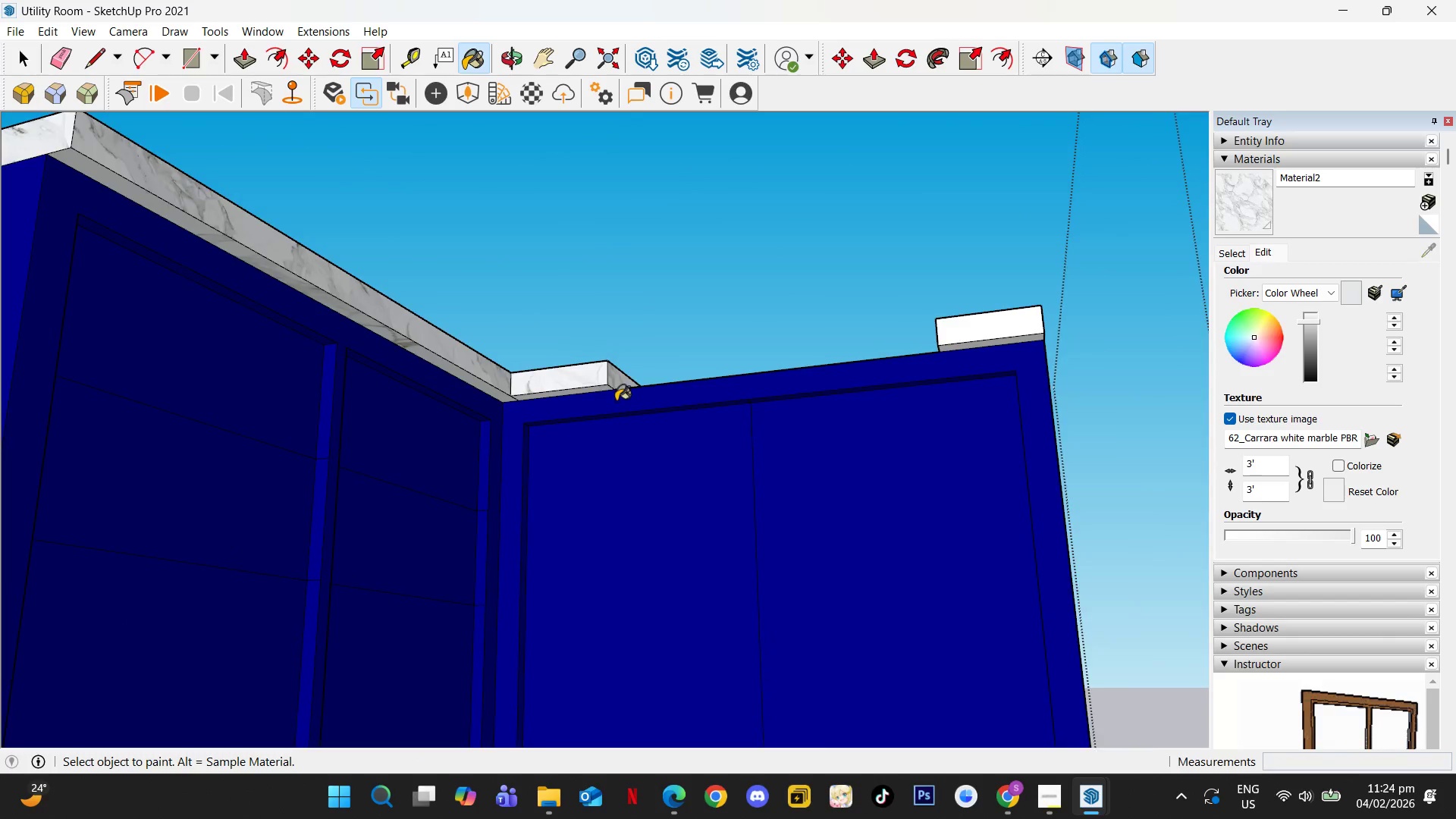 
scroll: coordinate [641, 308], scroll_direction: down, amount: 4.0
 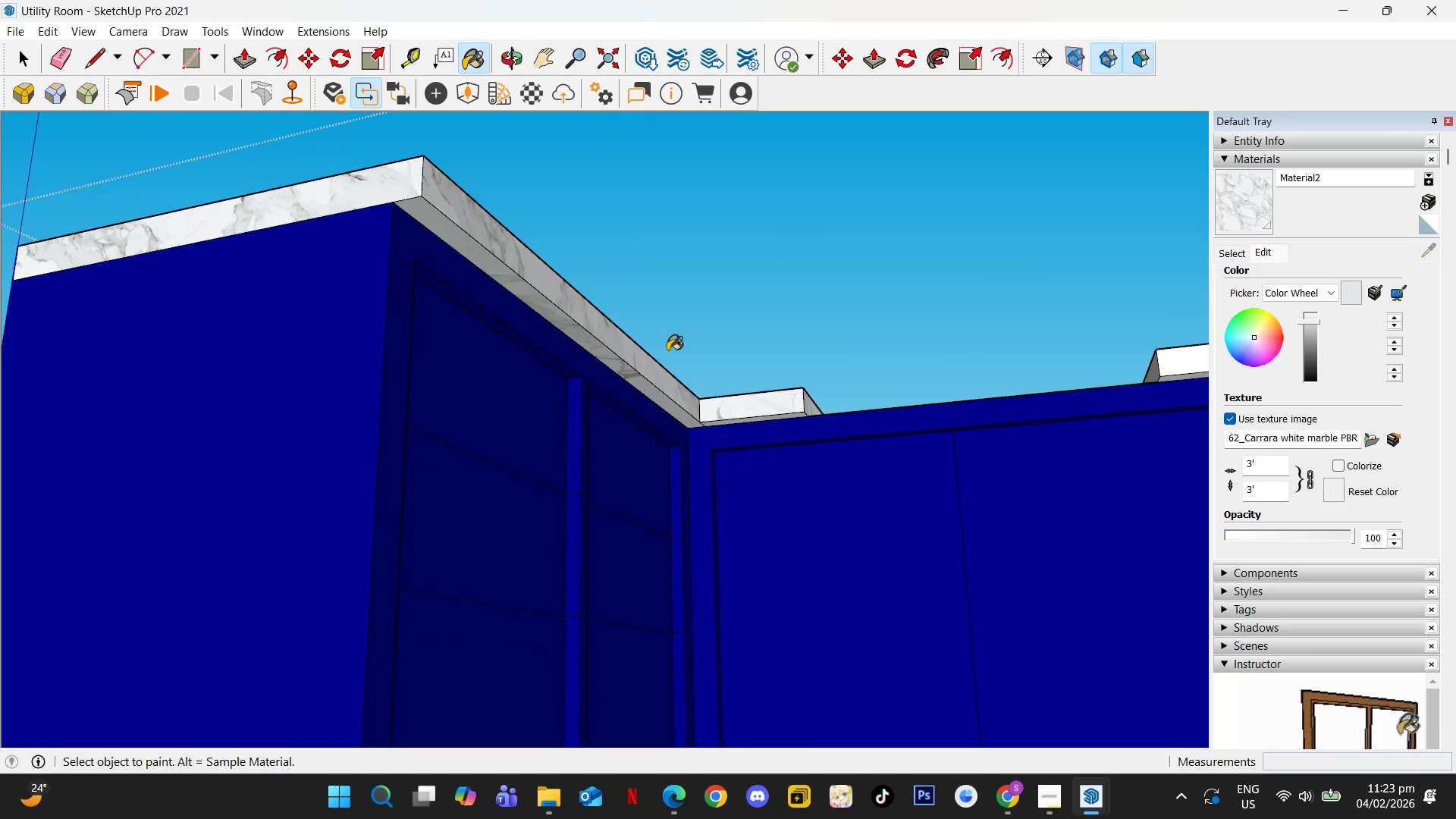 
left_click([488, 392])
 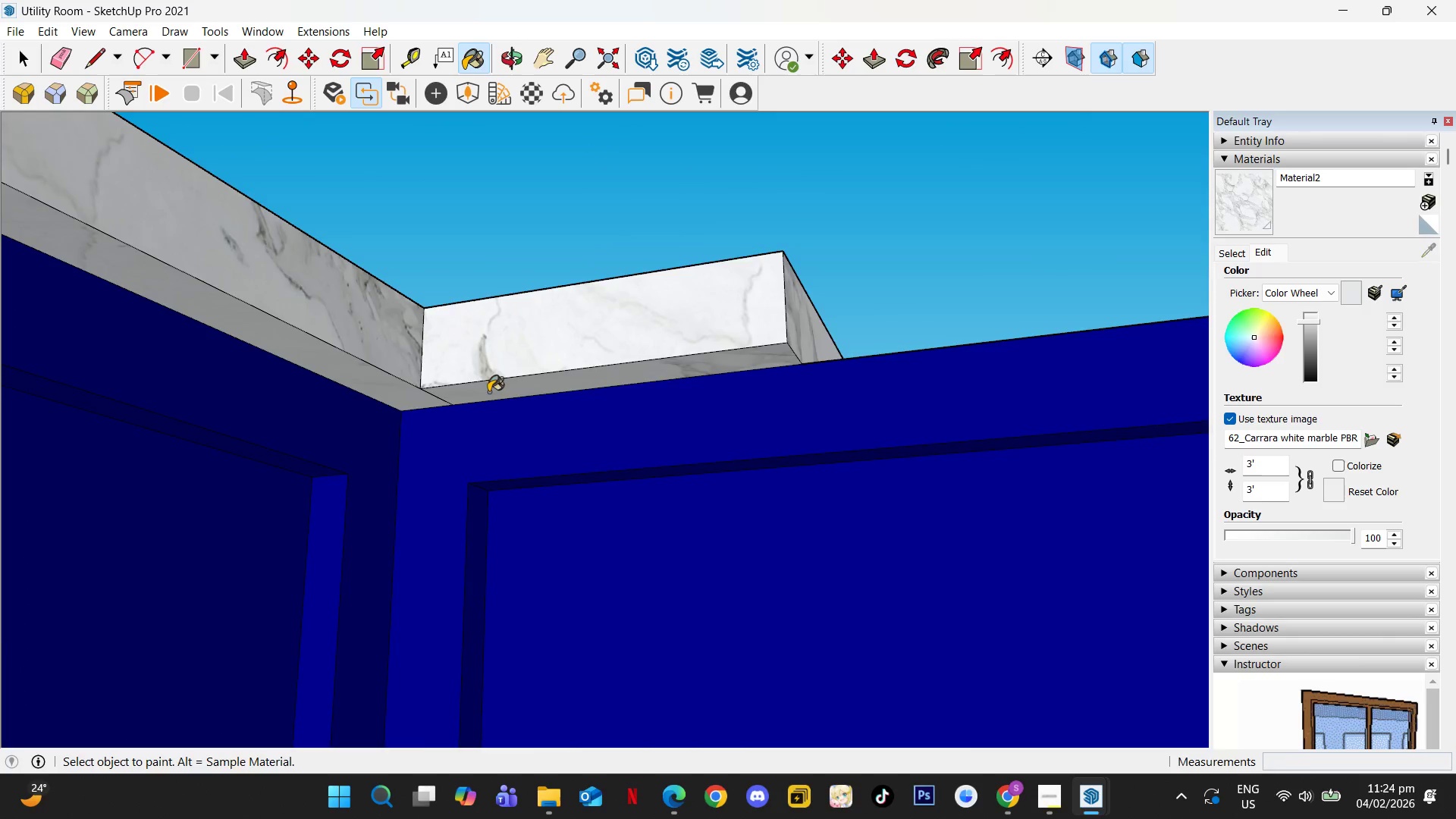 
scroll: coordinate [484, 396], scroll_direction: up, amount: 12.0
 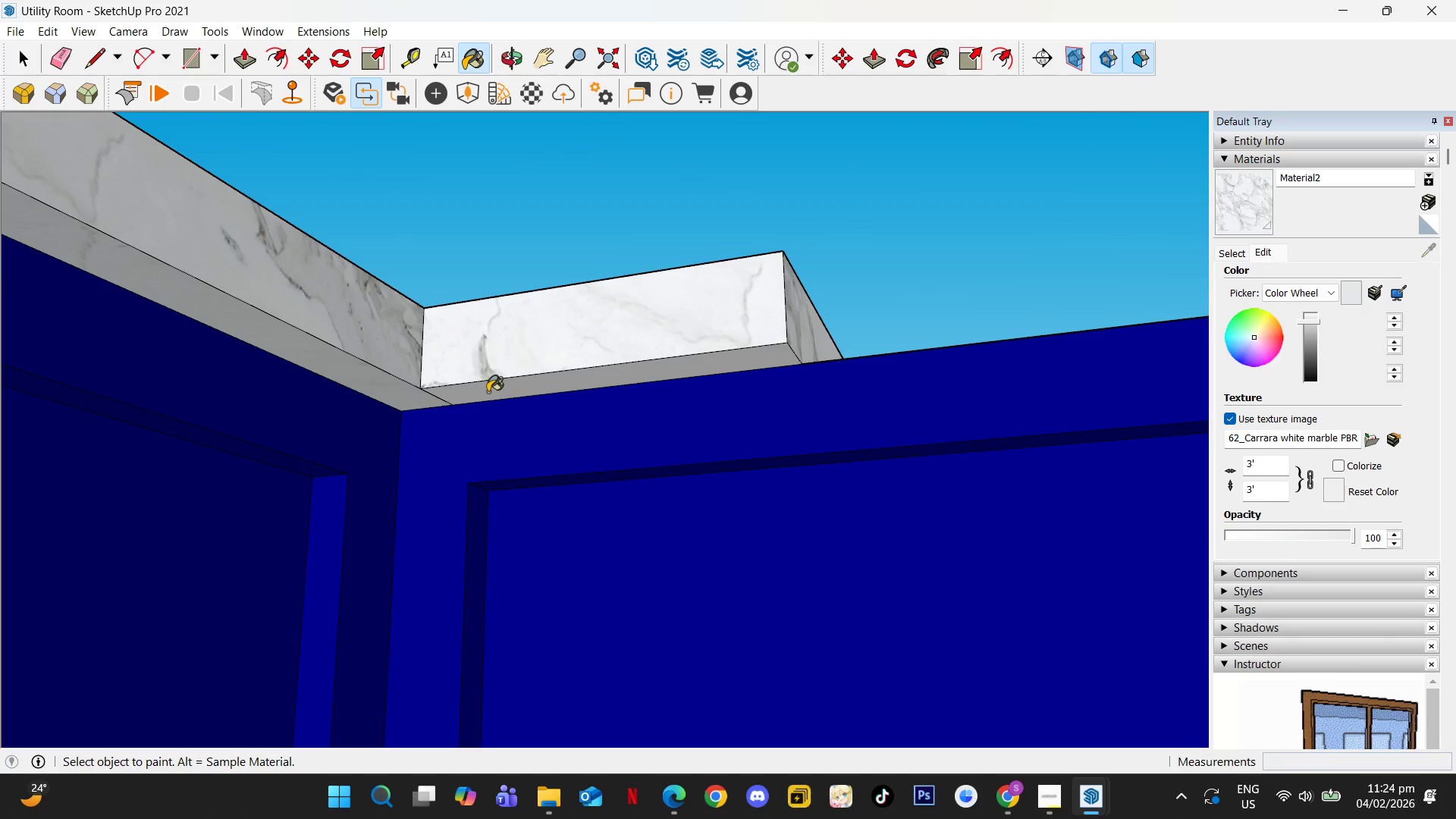 
hold_key(key=ShiftLeft, duration=0.31)
scroll: coordinate [700, 344], scroll_direction: down, amount: 10.0
 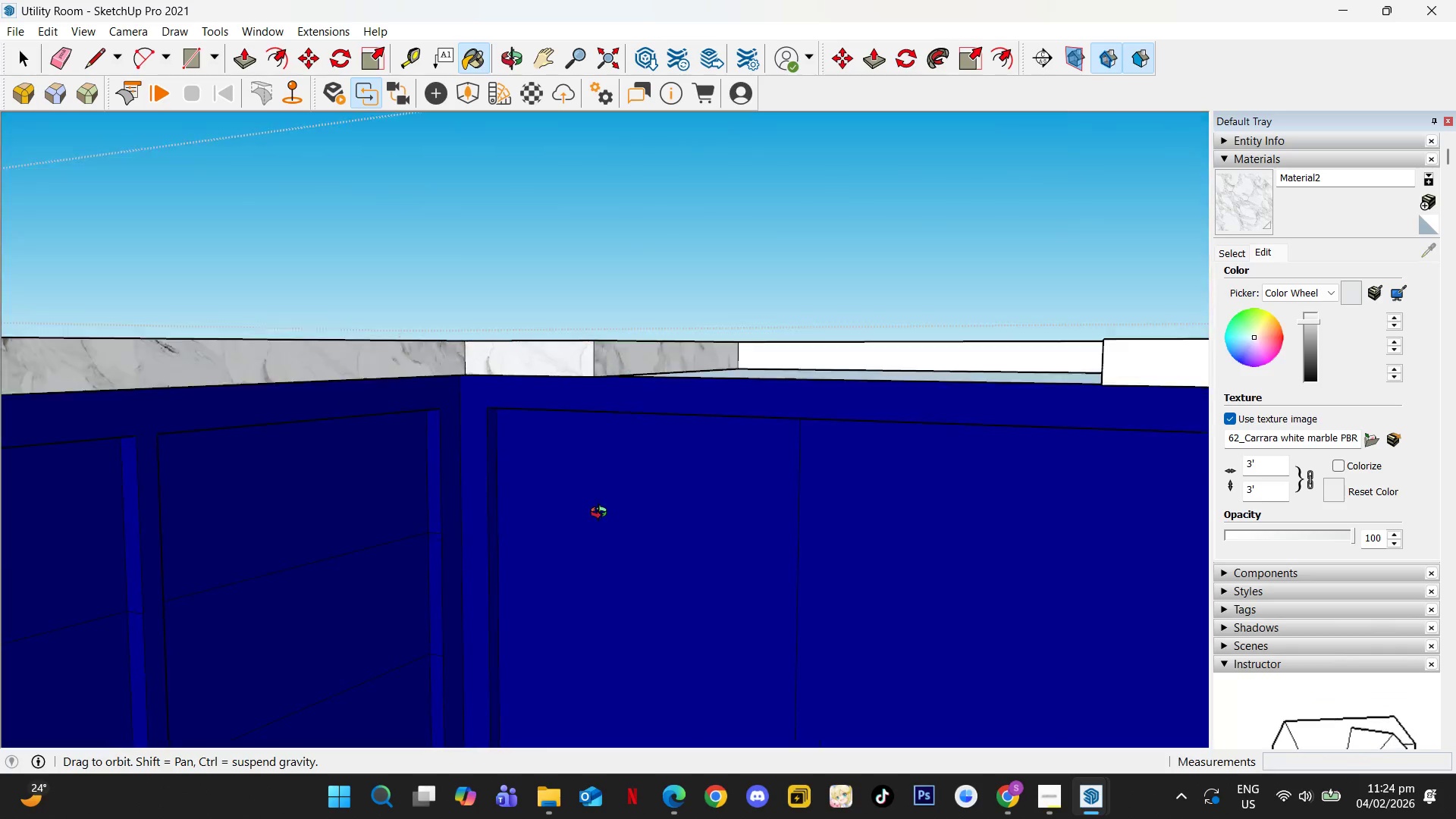 
left_click([610, 314])
 